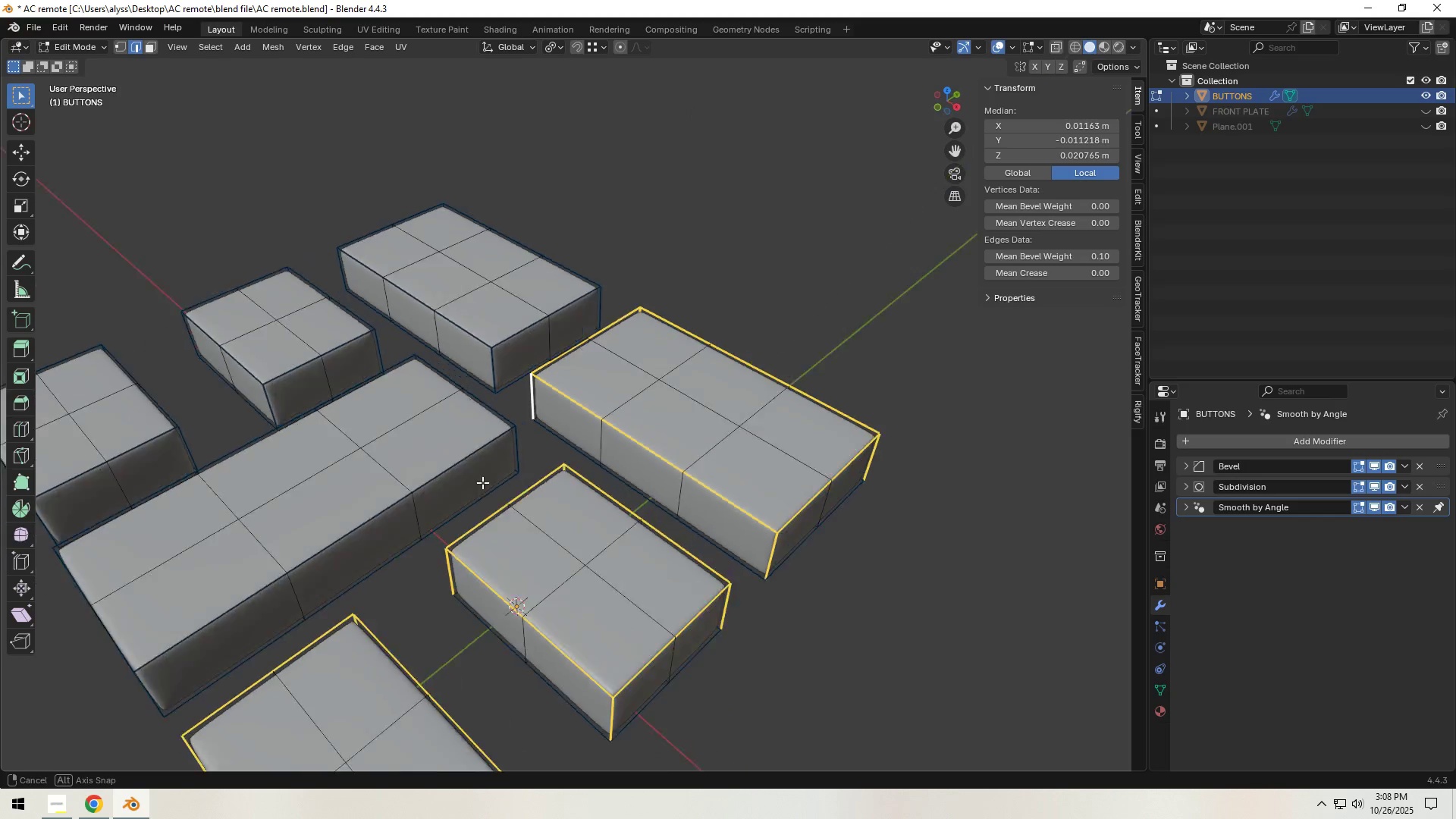 
hold_key(key=ShiftLeft, duration=1.53)
 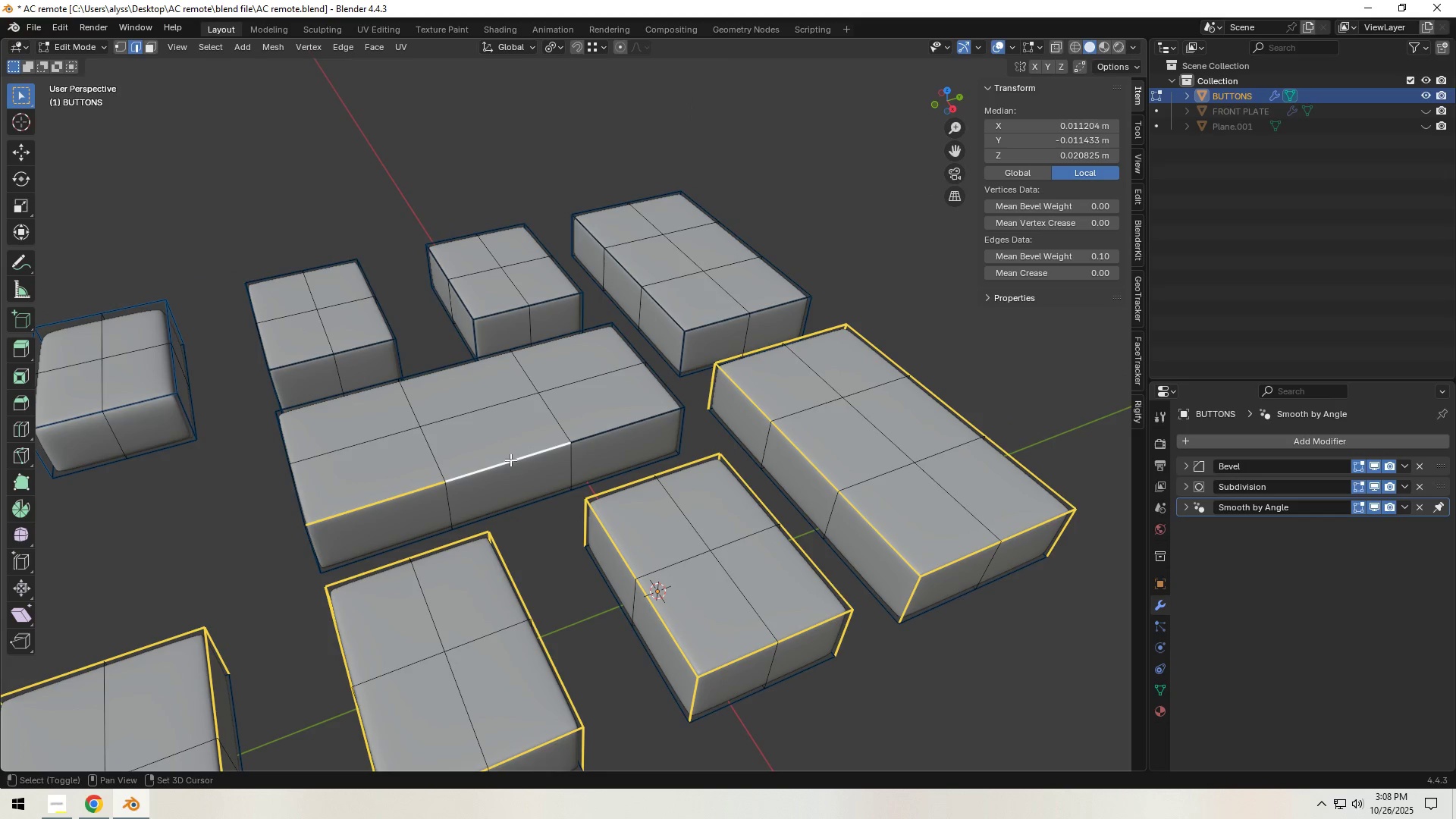 
hold_key(key=ShiftLeft, duration=1.52)
left_click([402, 491])
 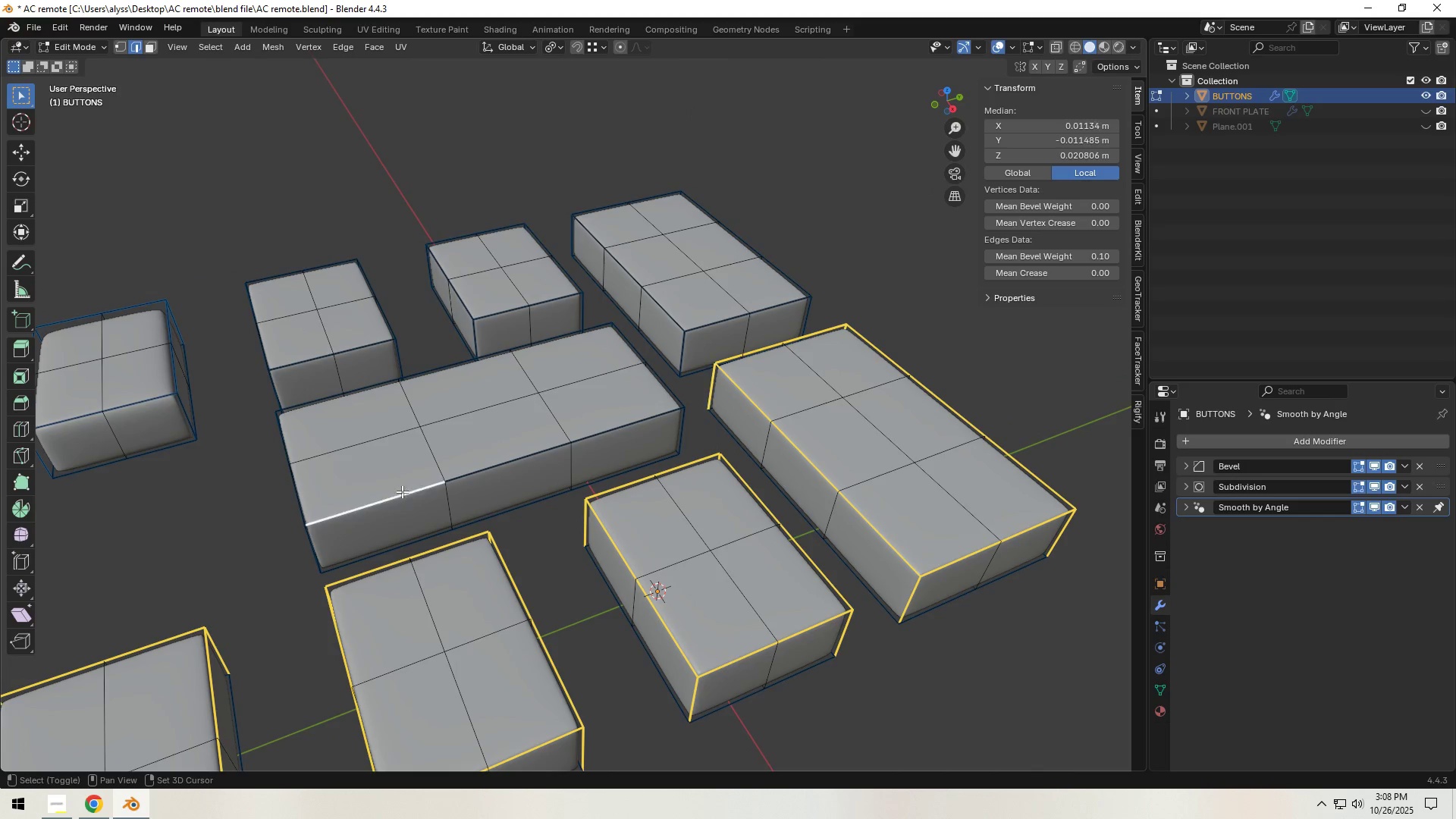 
double_click([510, 460])
 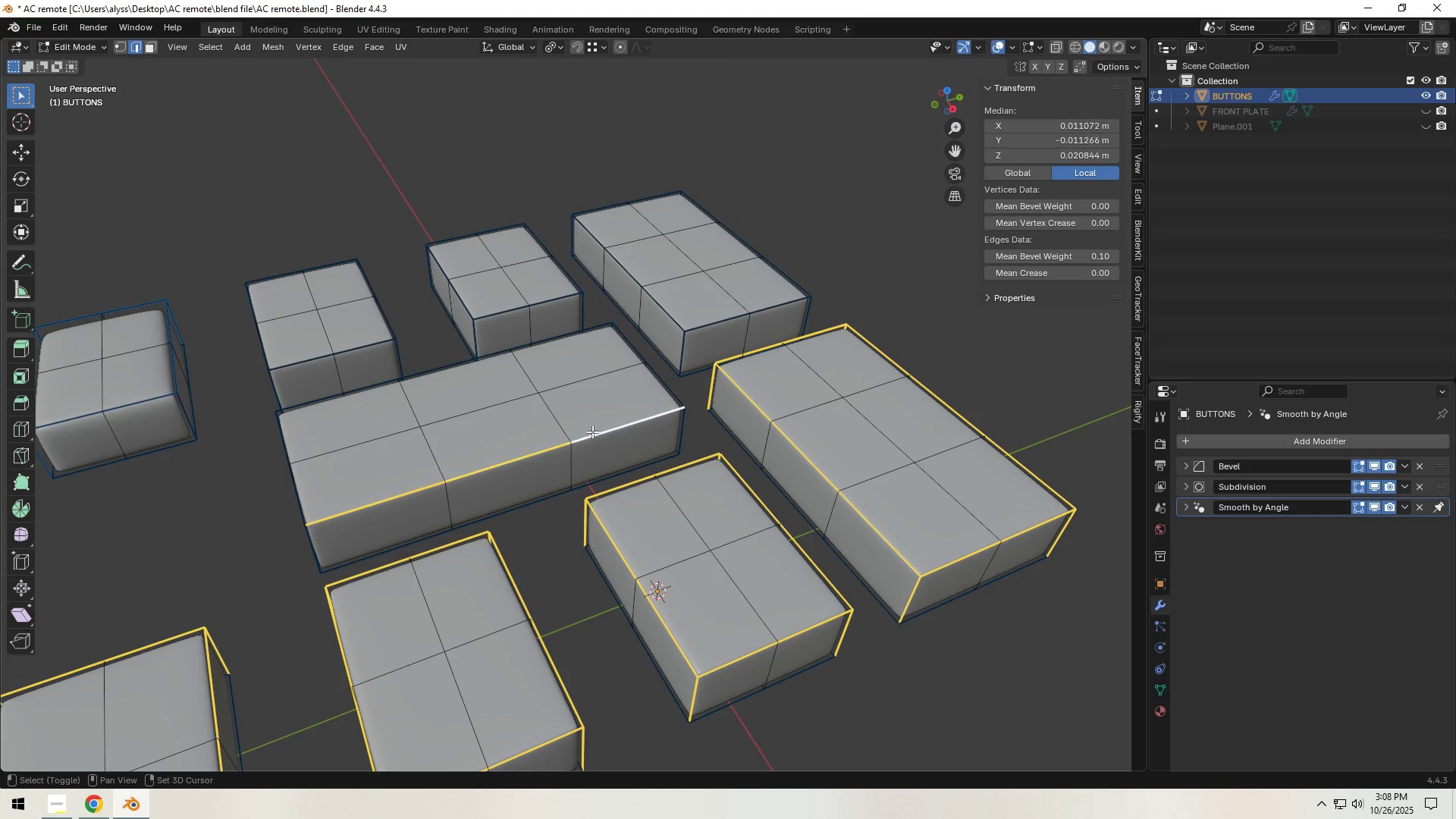 
hold_key(key=ShiftLeft, duration=1.52)
left_click([652, 383])
 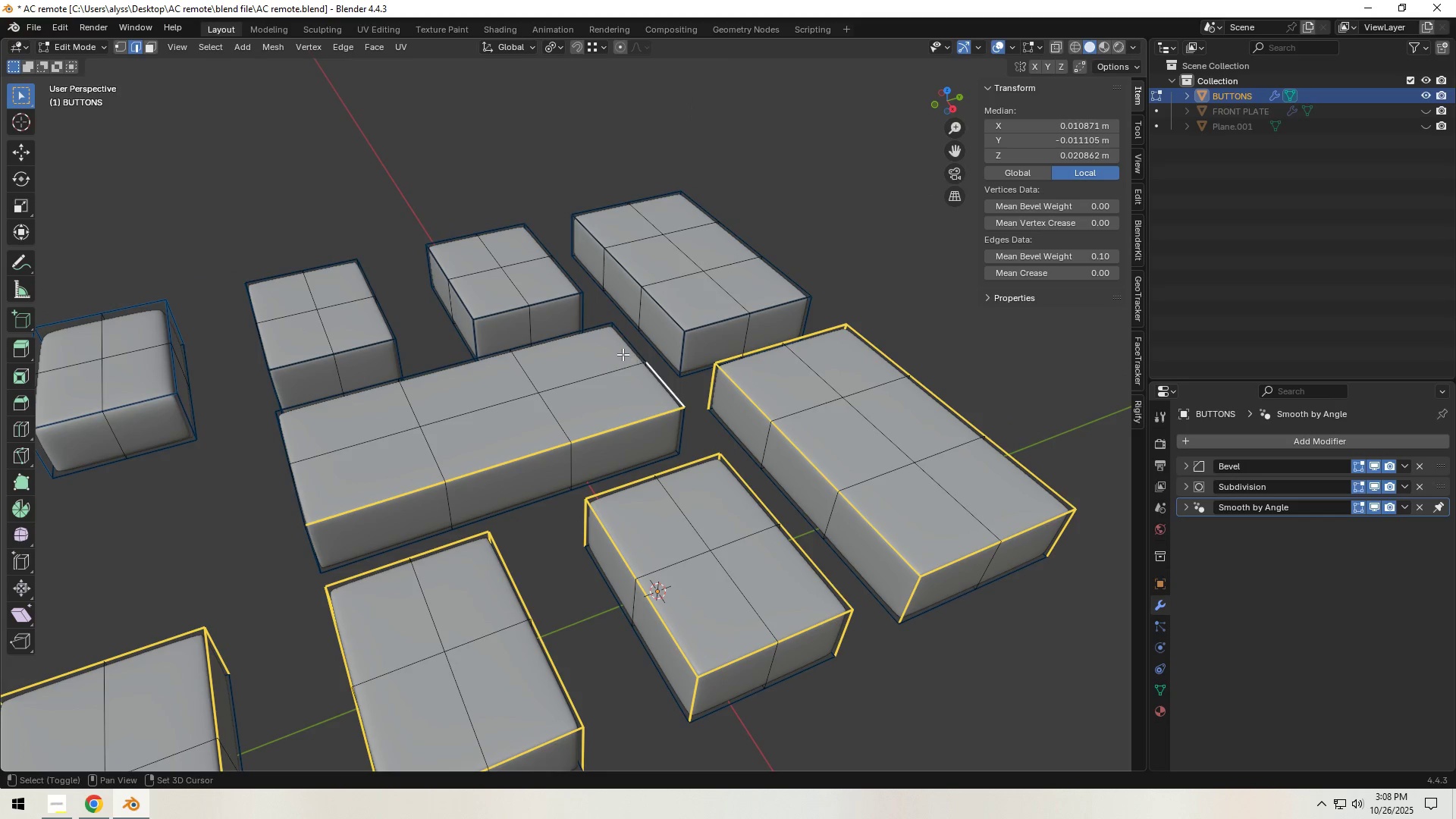 
left_click([620, 350])
 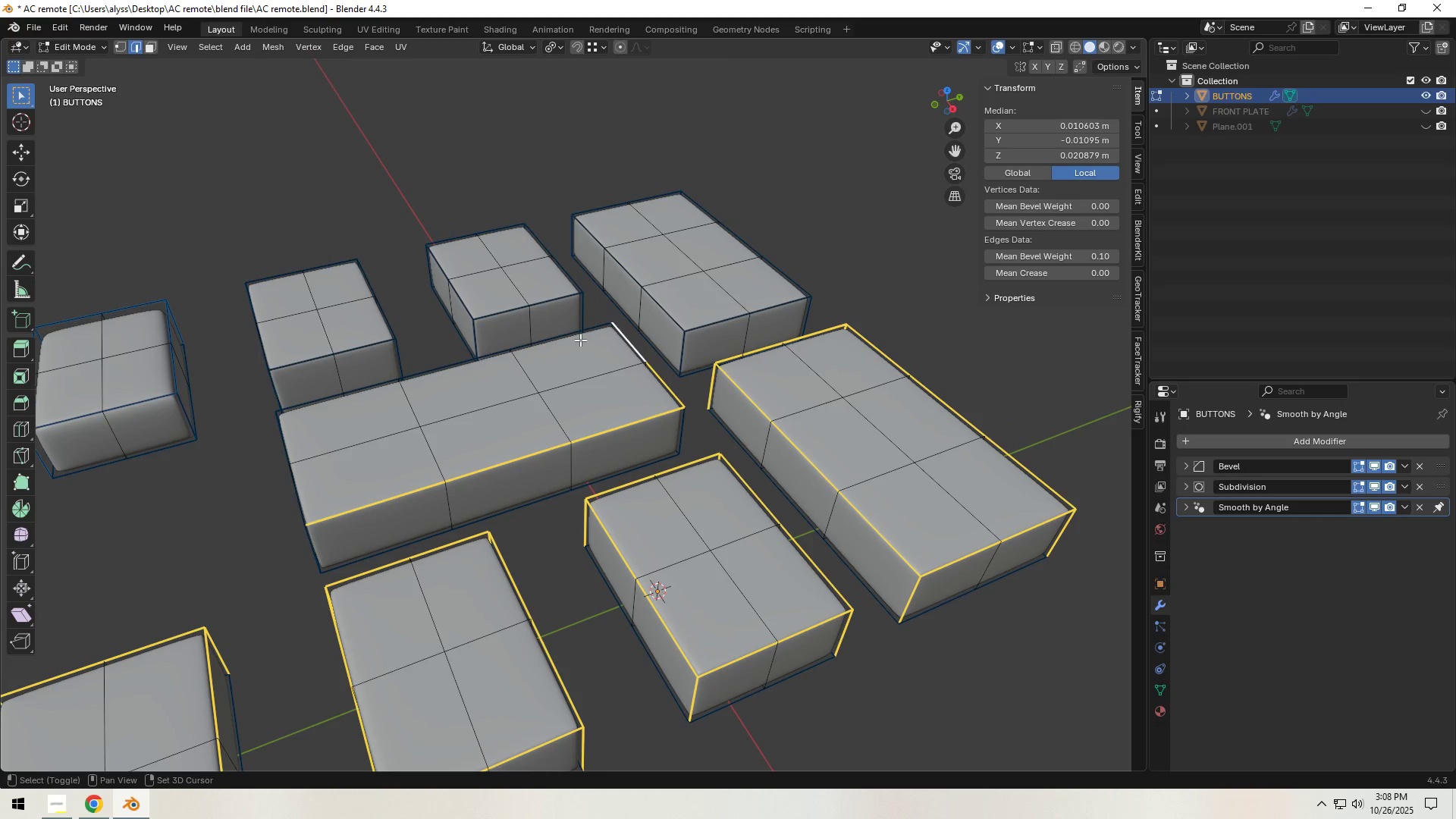 
left_click([566, 336])
 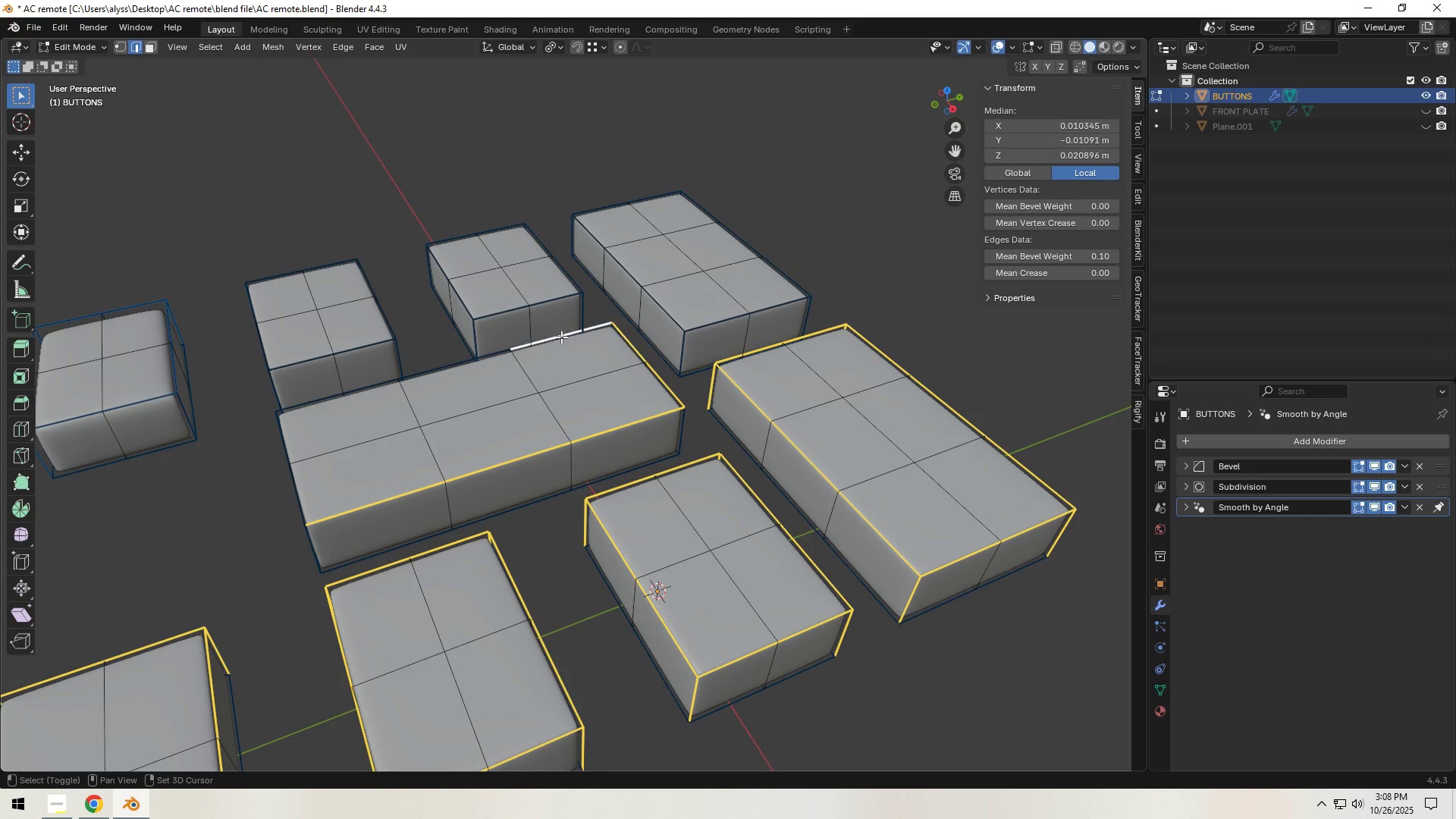 
hold_key(key=ShiftLeft, duration=1.51)
double_click([471, 361])
 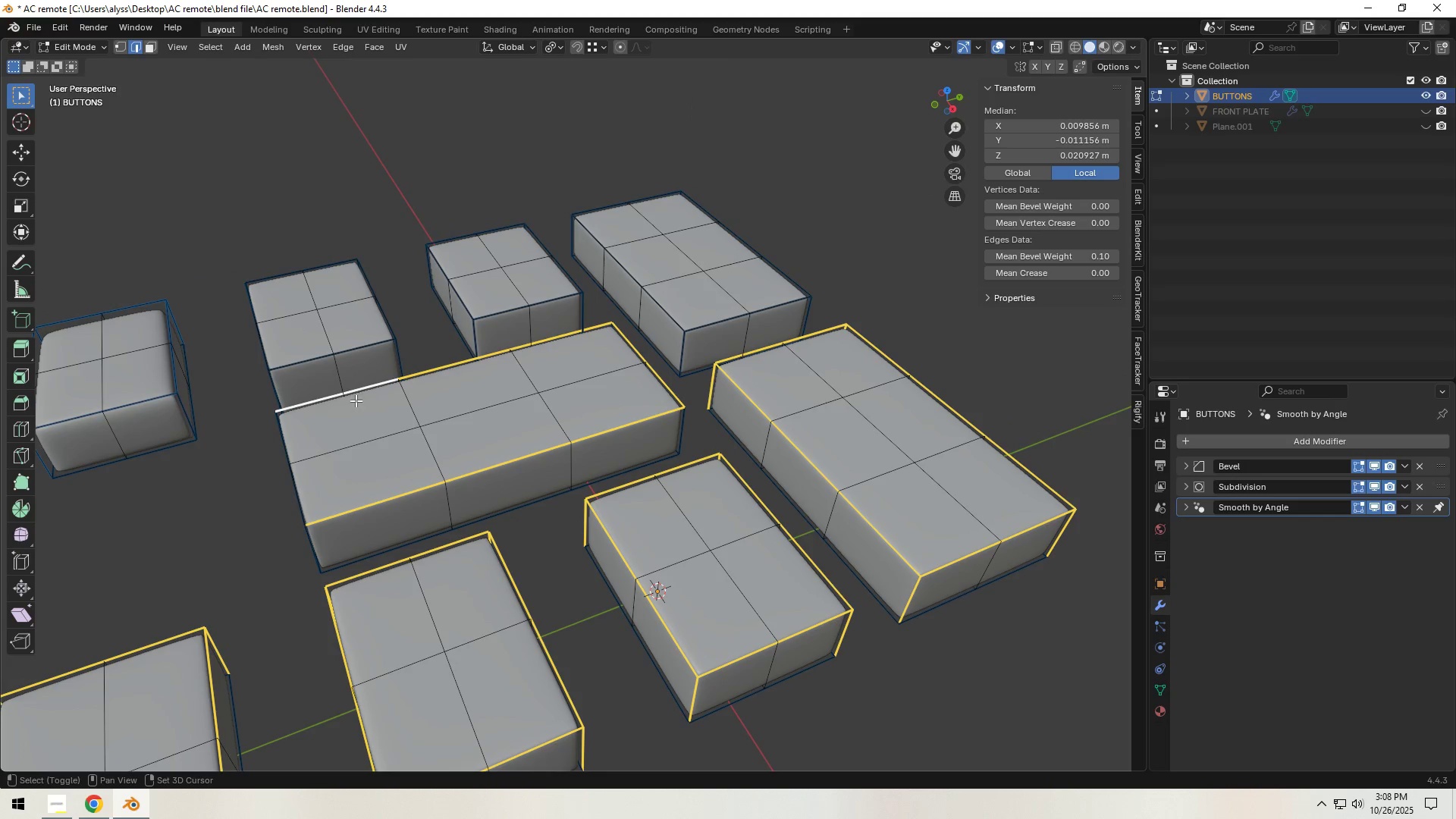 
hold_key(key=ShiftLeft, duration=1.52)
left_click([296, 485])
 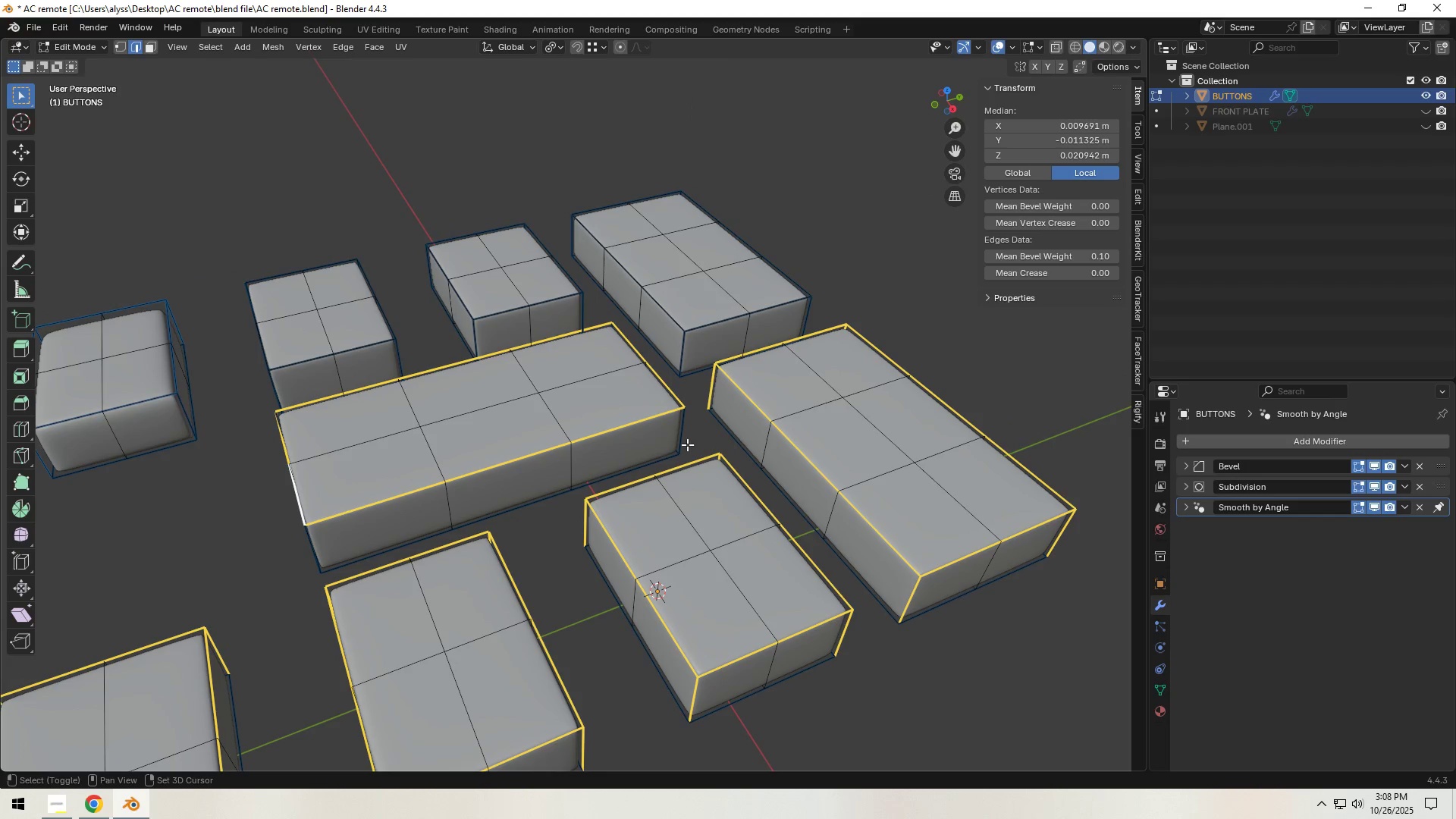 
hold_key(key=ShiftLeft, duration=1.52)
left_click([685, 427])
 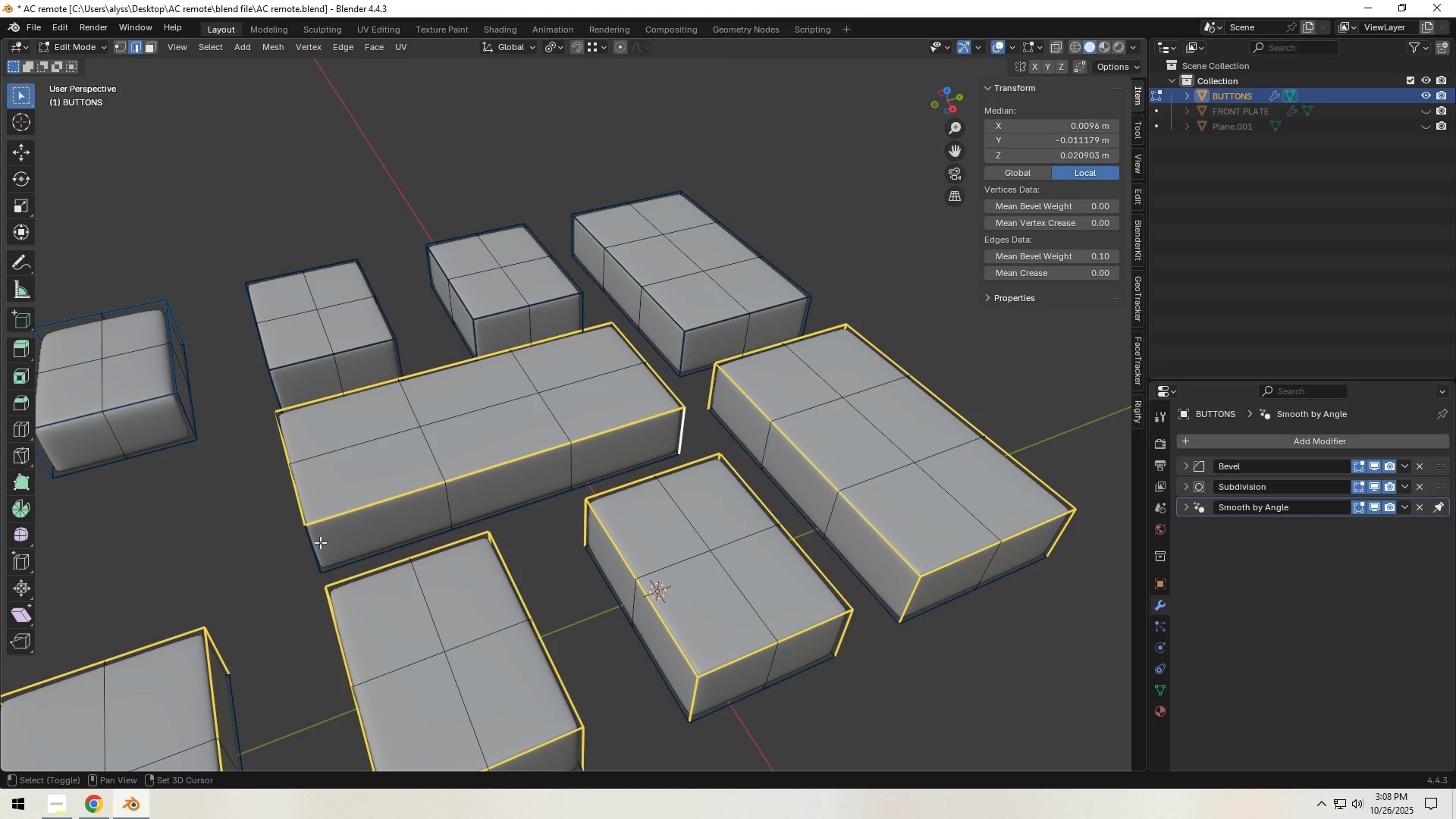 
key(Shift+ShiftLeft)
 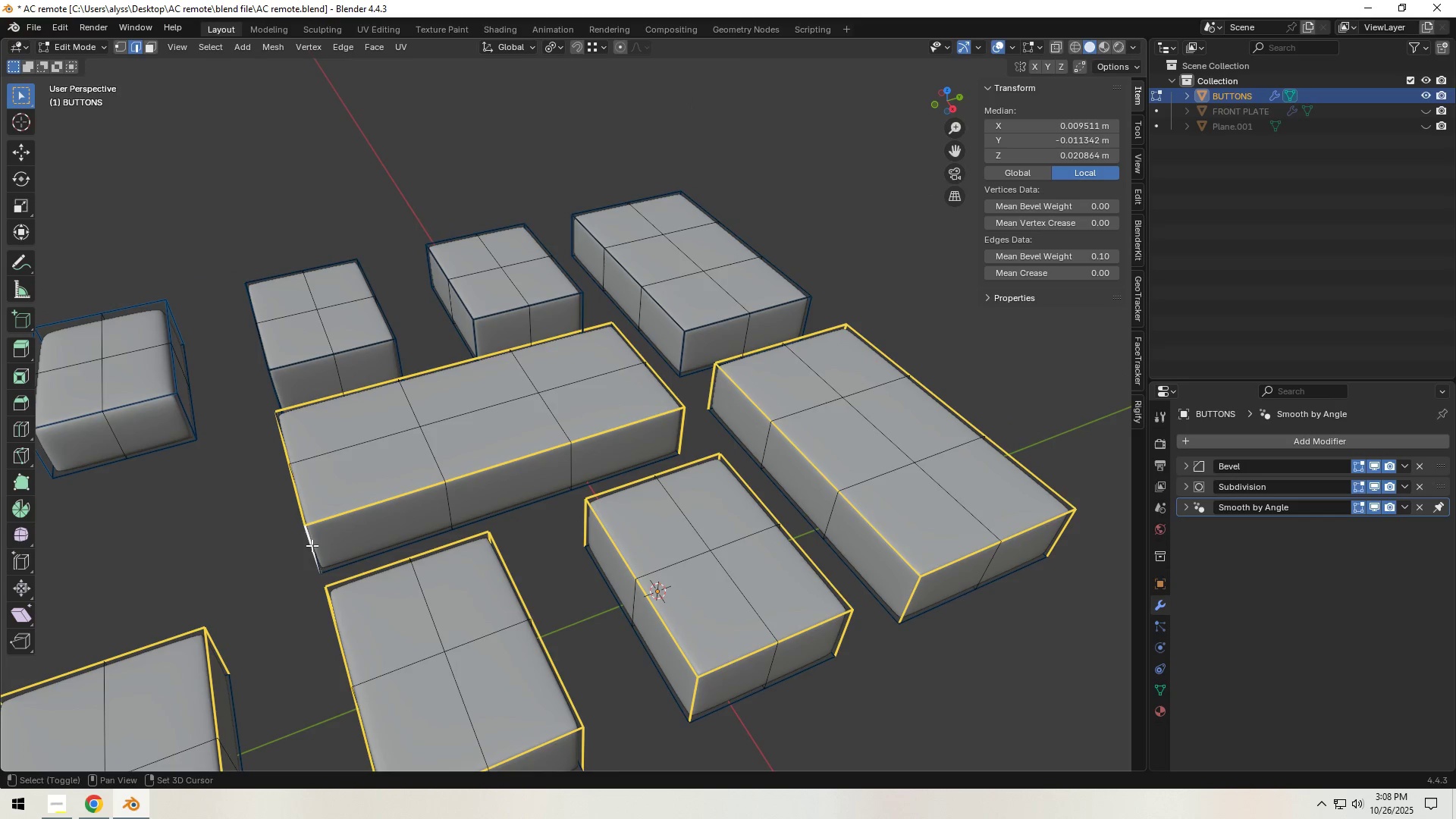 
key(Shift+ShiftLeft)
 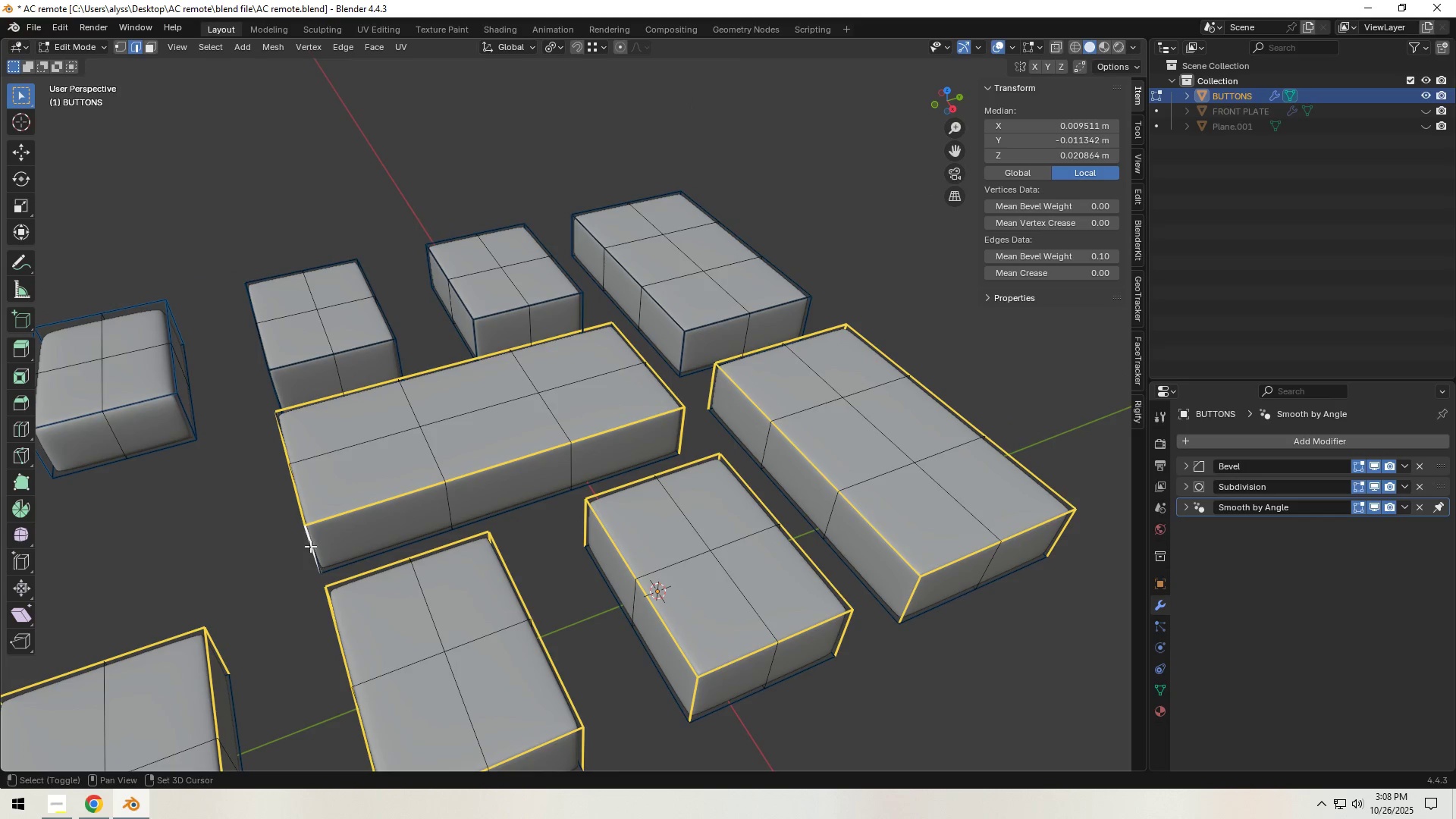 
key(Shift+ShiftLeft)
 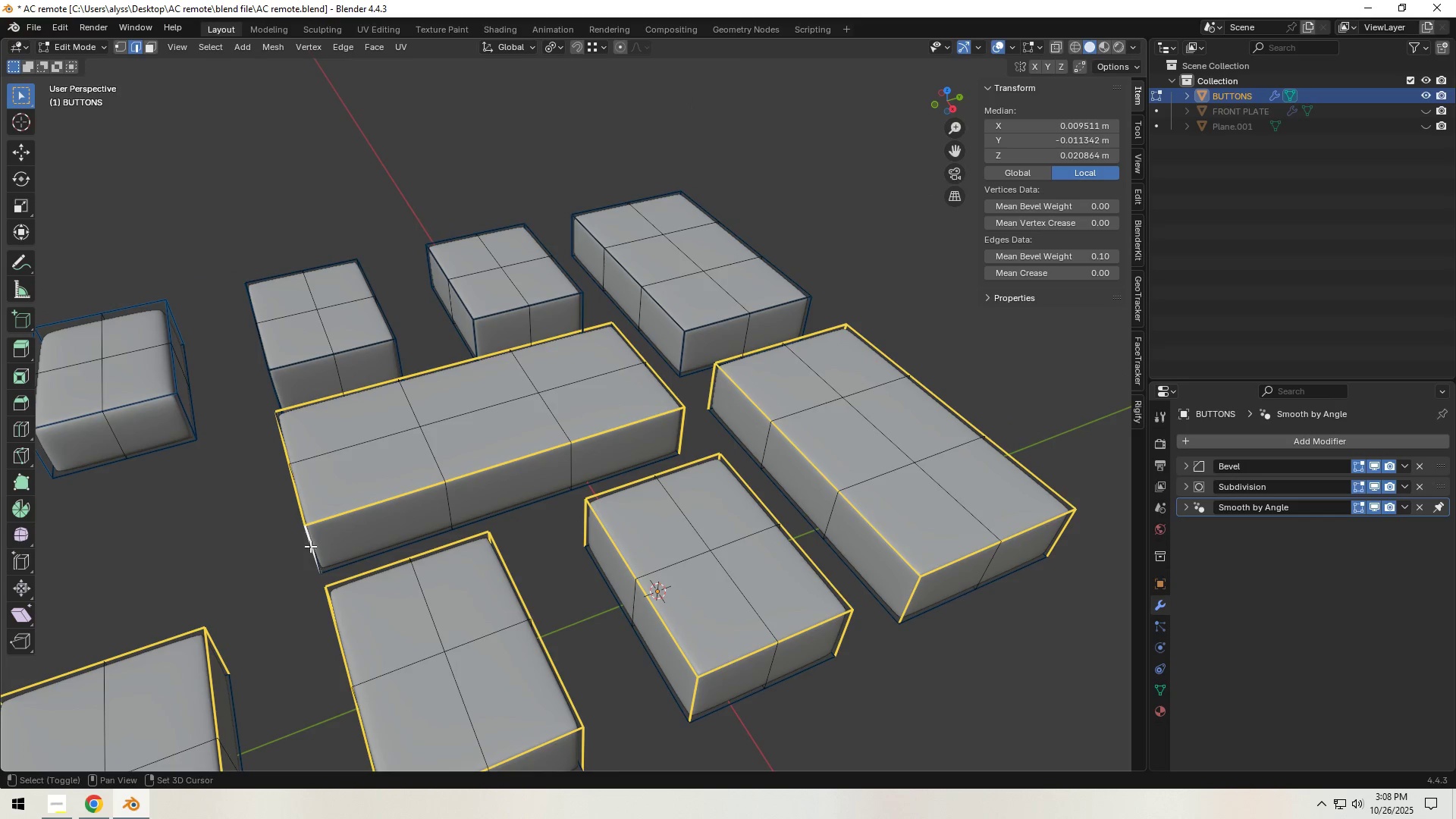 
key(Shift+ShiftLeft)
 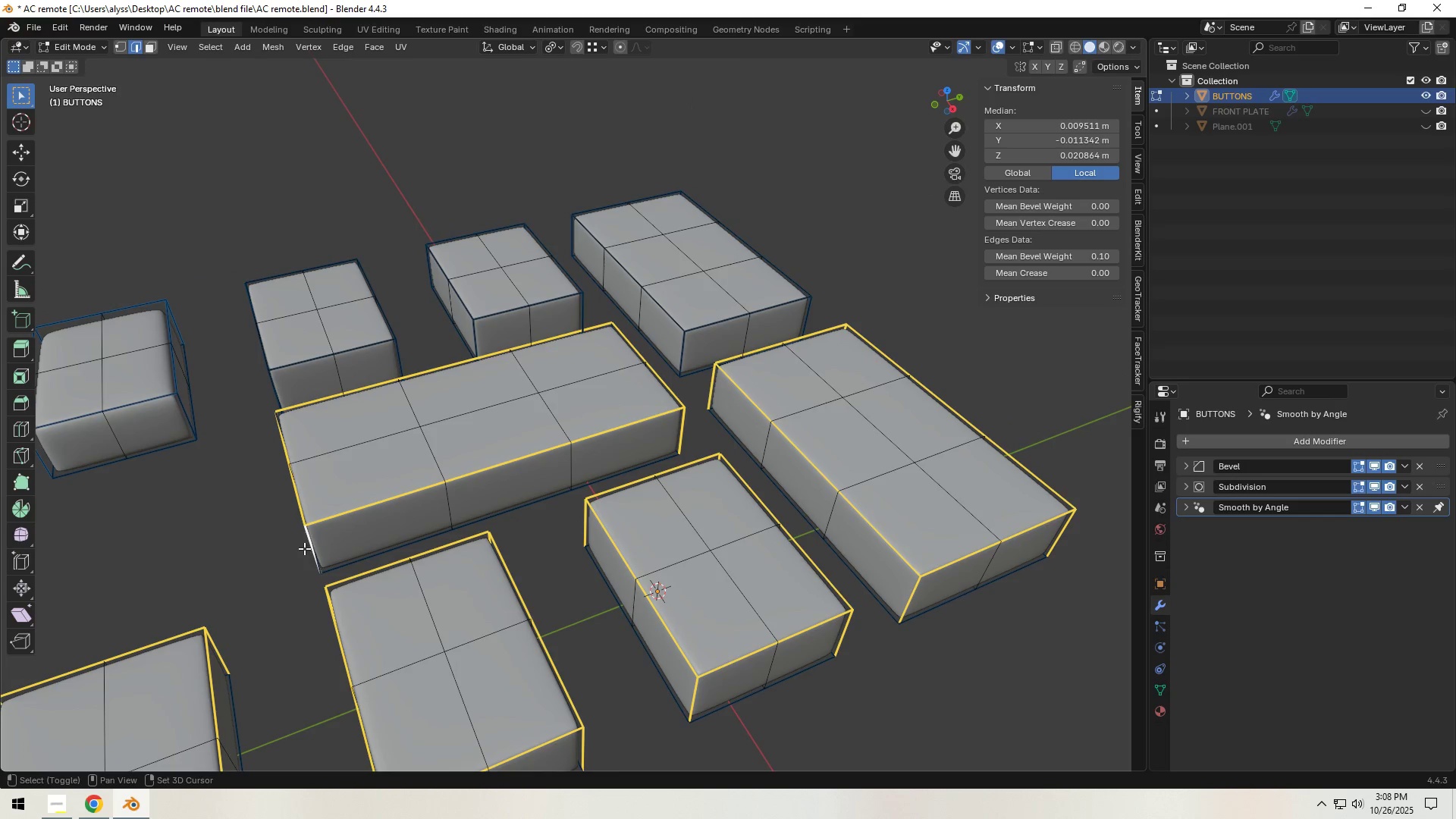 
key(Shift+ShiftLeft)
 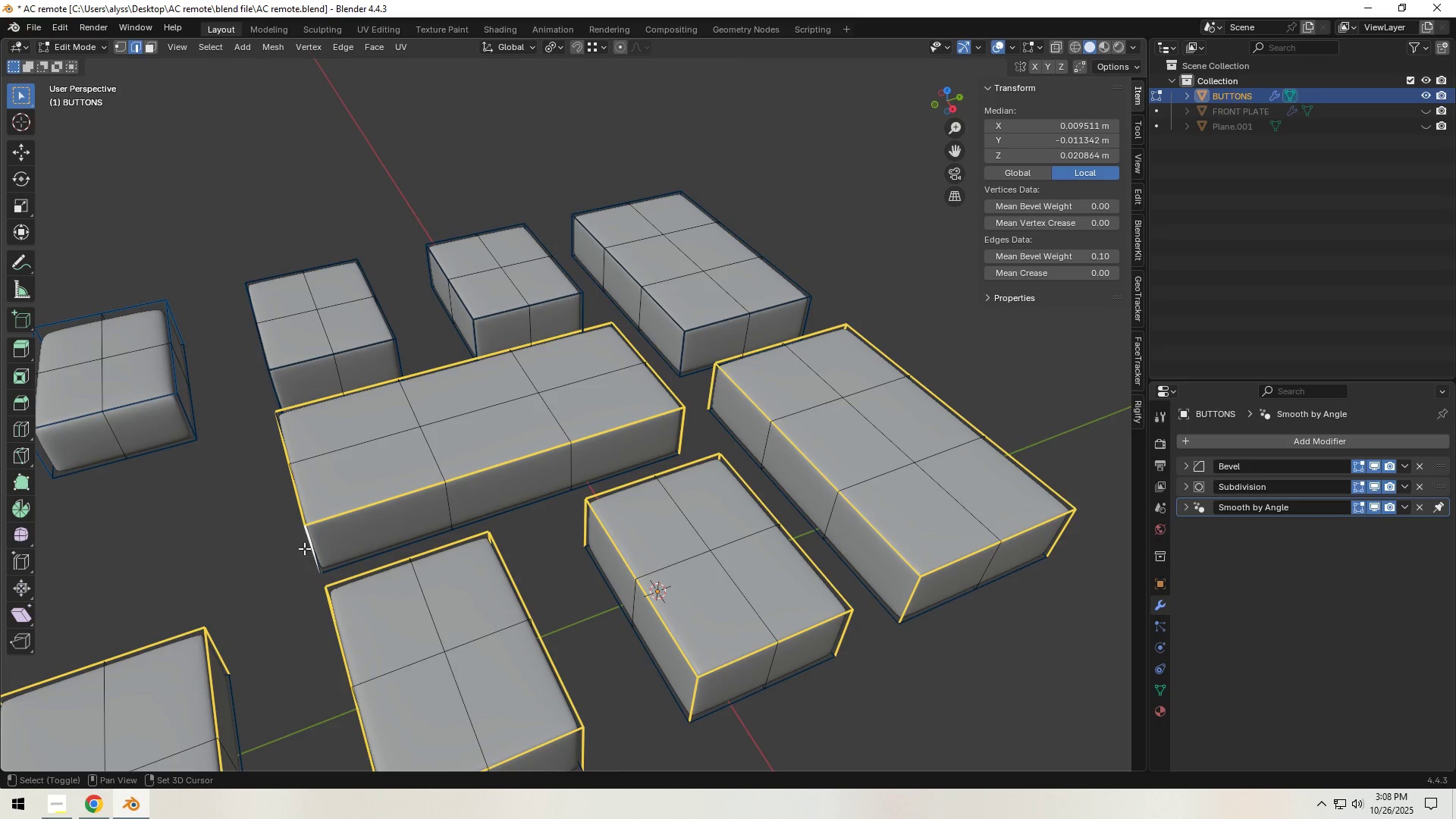 
key(Shift+ShiftLeft)
 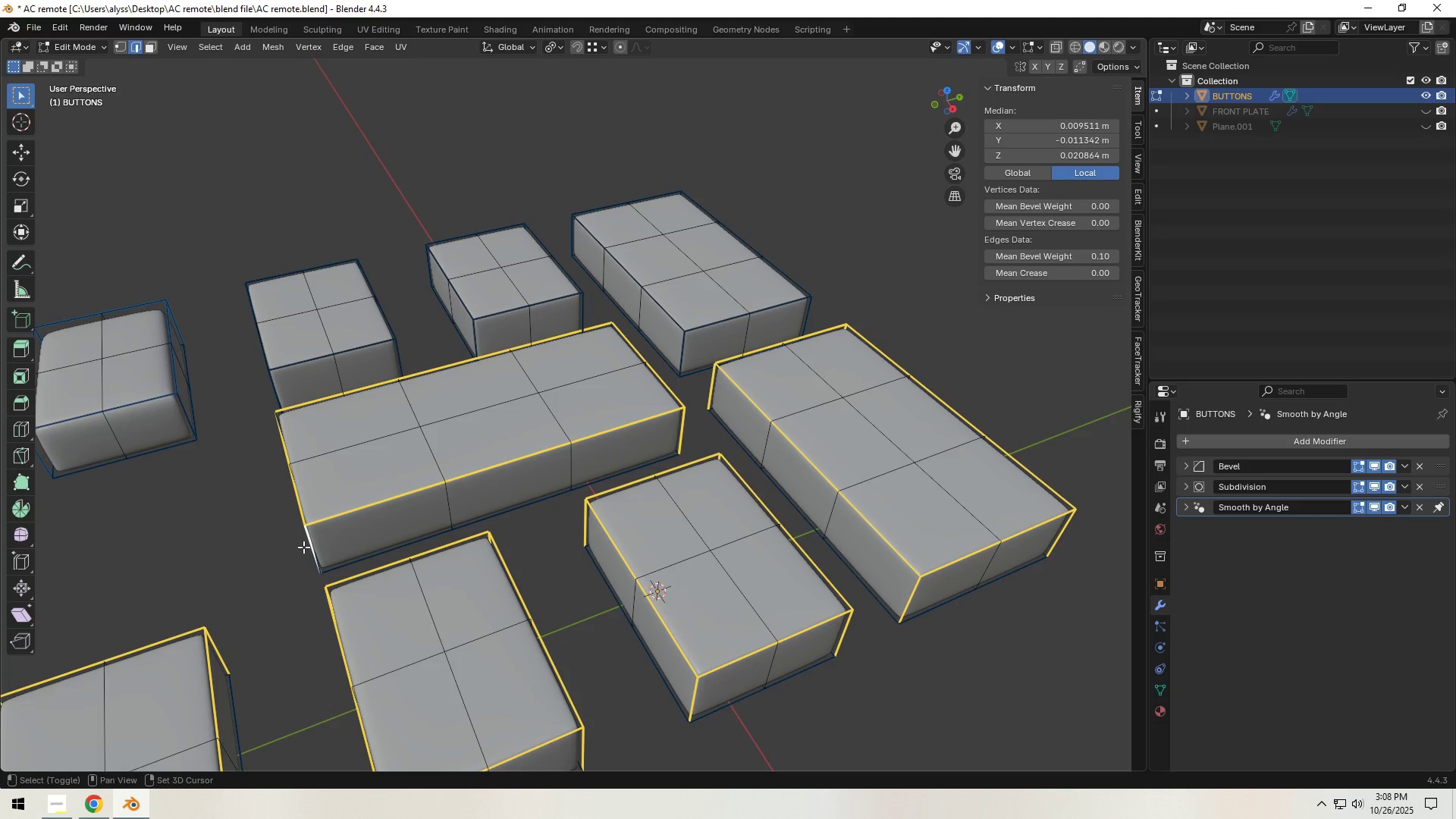 
key(Shift+ShiftLeft)
 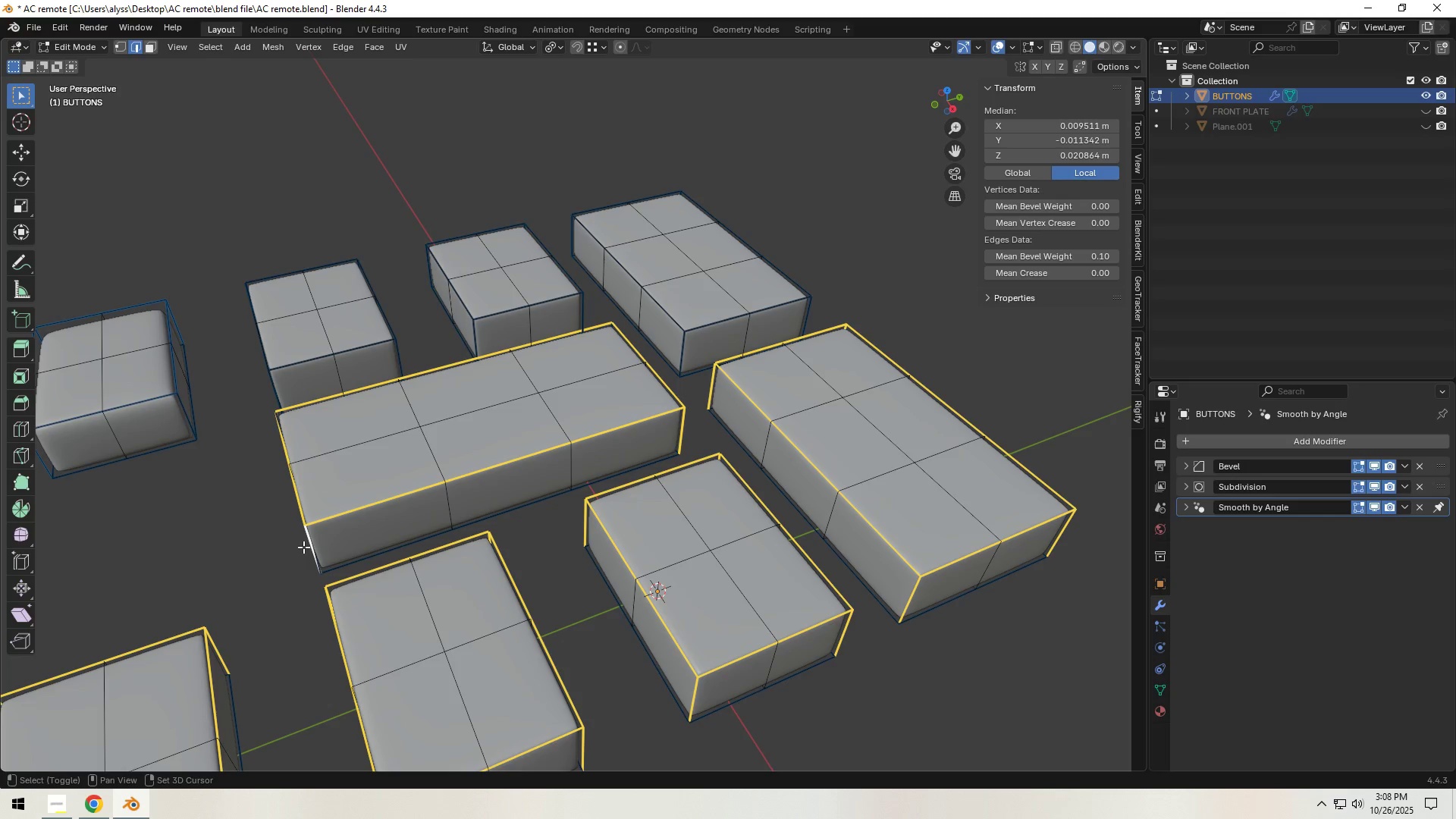 
key(Shift+ShiftLeft)
 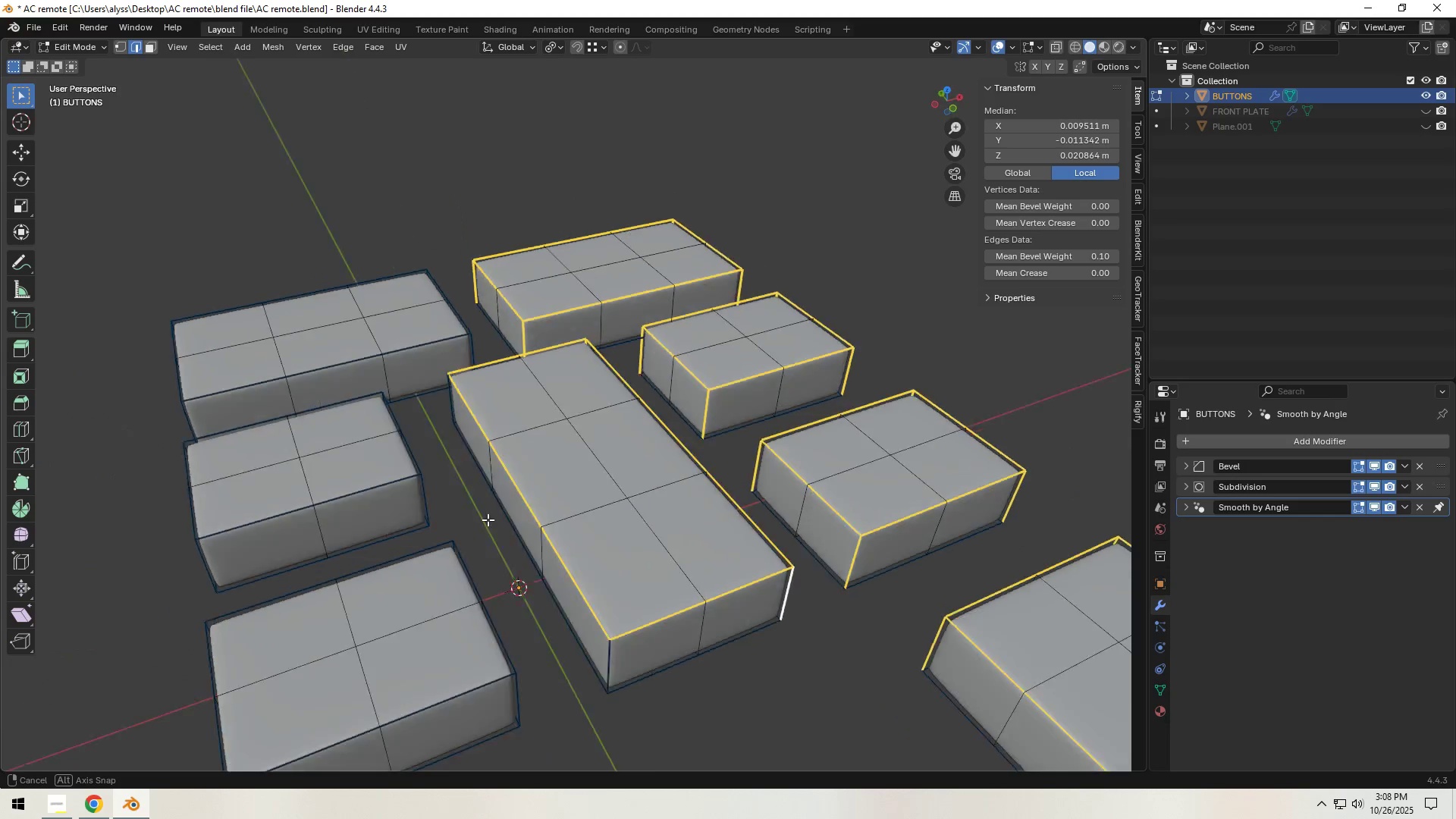 
hold_key(key=ShiftLeft, duration=1.52)
left_click([438, 446])
 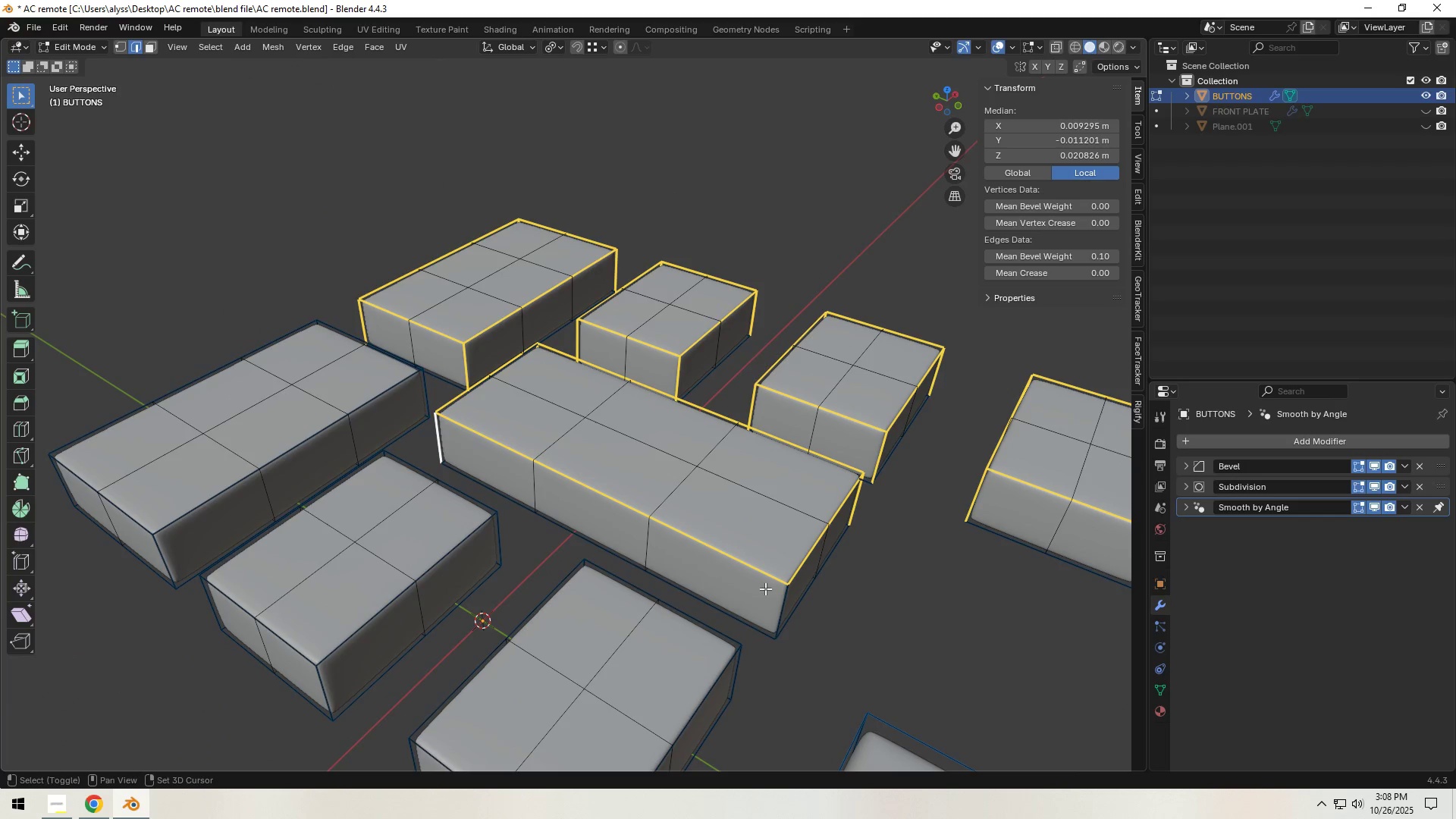 
hold_key(key=ShiftLeft, duration=1.52)
left_click([786, 603])
 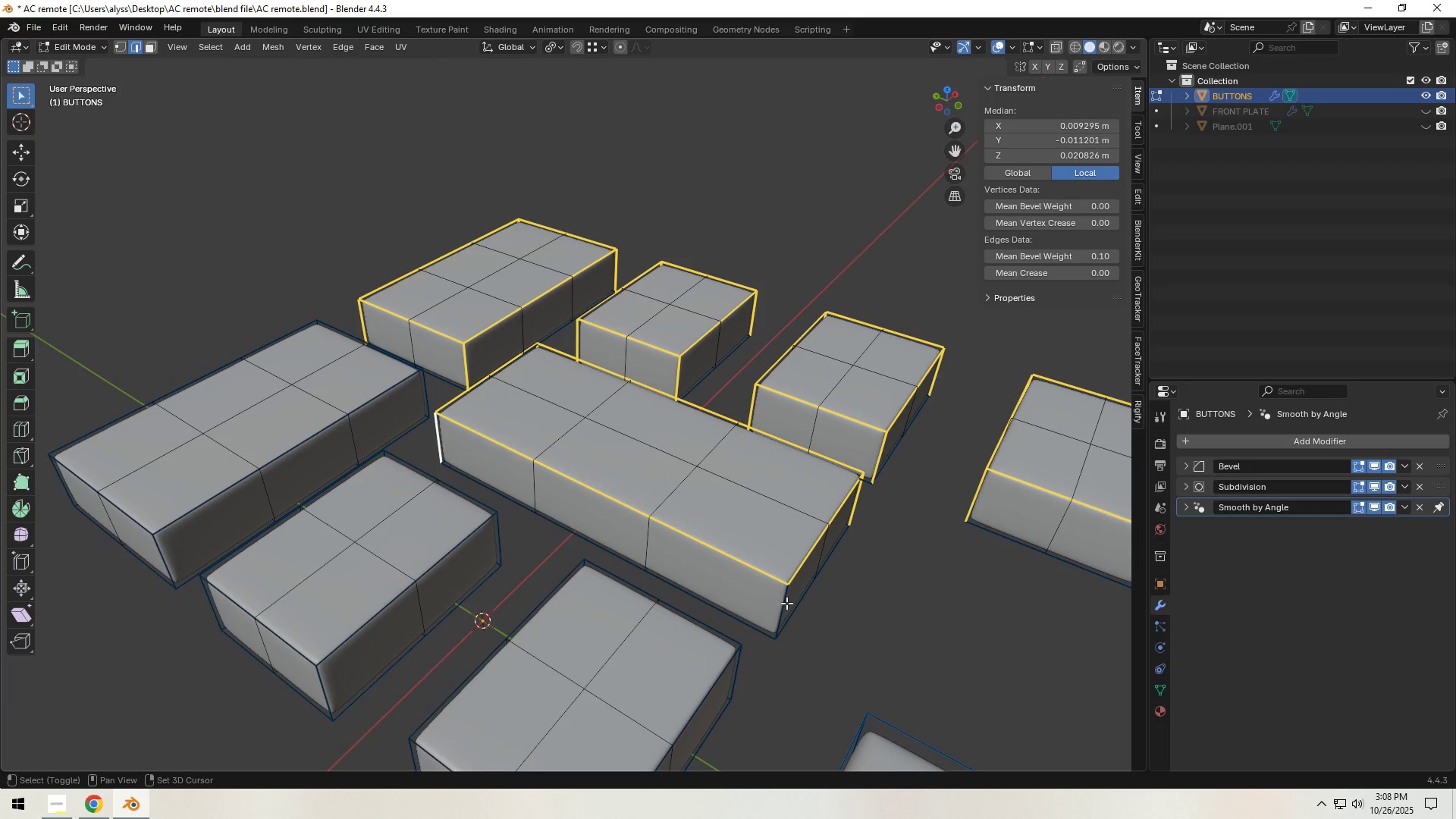 
left_click([425, 400])
 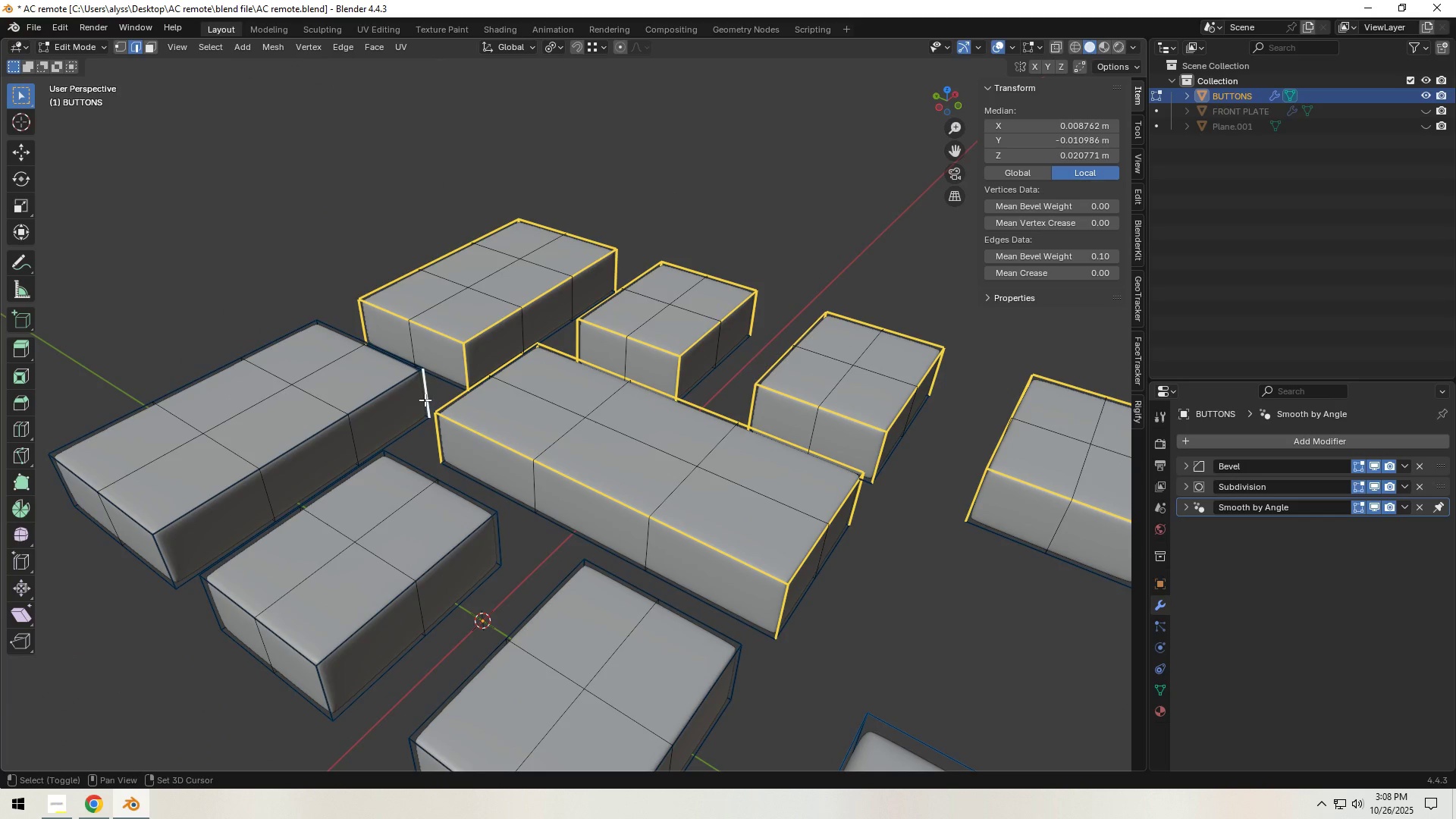 
hold_key(key=ShiftLeft, duration=1.52)
left_click([395, 361])
 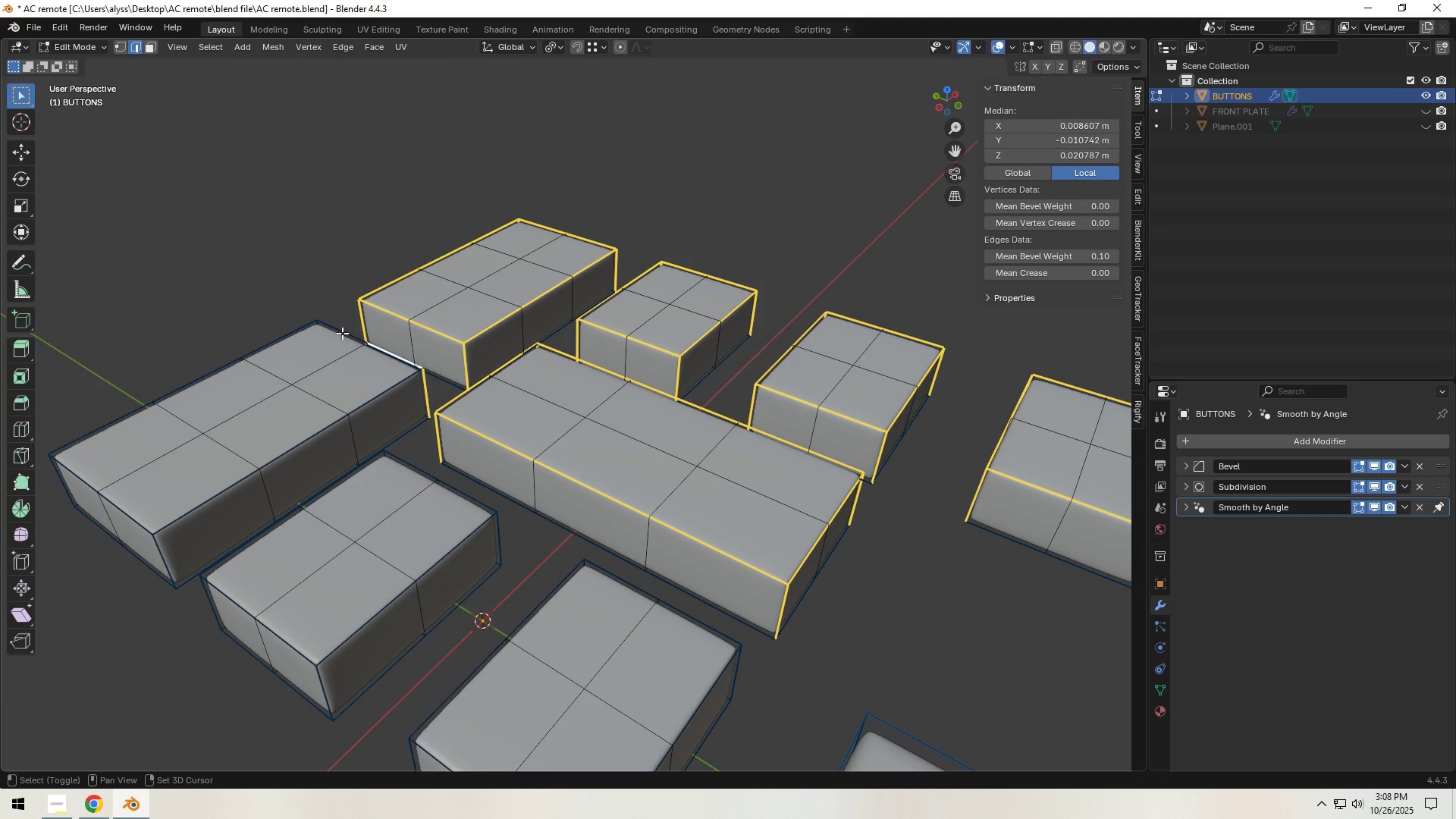 
left_click([339, 331])
 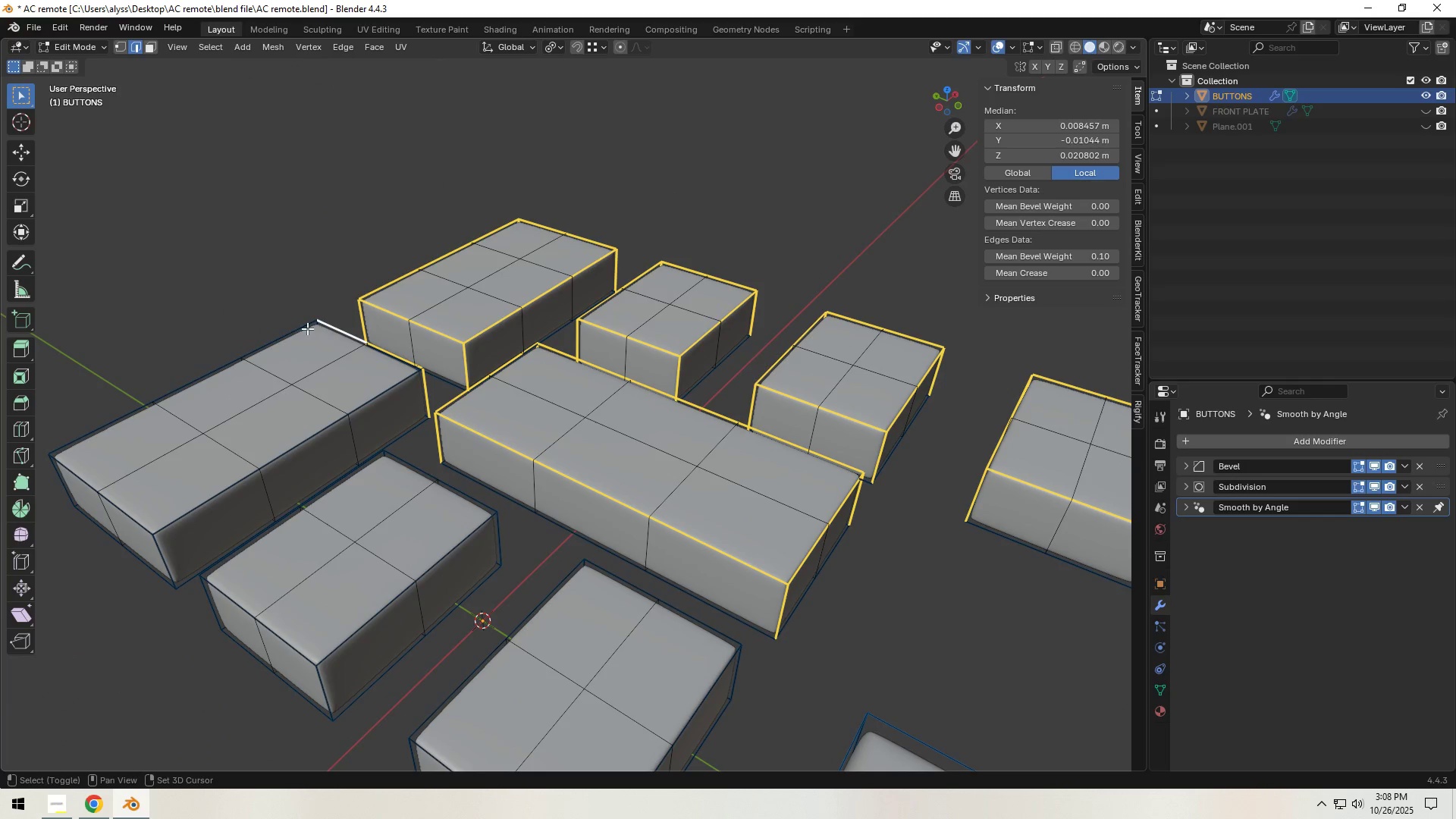 
hold_key(key=ShiftLeft, duration=1.51)
 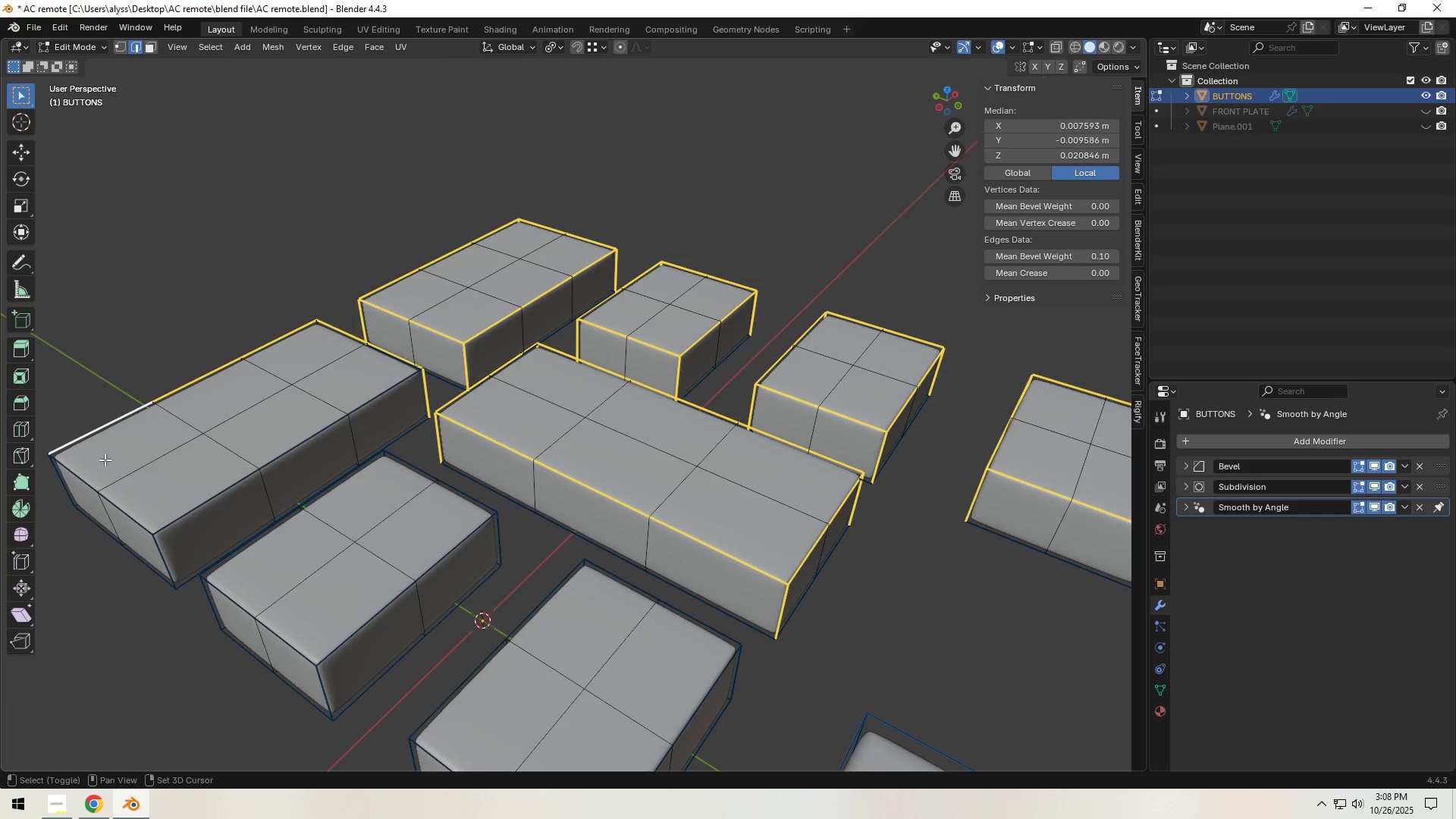 
hold_key(key=ShiftLeft, duration=1.52)
left_click([125, 419])
 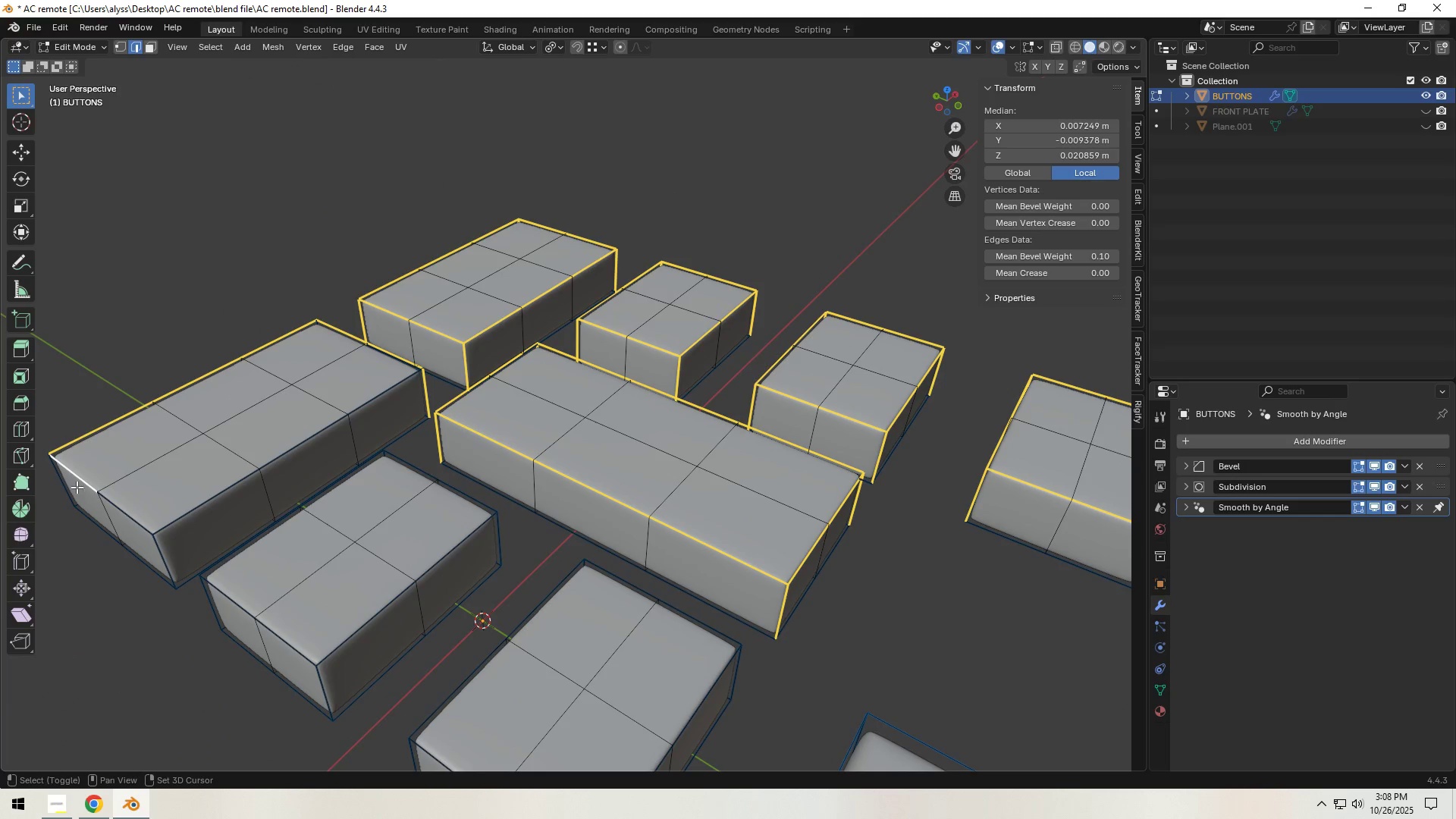 
hold_key(key=ShiftLeft, duration=1.53)
left_click([117, 506])
 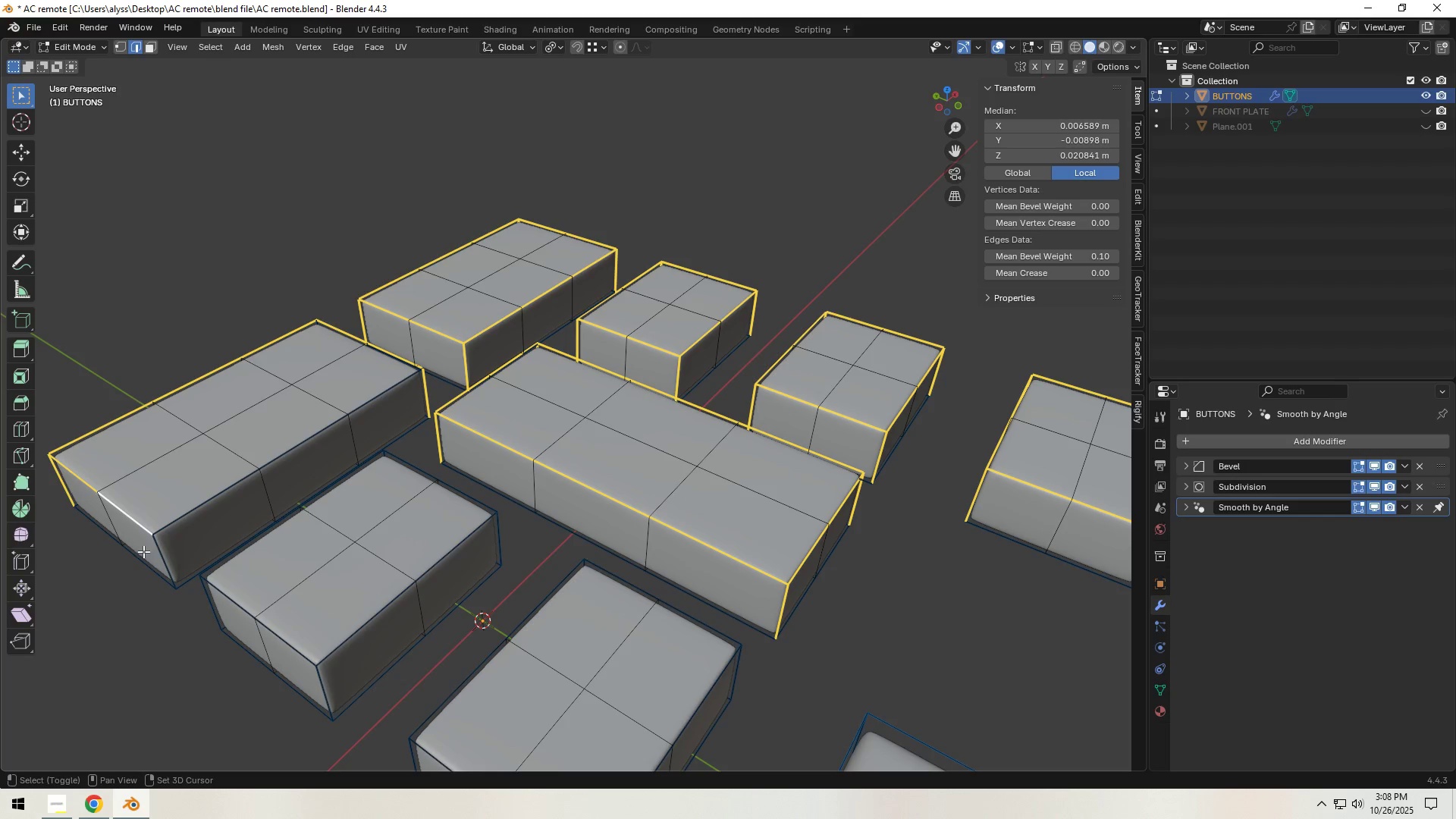 
hold_key(key=ShiftLeft, duration=1.51)
left_click([163, 553])
 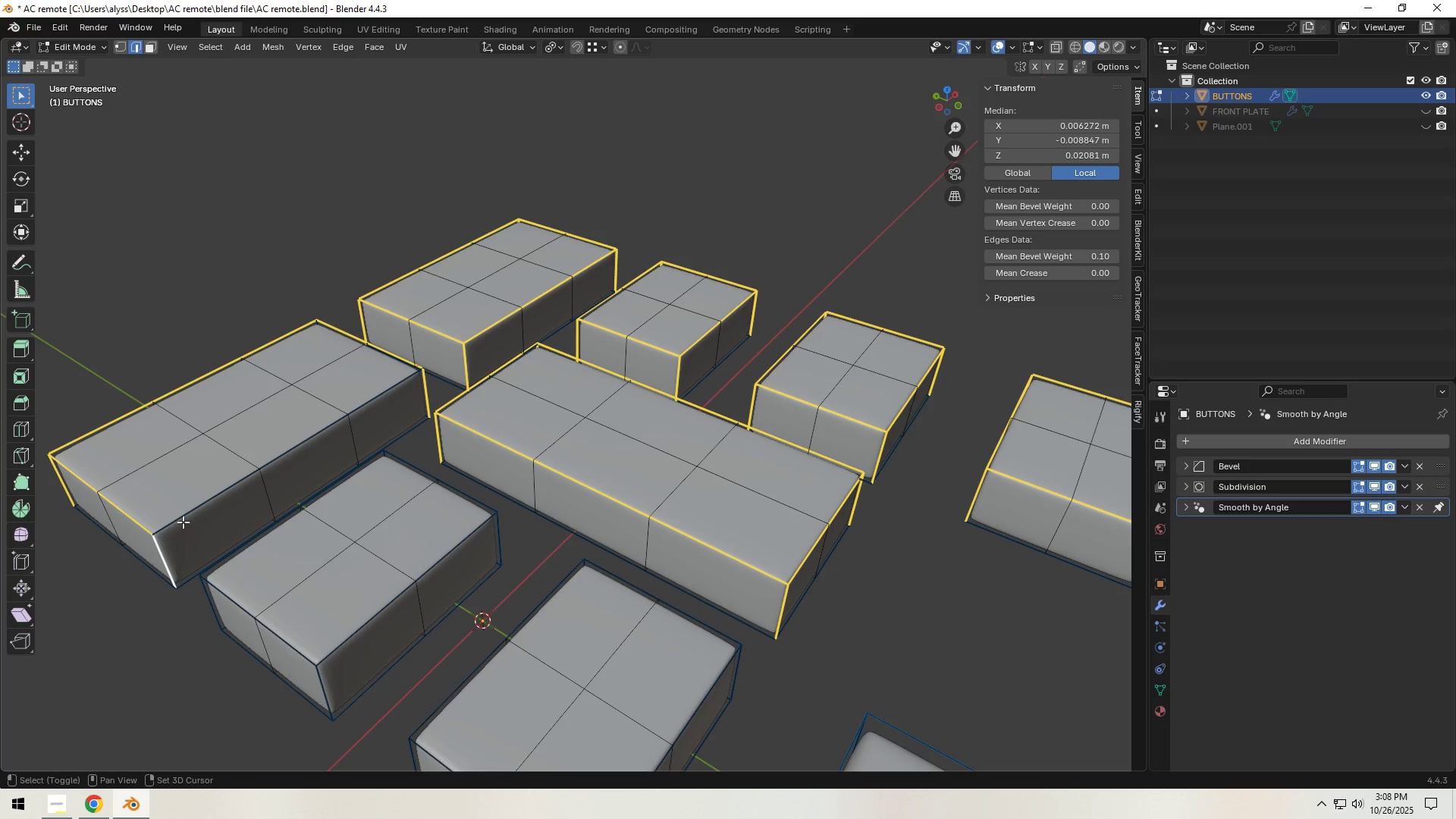 
left_click([186, 516])
 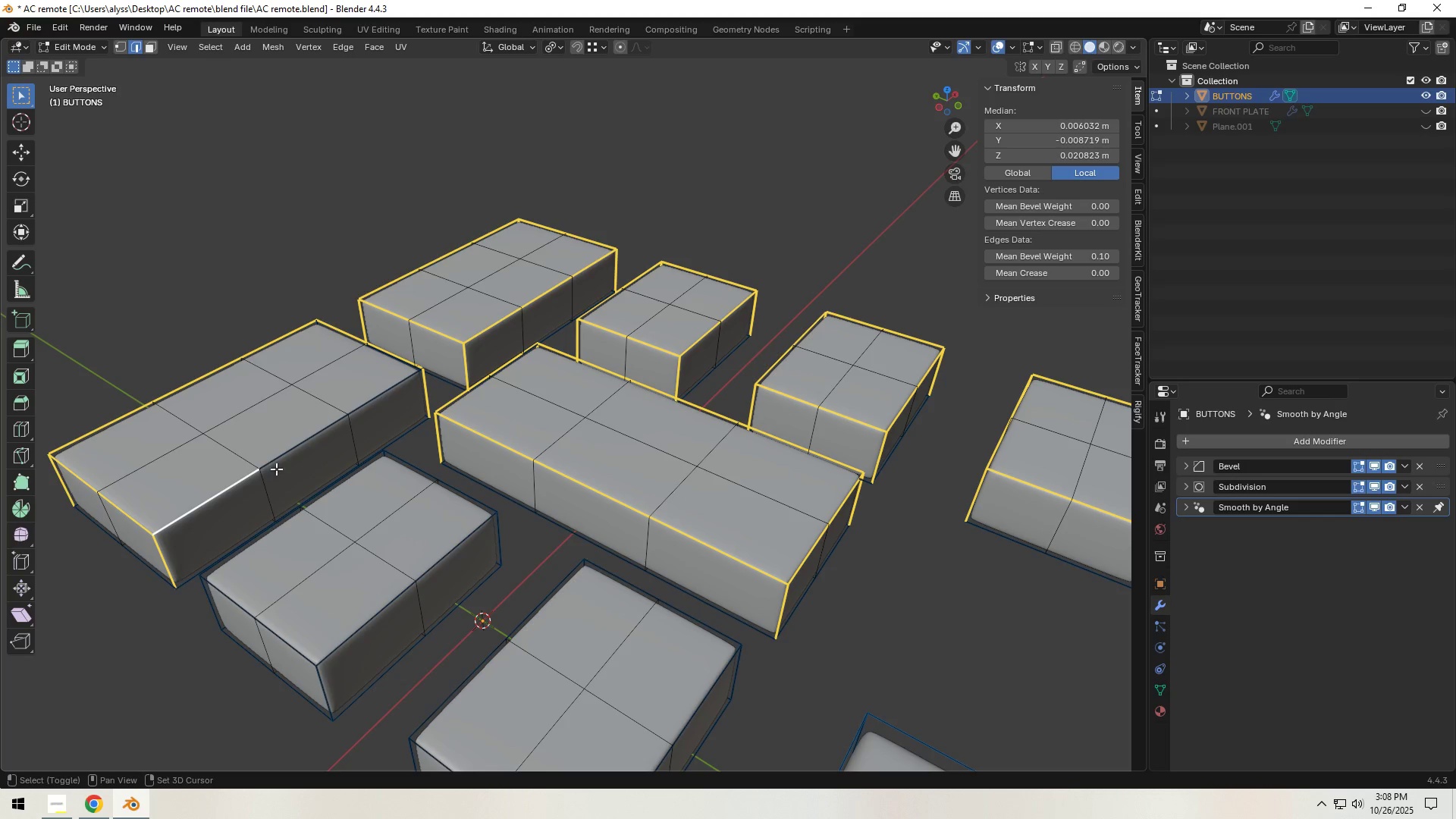 
hold_key(key=ShiftLeft, duration=1.52)
left_click([293, 448])
 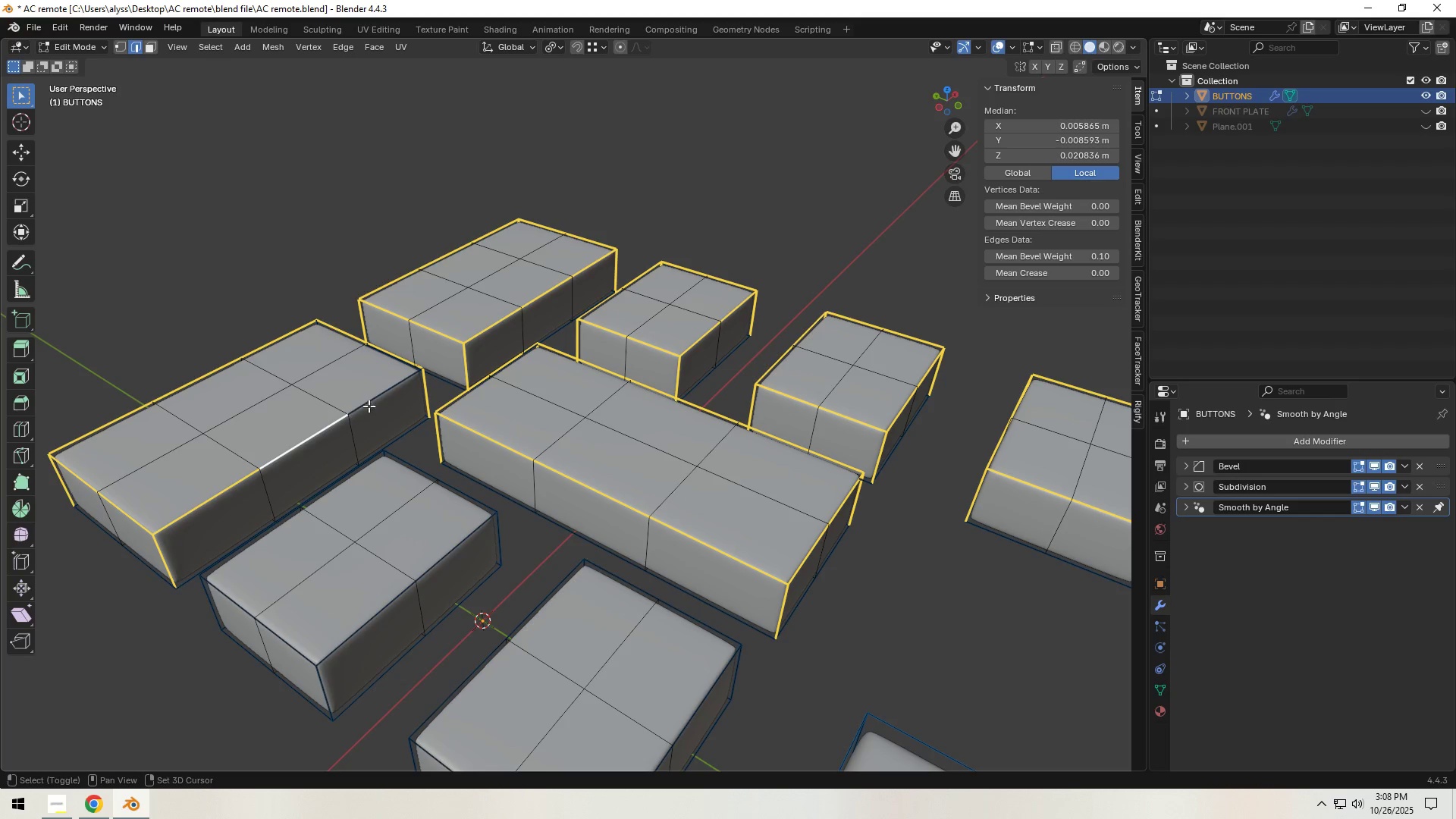 
left_click([378, 397])
 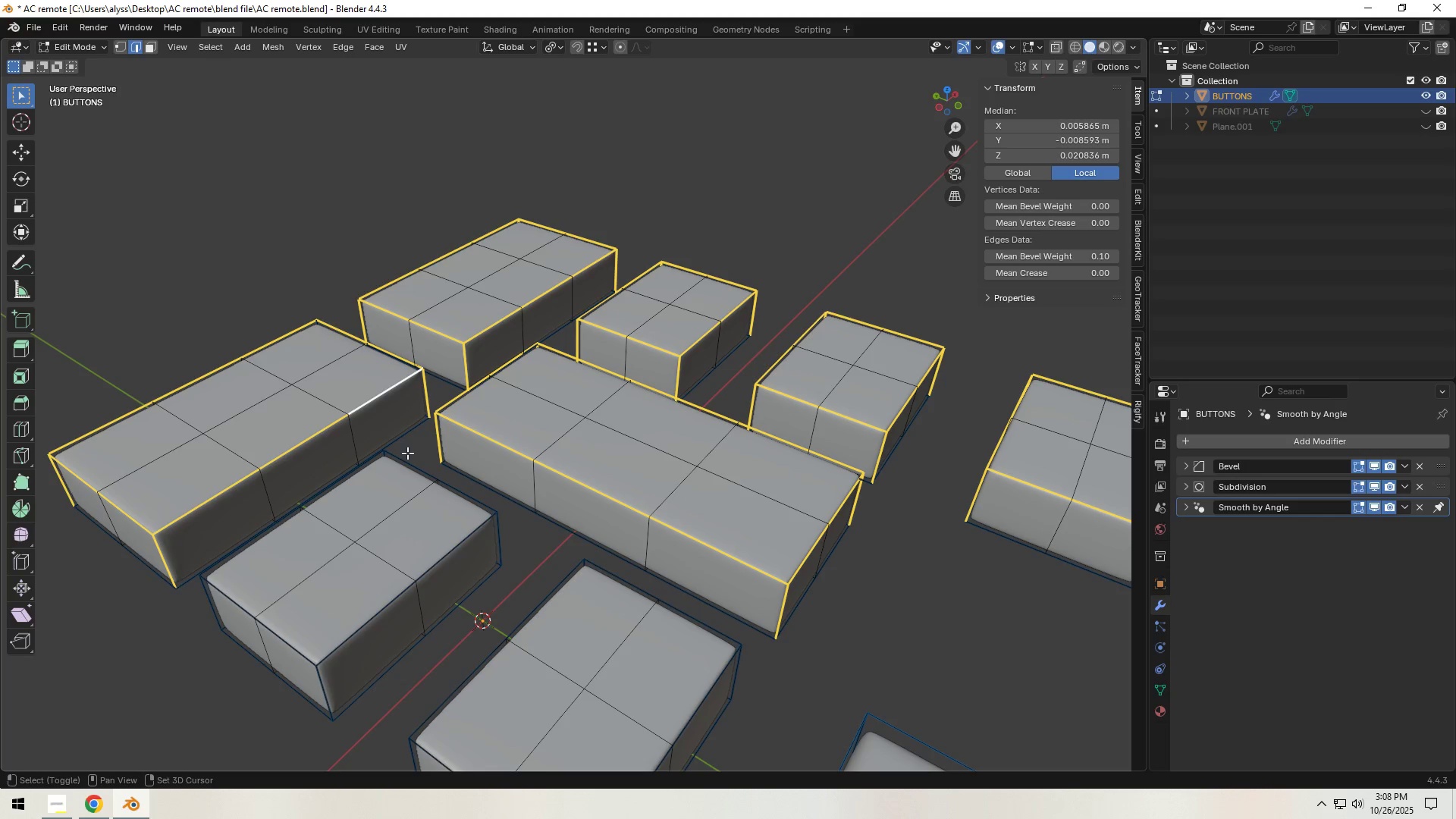 
hold_key(key=ShiftLeft, duration=1.52)
left_click([460, 543])
 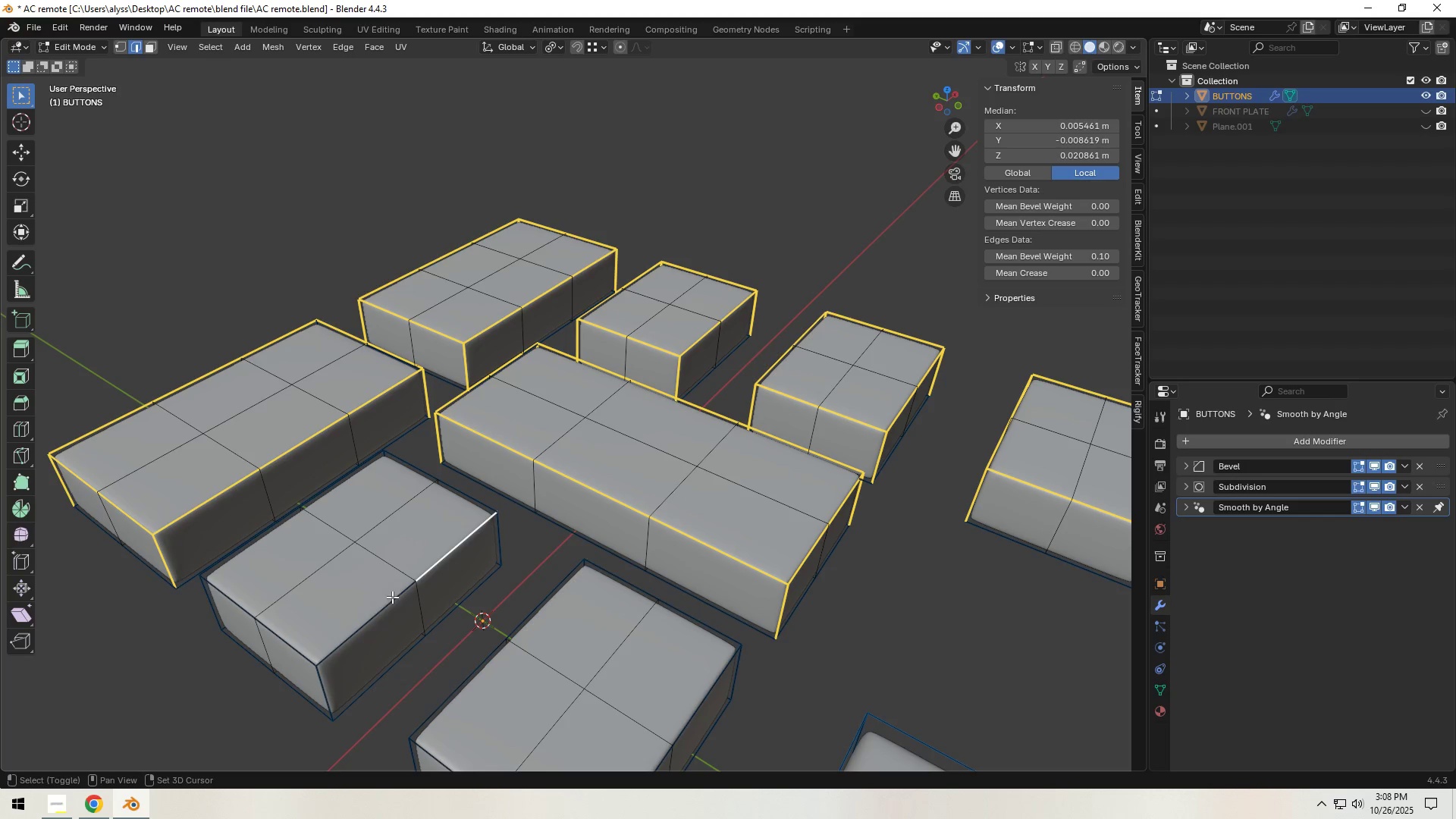 
left_click([382, 603])
 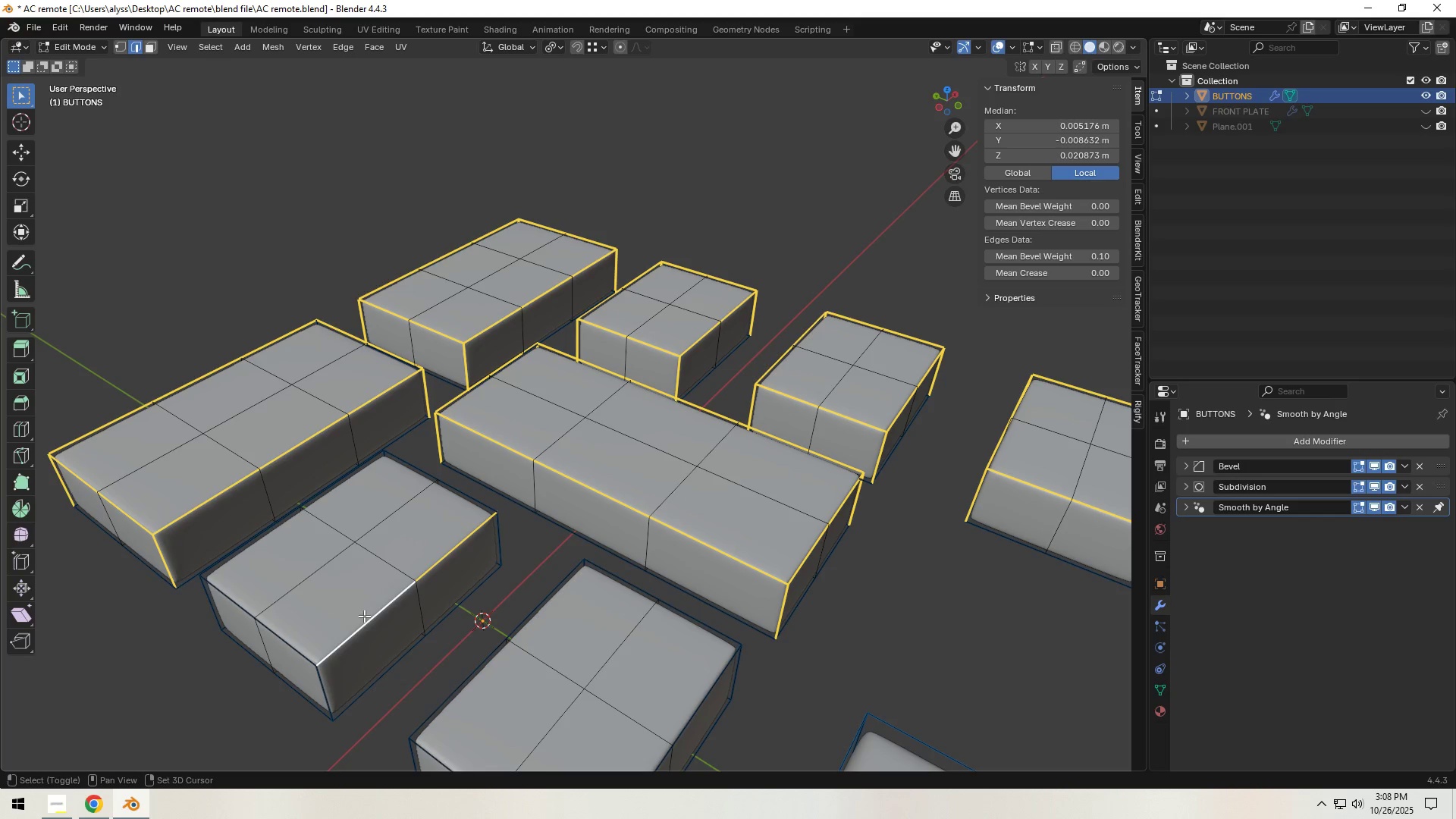 
hold_key(key=ShiftLeft, duration=1.52)
left_click([297, 638])
 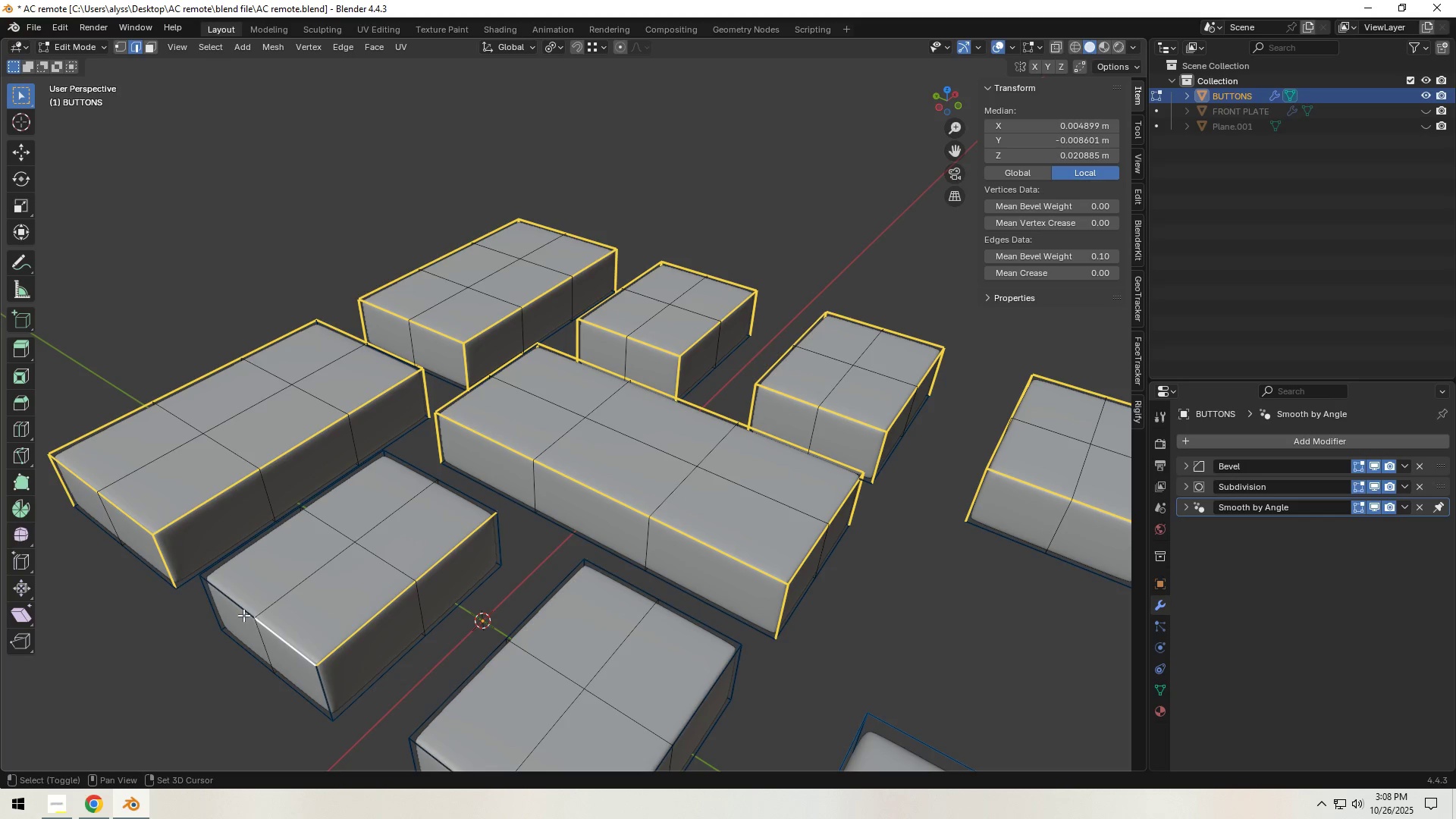 
left_click([237, 606])
 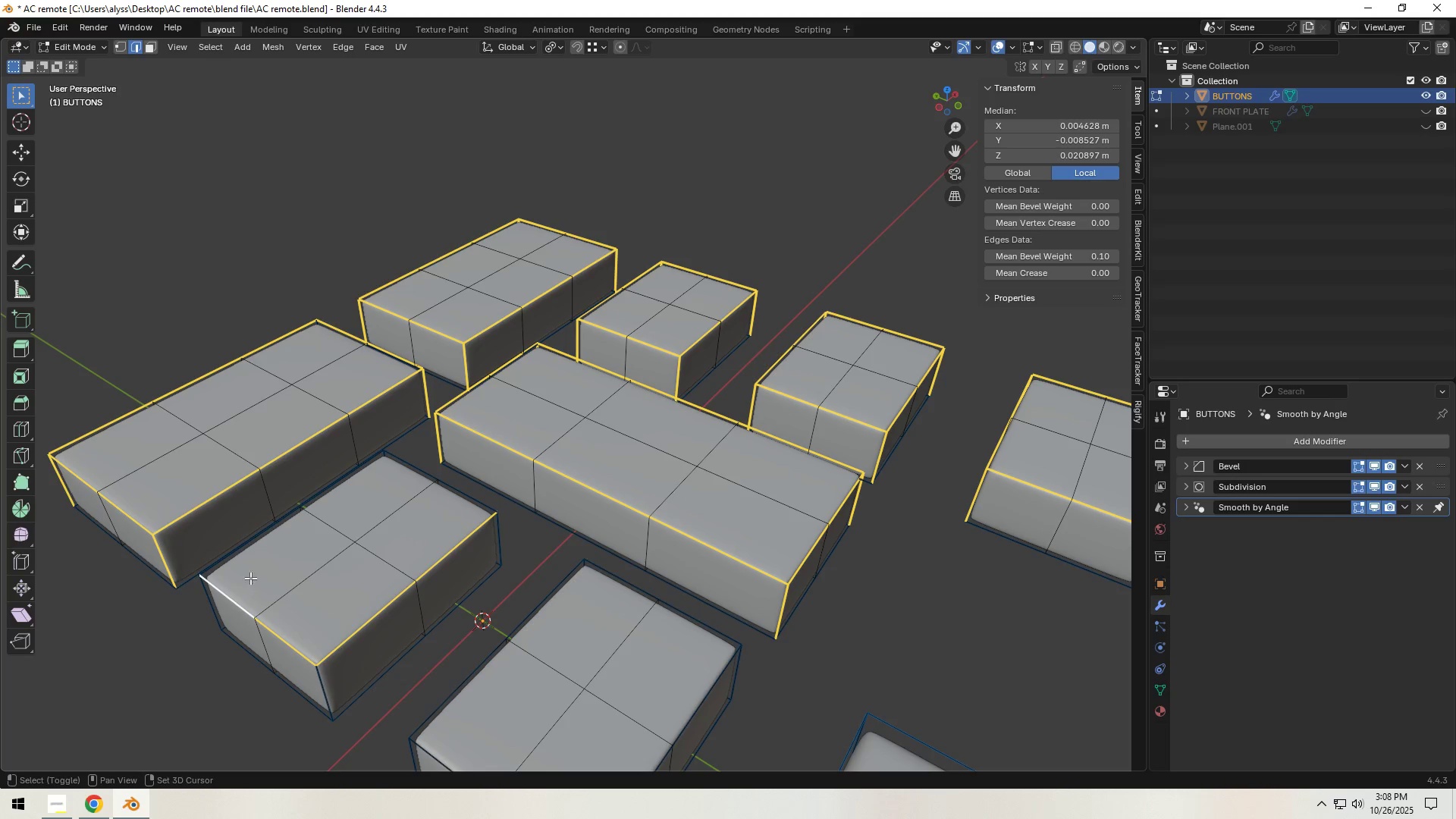 
hold_key(key=ShiftLeft, duration=1.51)
left_click([263, 543])
 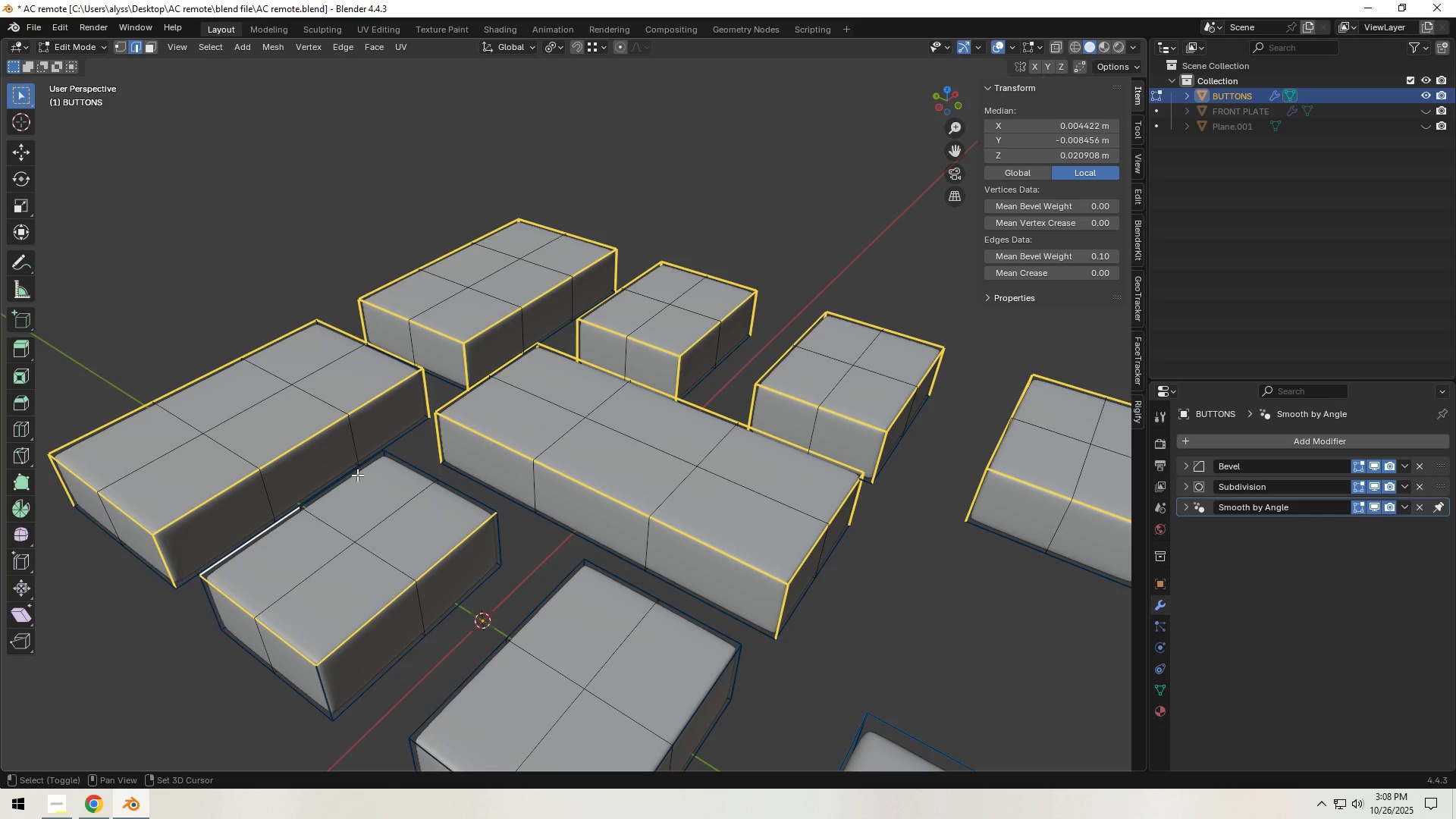 
left_click([357, 475])
 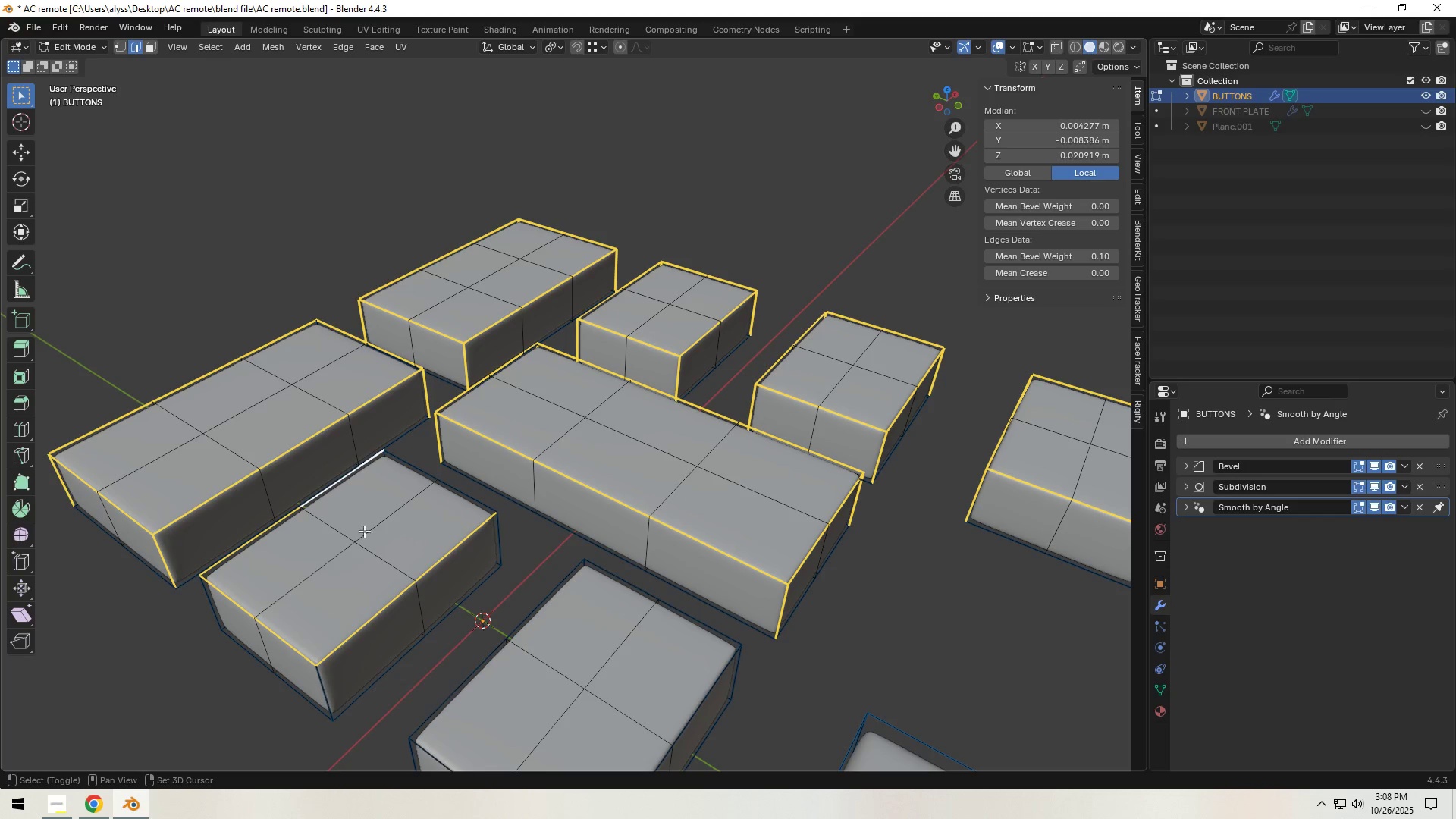 
hold_key(key=ShiftLeft, duration=1.52)
left_click([323, 680])
 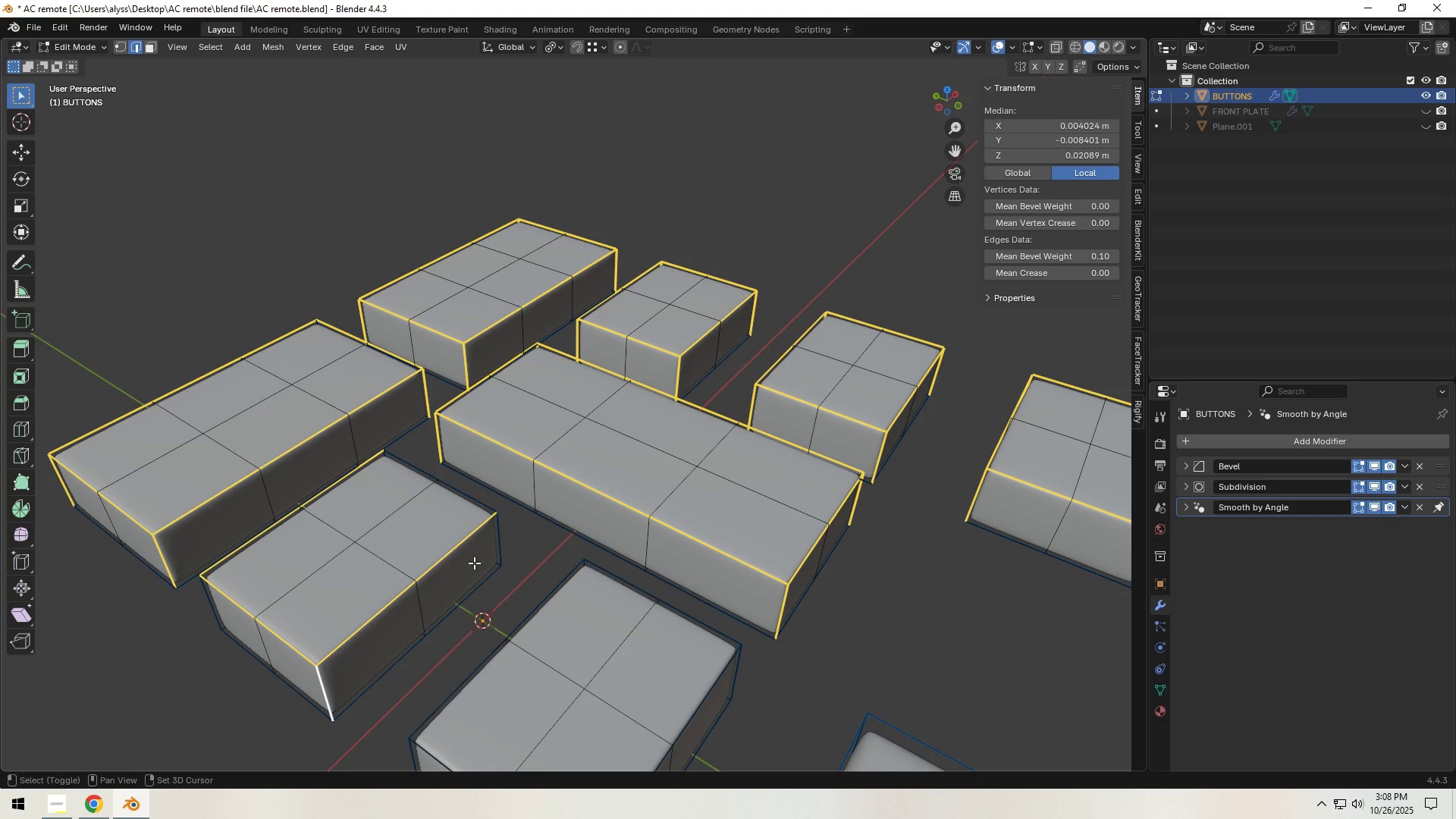 
left_click([496, 543])
 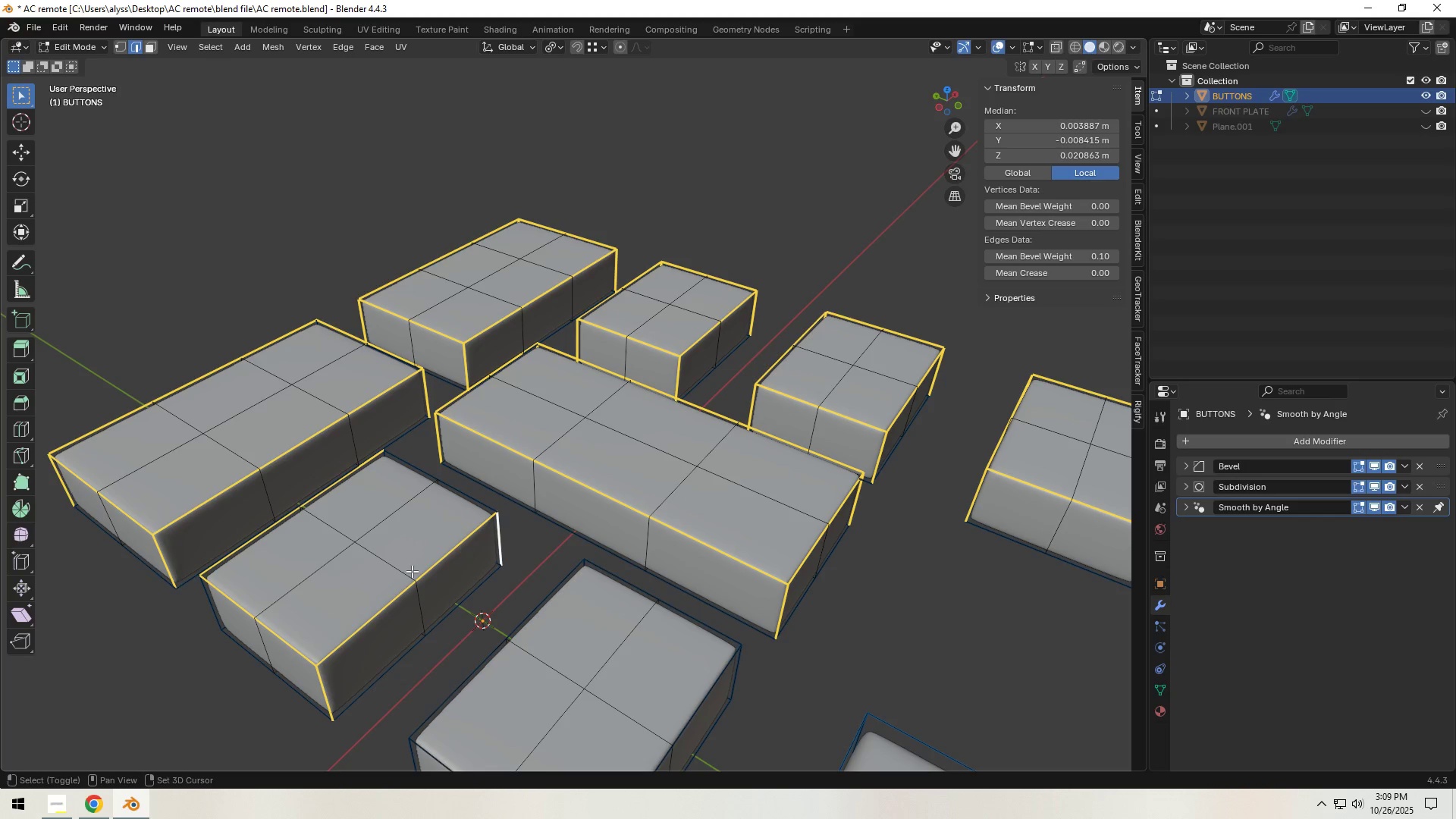 
hold_key(key=ShiftLeft, duration=0.94)
 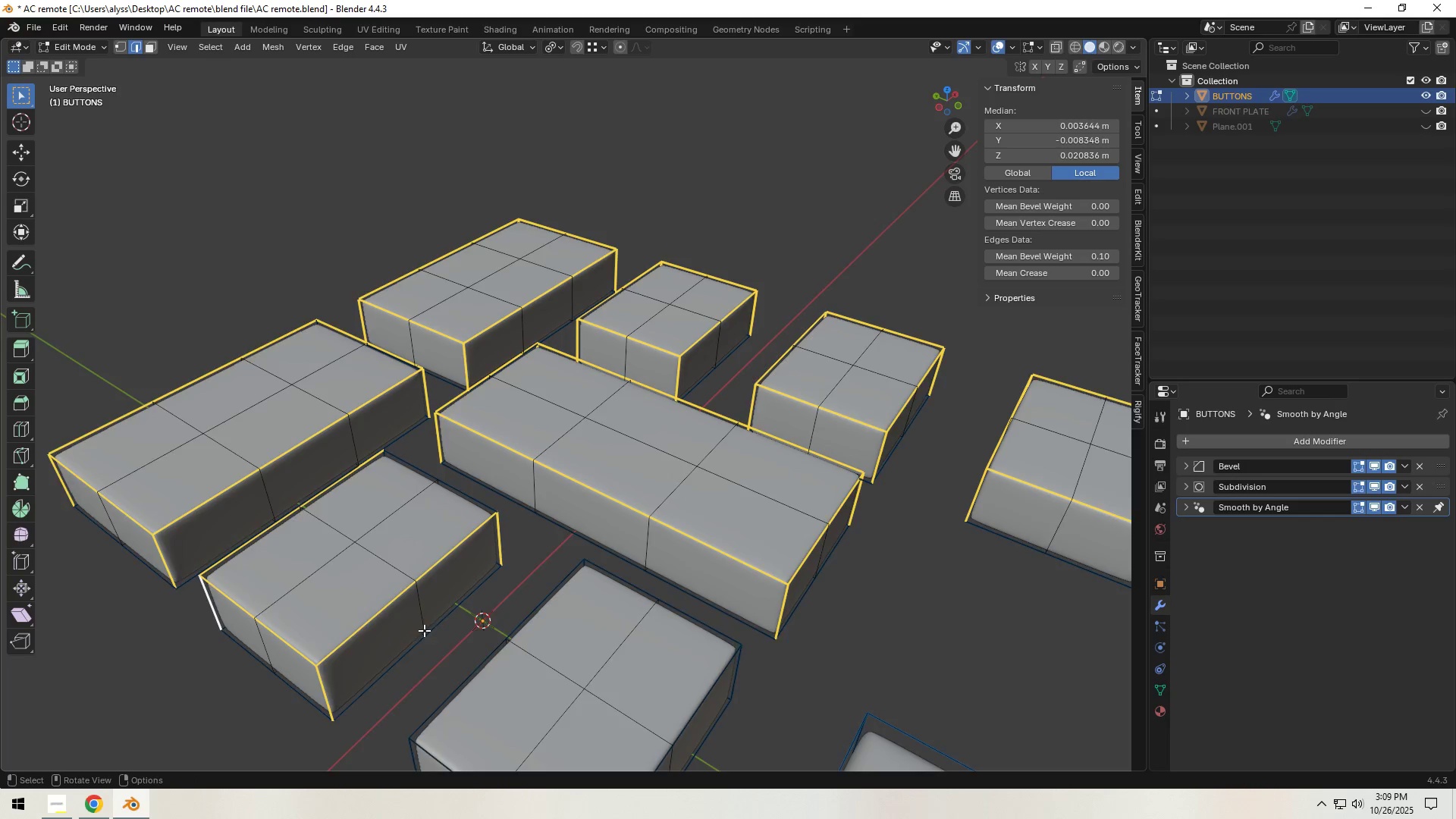 
scroll: coordinate [460, 635], scroll_direction: down, amount: 2.0
 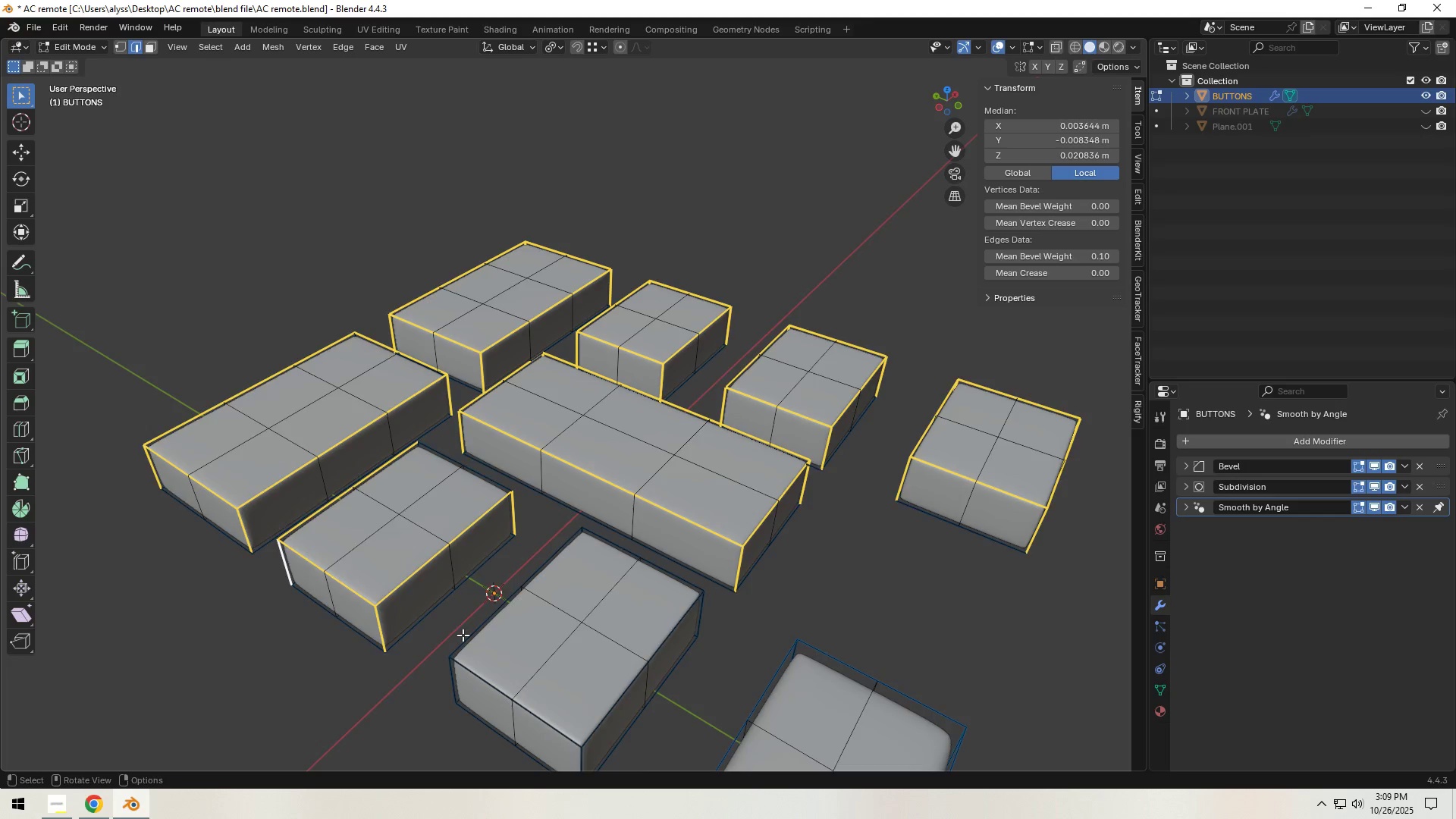 
hold_key(key=ShiftLeft, duration=1.5)
 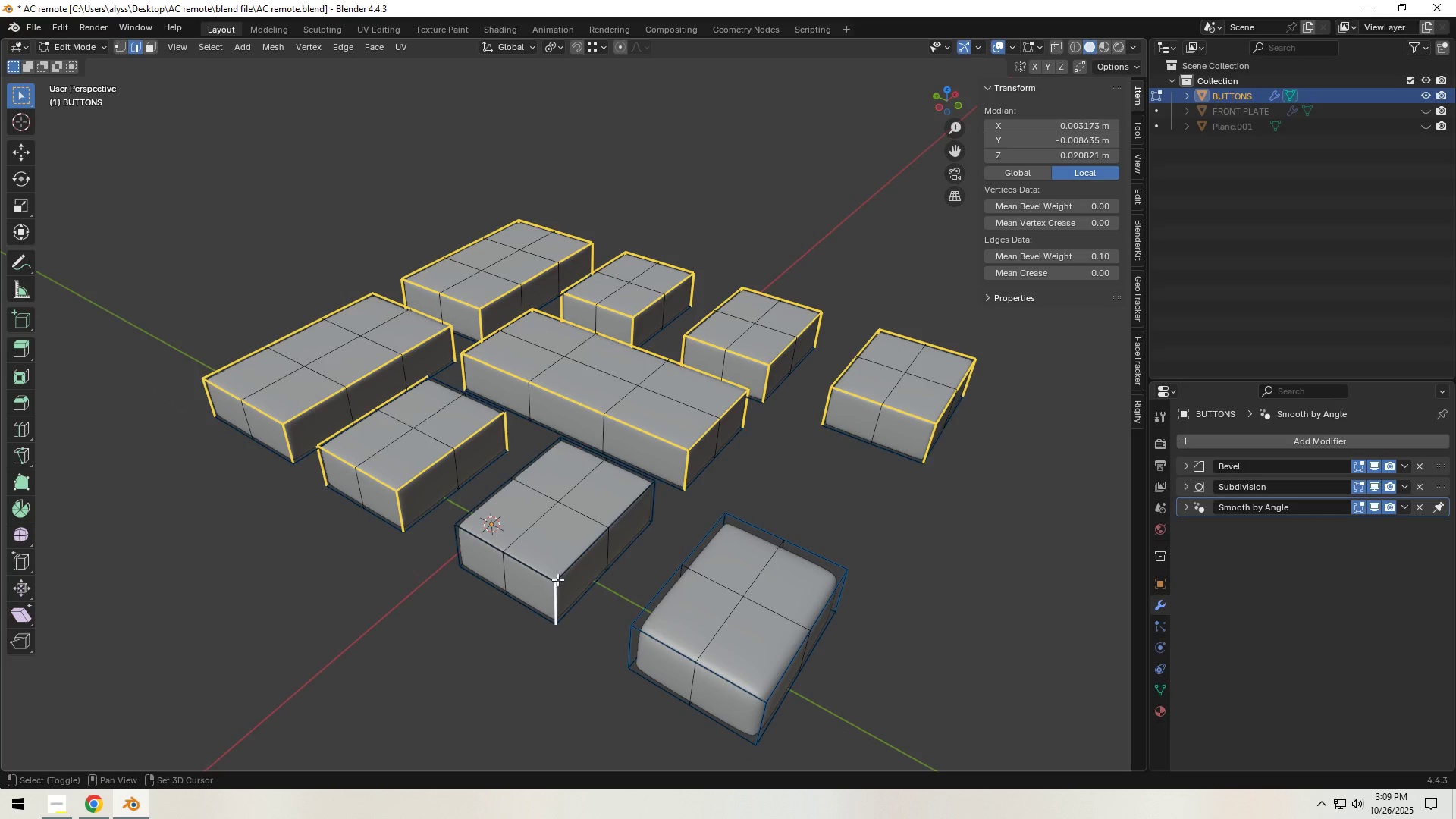 
hold_key(key=ShiftLeft, duration=1.52)
left_click([548, 598])
 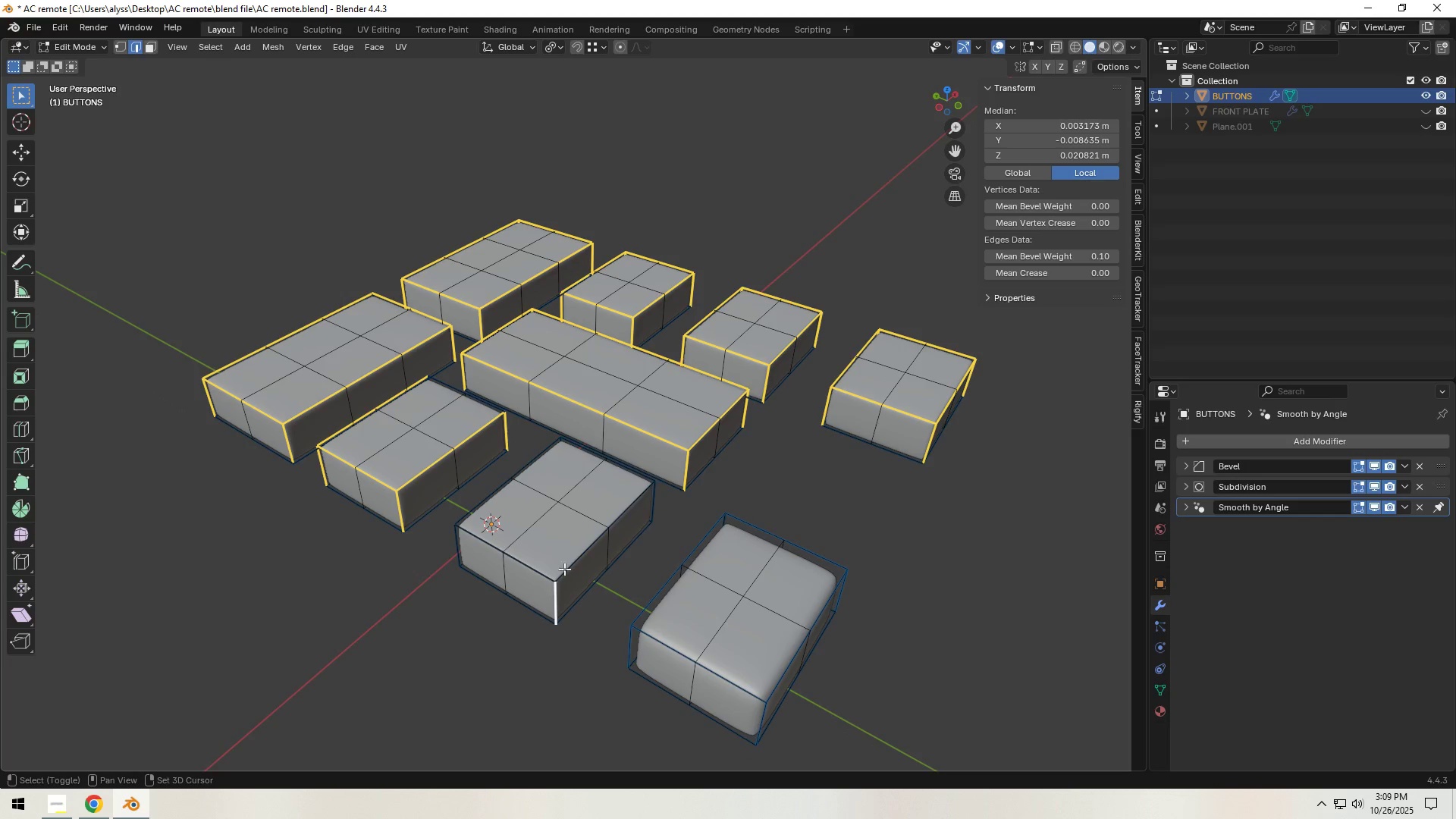 
double_click([573, 557])
 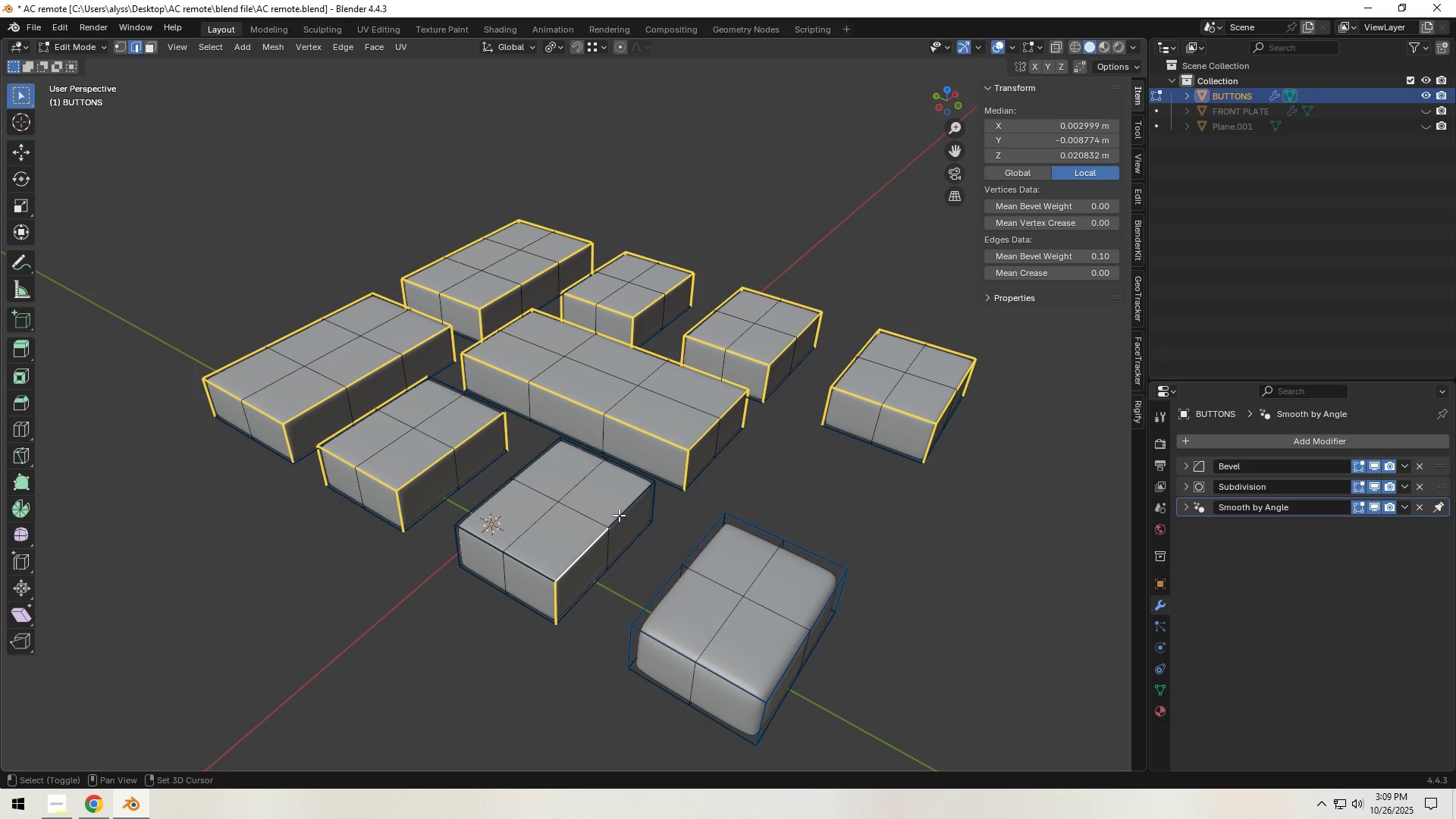 
left_click([629, 500])
 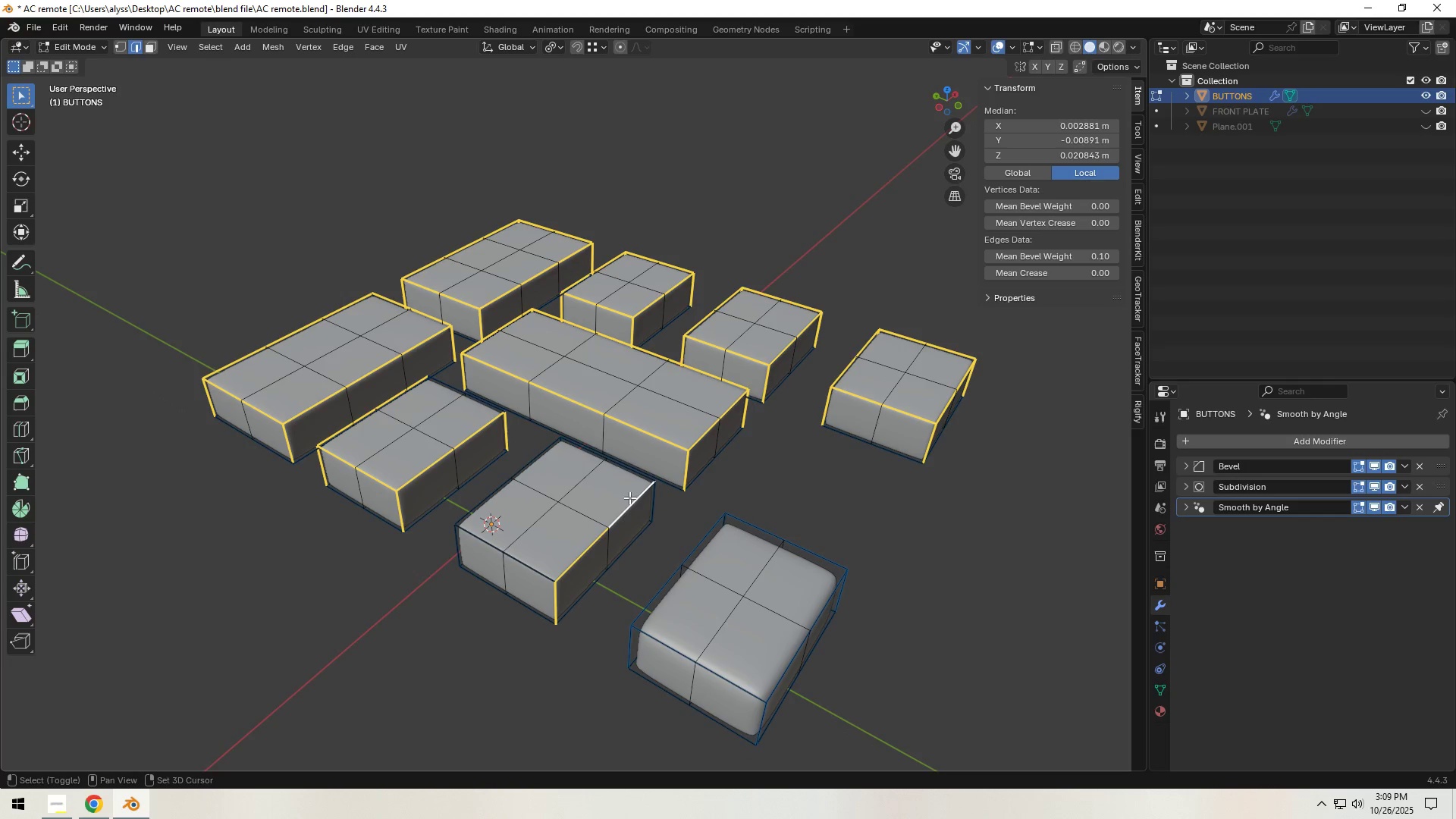 
hold_key(key=ShiftLeft, duration=1.5)
left_click([629, 468])
 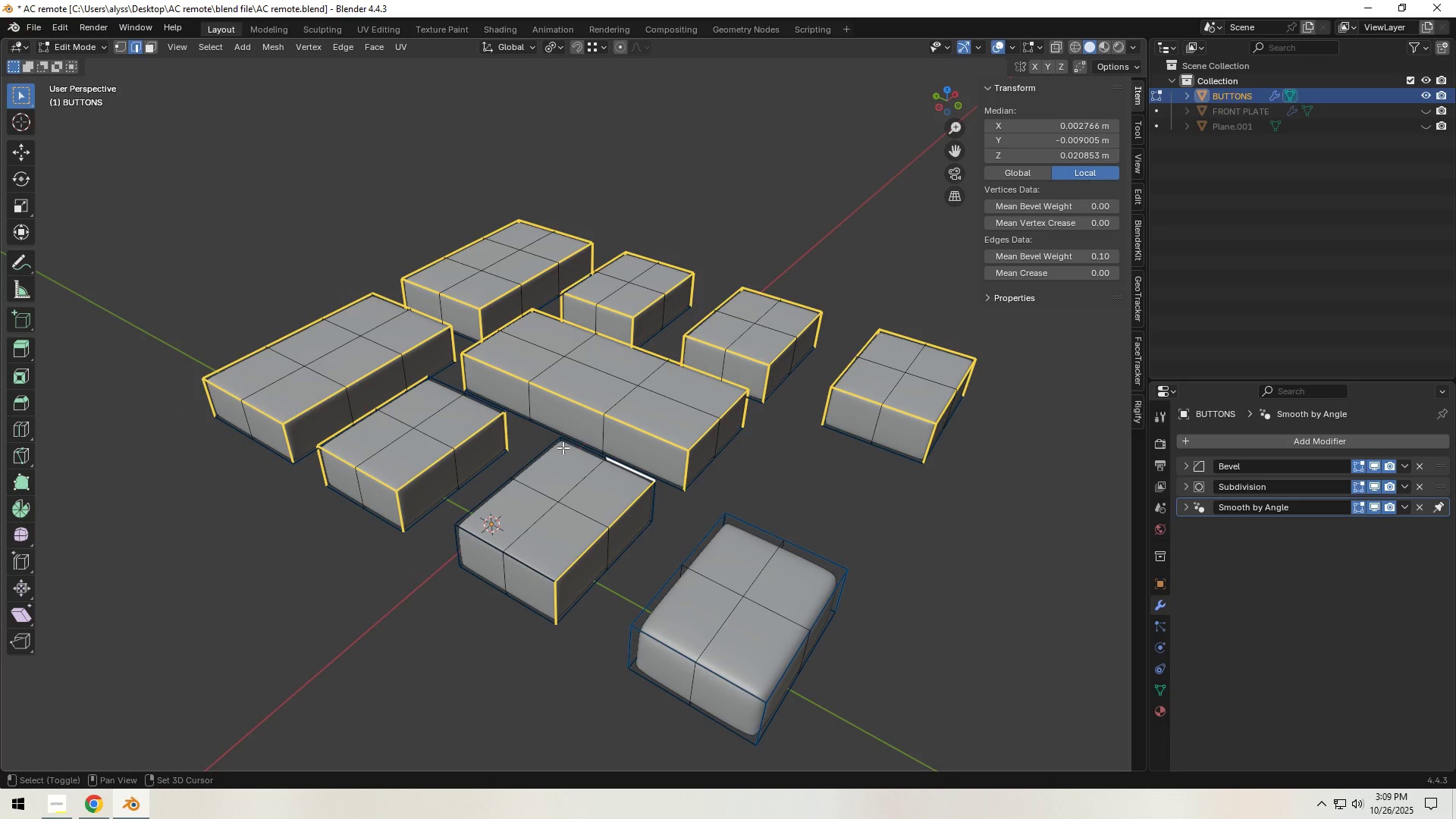 
left_click([572, 444])
 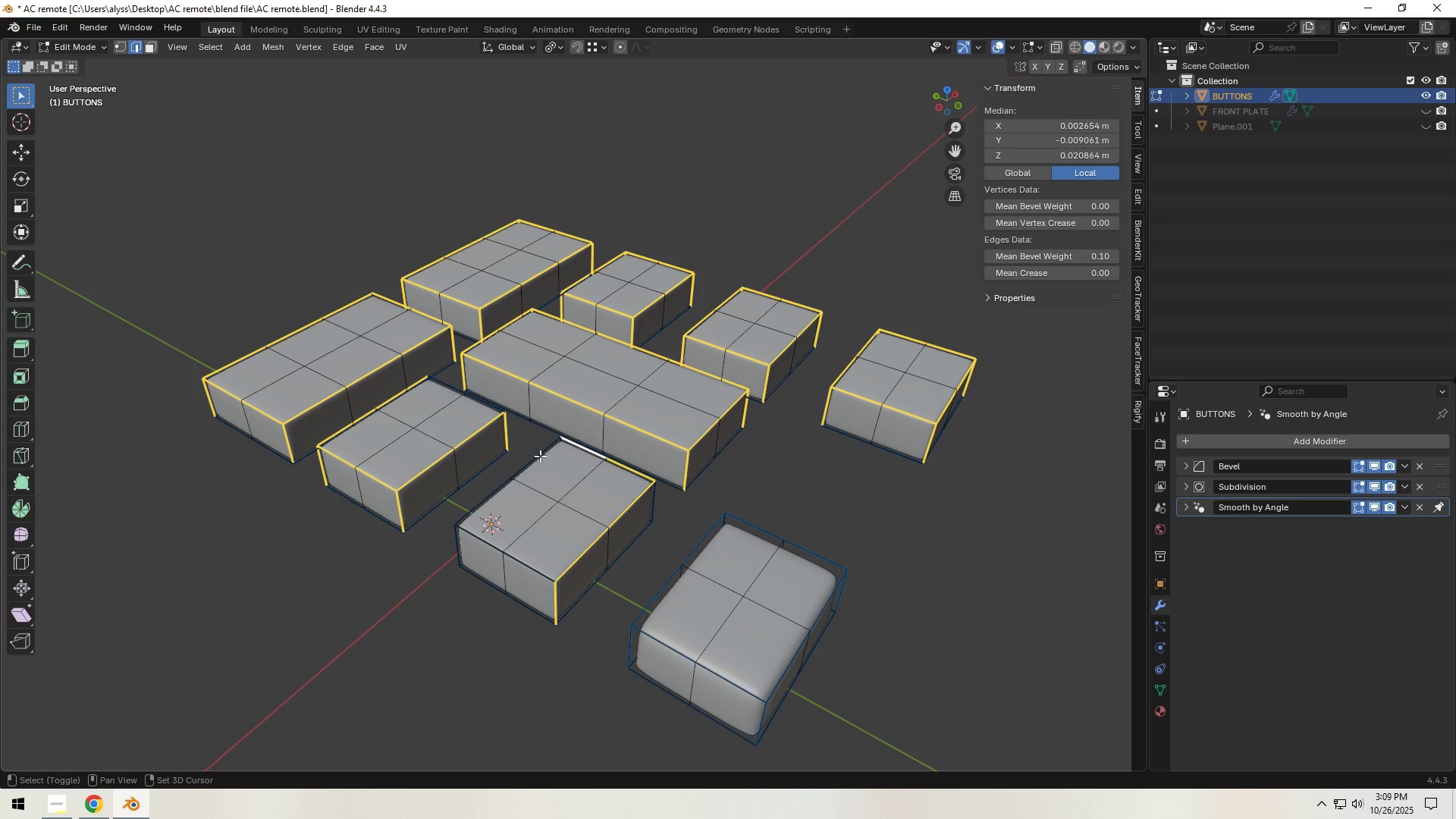 
hold_key(key=ShiftLeft, duration=1.52)
double_click([532, 459])
 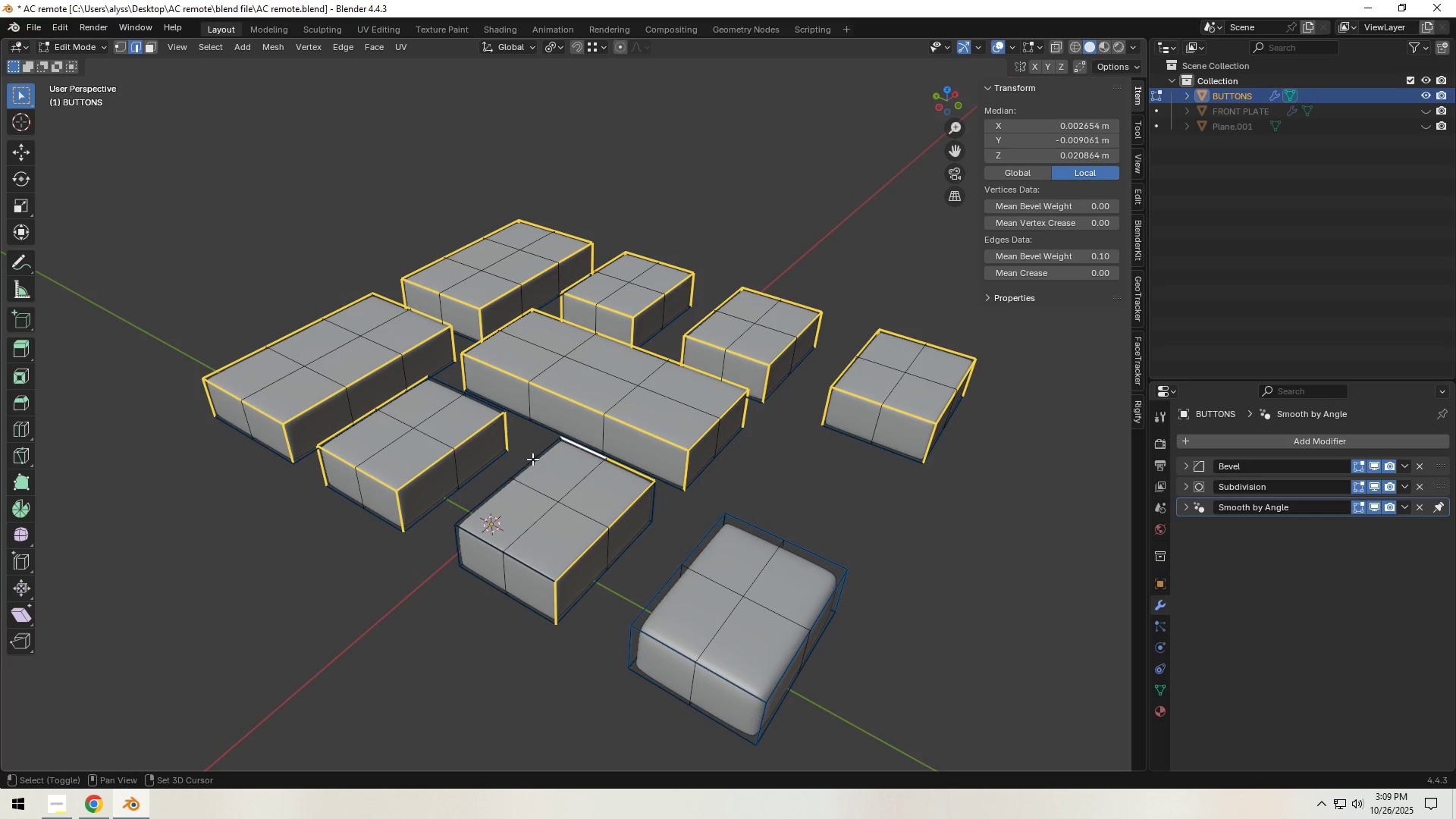 
left_click([494, 497])
 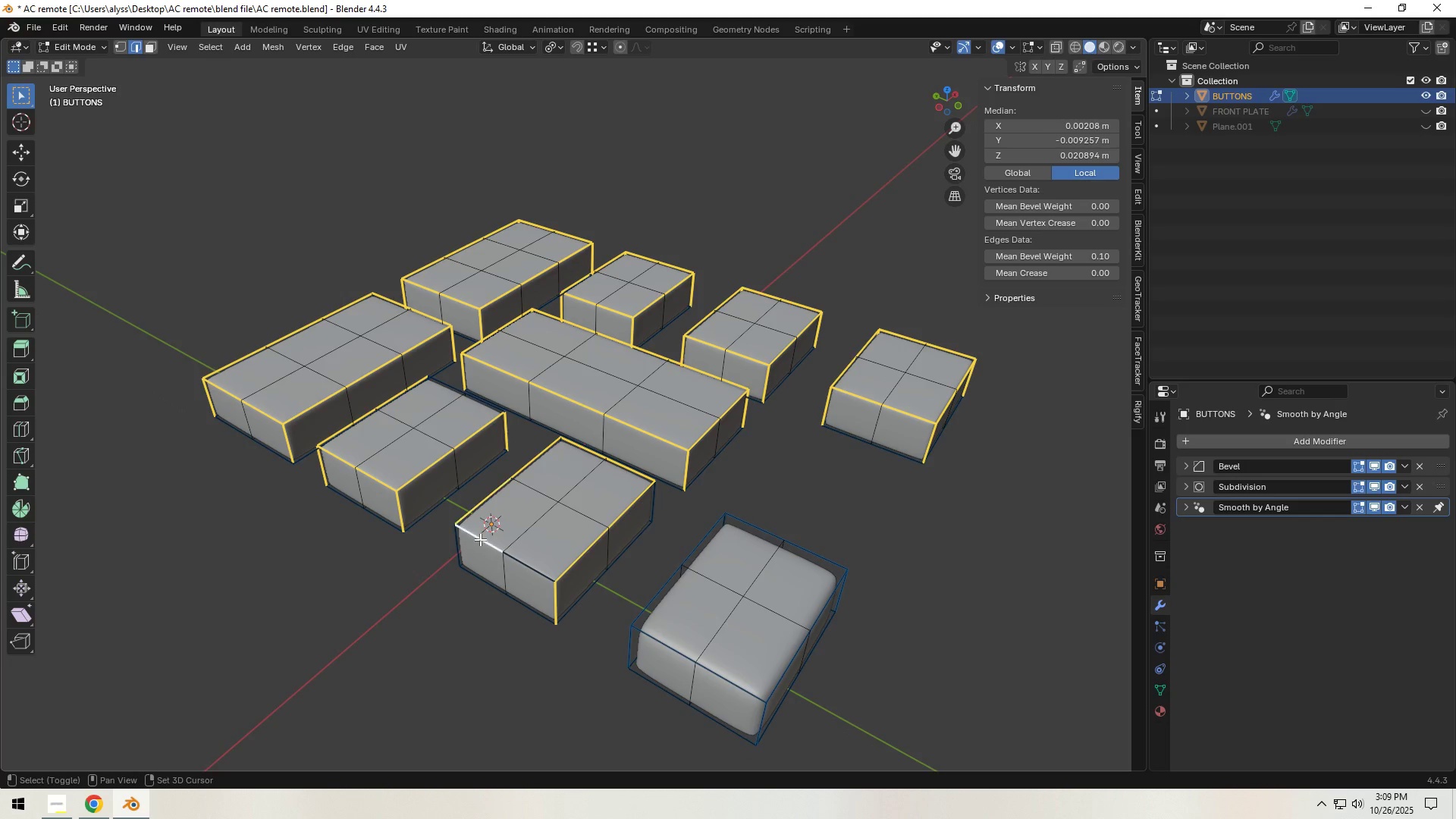 
hold_key(key=ShiftLeft, duration=1.53)
left_click([535, 559])
 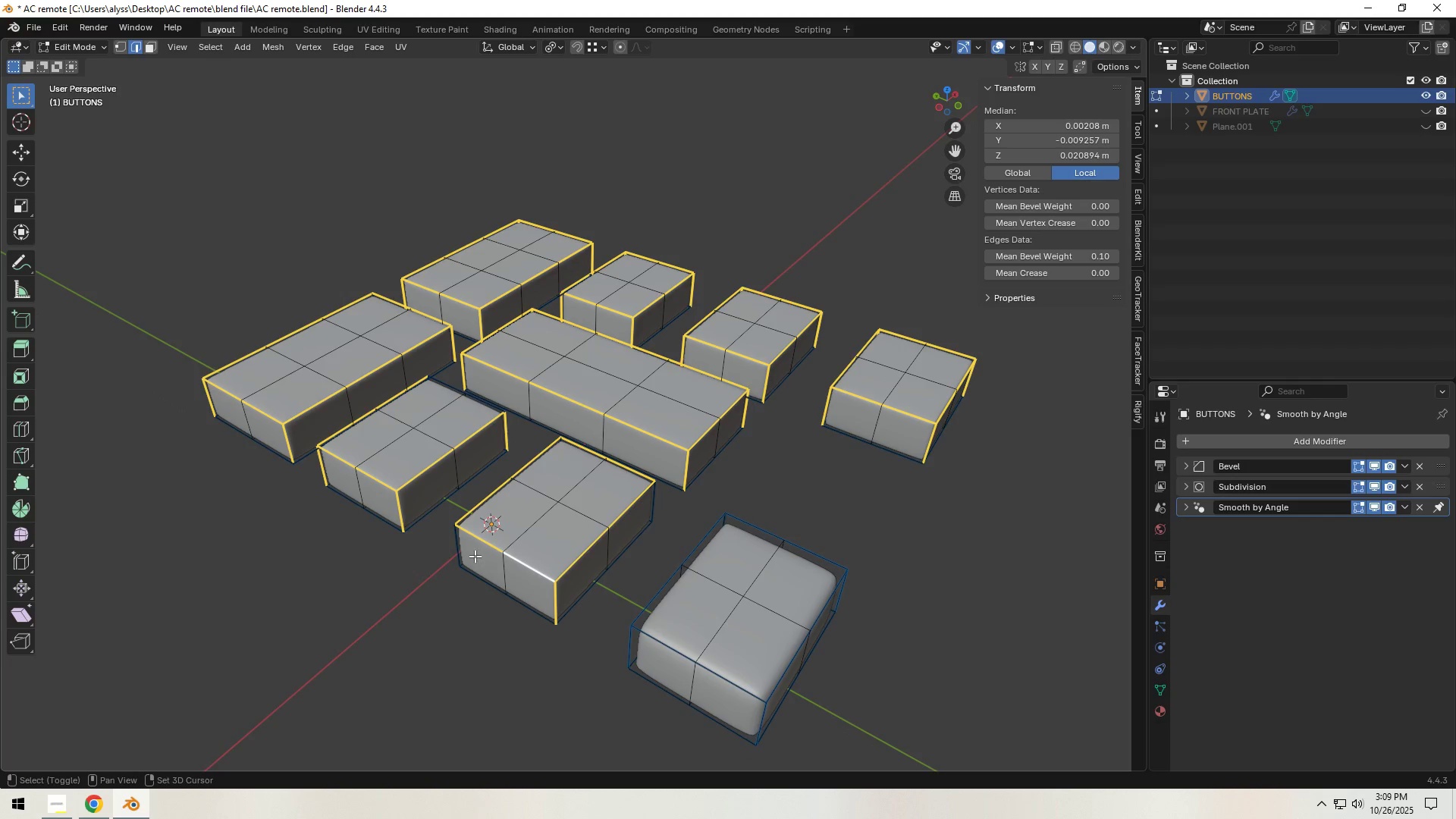 
left_click([463, 548])
 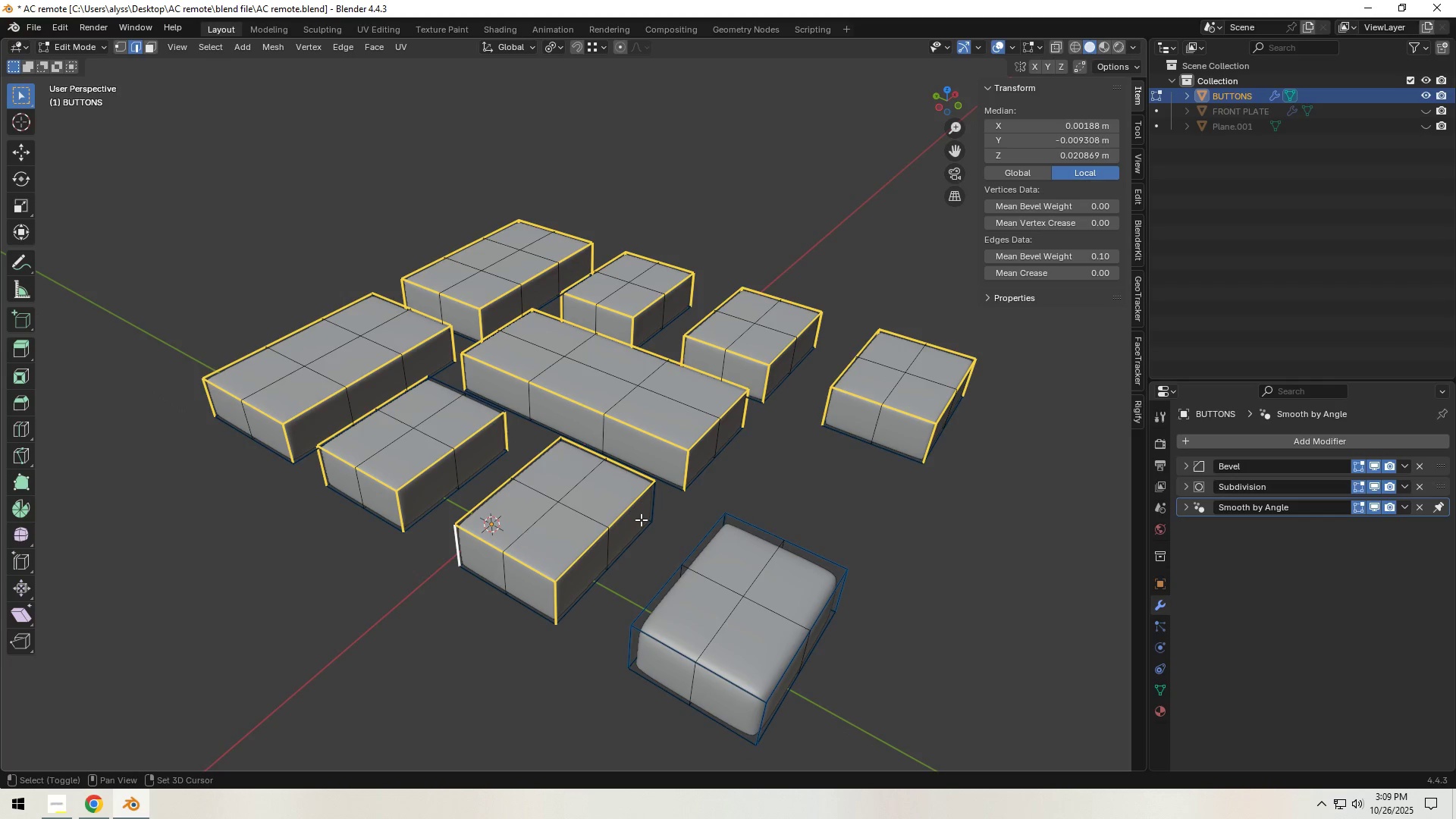 
hold_key(key=ShiftLeft, duration=1.07)
left_click([654, 508])
 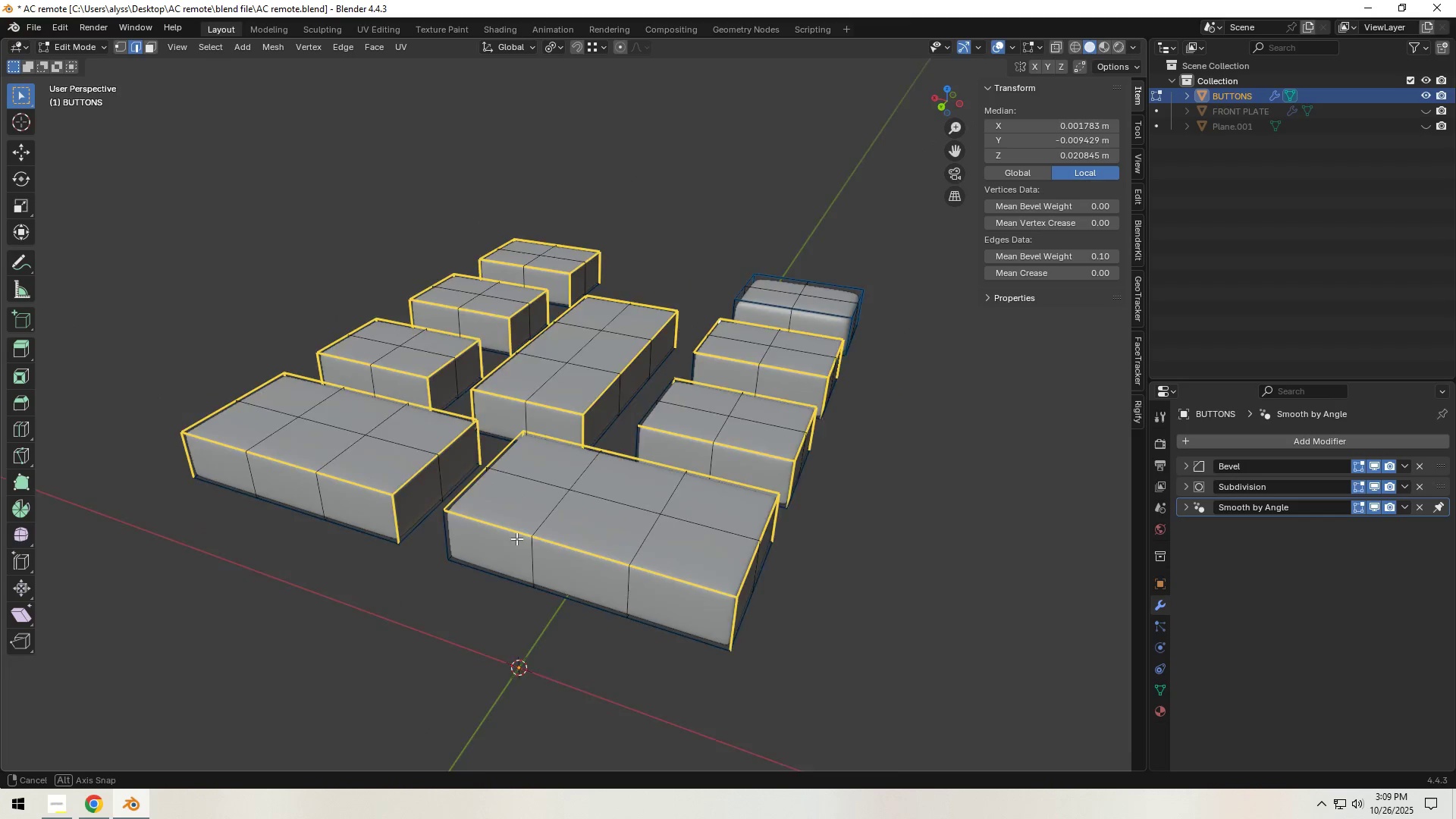 
hold_key(key=ShiftLeft, duration=1.02)
left_click([563, 553])
 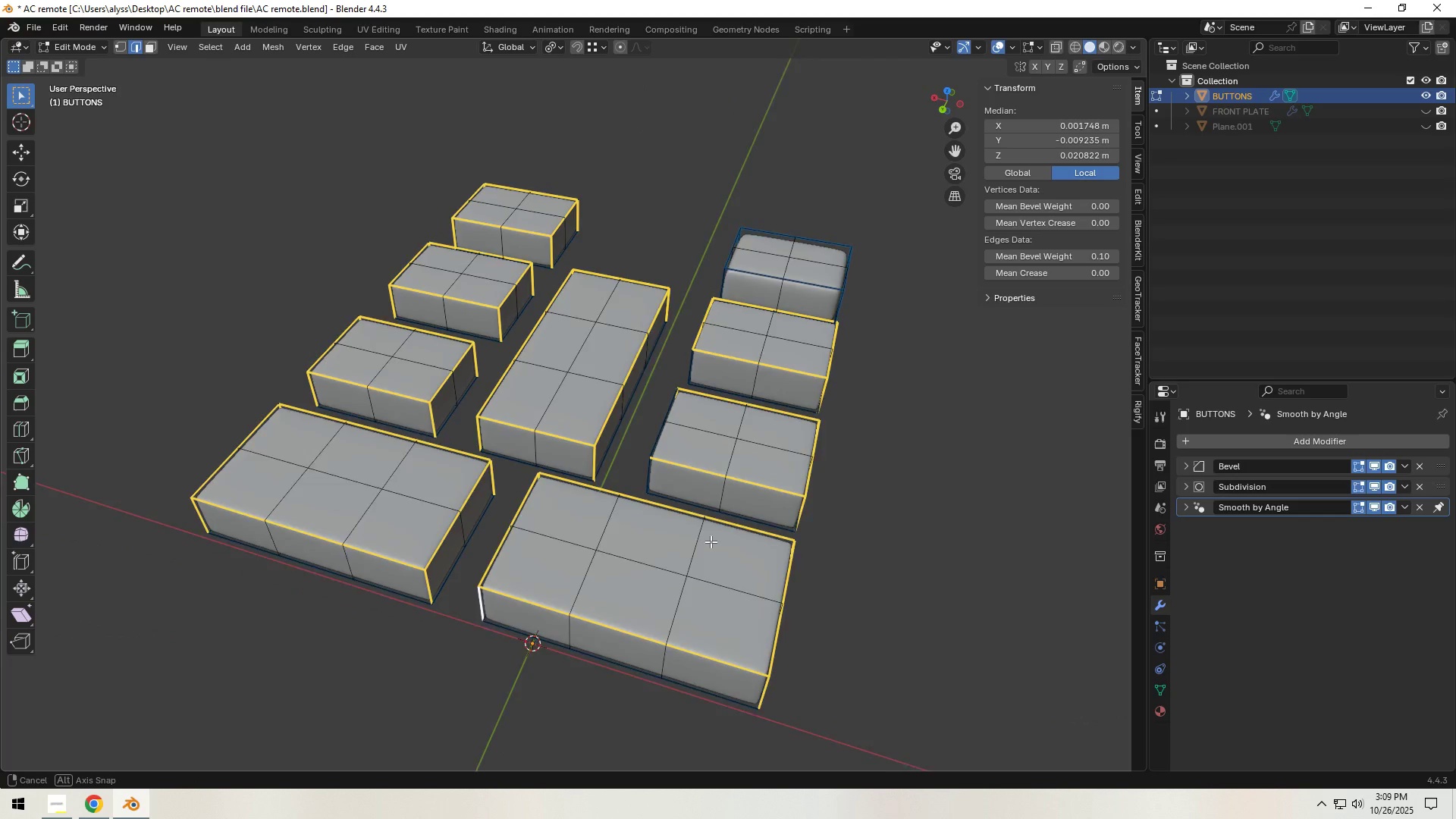 
hold_key(key=ShiftLeft, duration=1.5)
 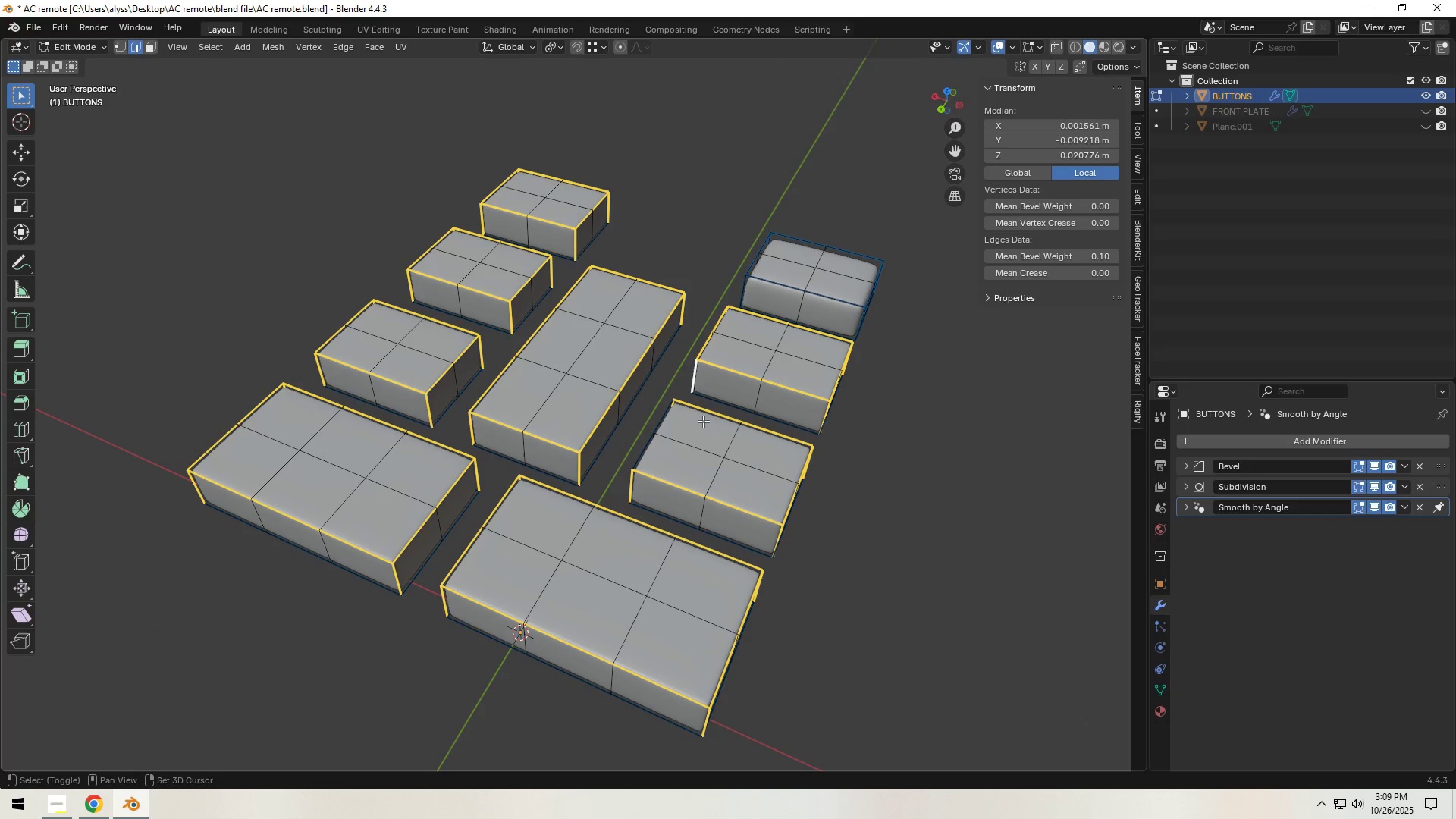 
hold_key(key=ShiftLeft, duration=1.18)
left_click([701, 378])
 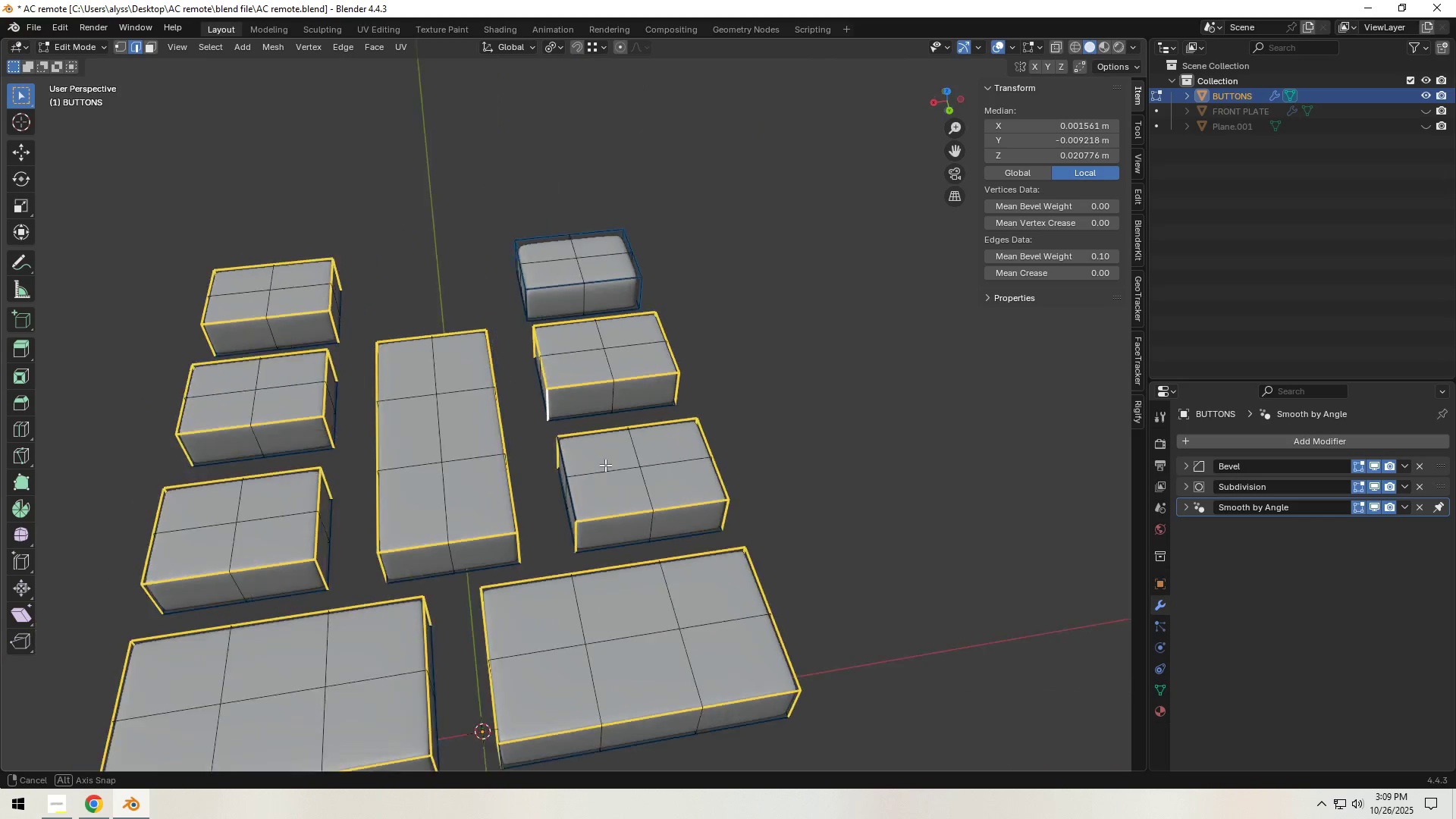 
hold_key(key=ShiftLeft, duration=1.5)
left_click([657, 470])
 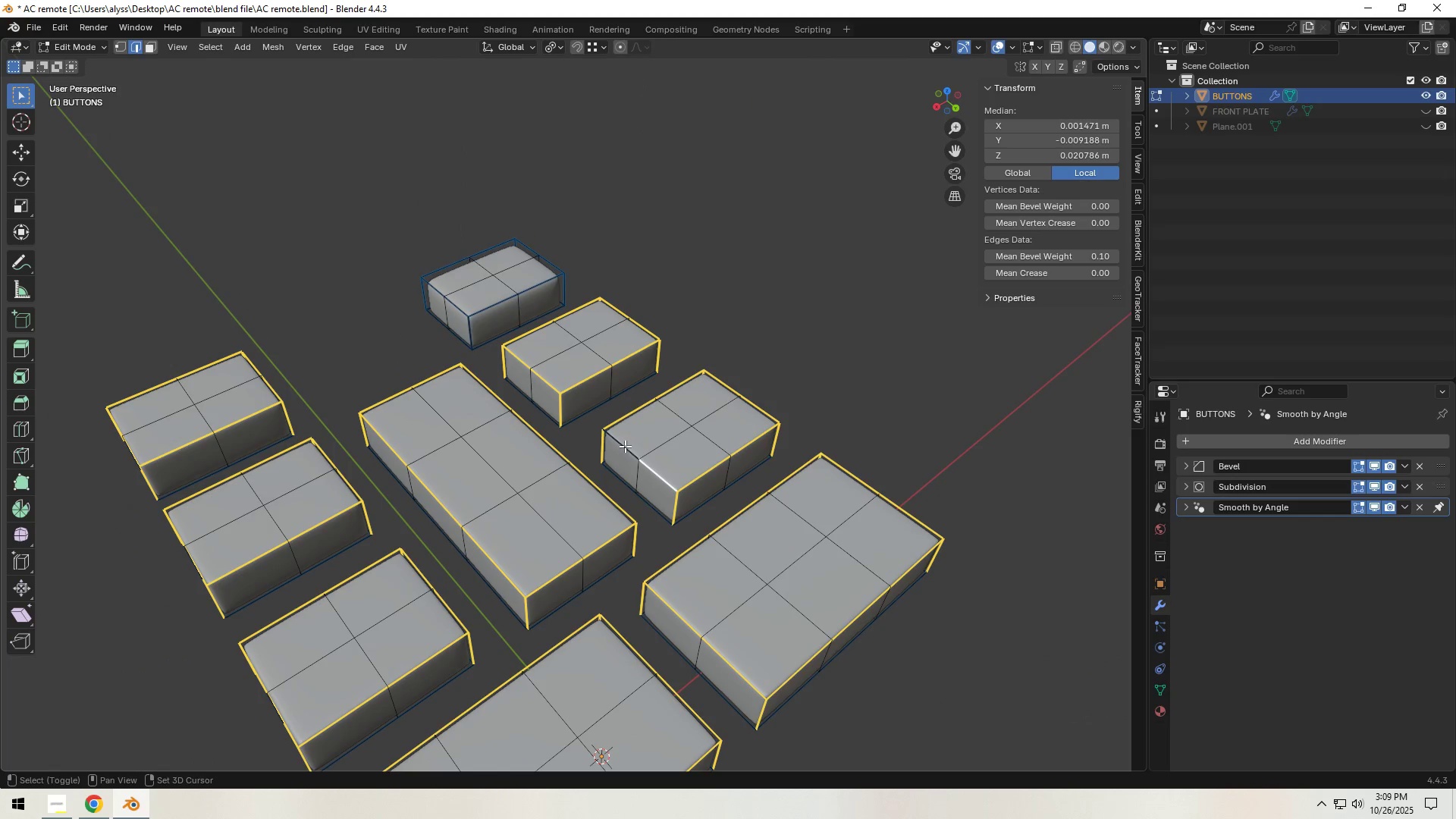 
hold_key(key=ShiftLeft, duration=0.38)
 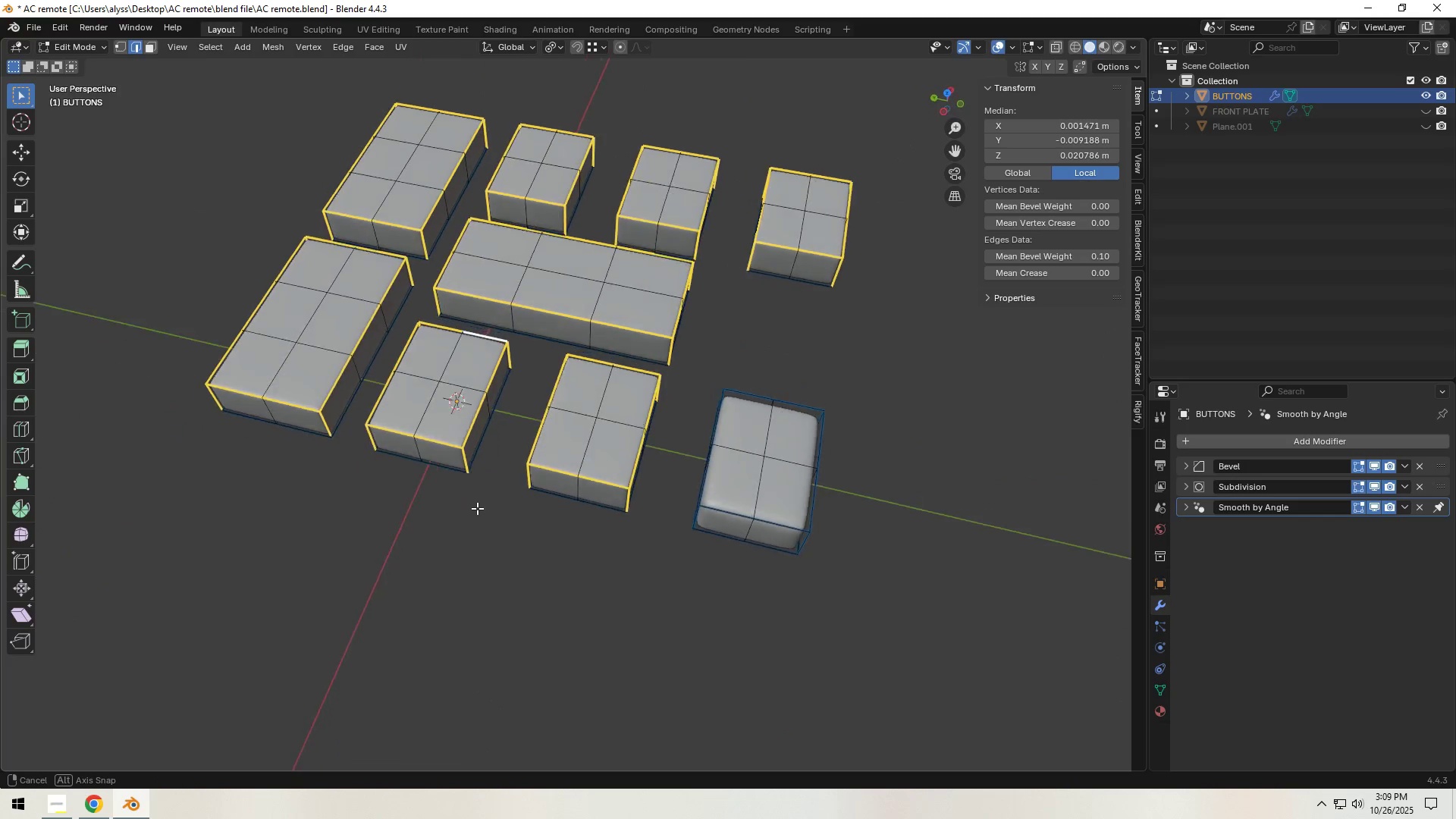 
scroll: coordinate [590, 464], scroll_direction: up, amount: 2.0
 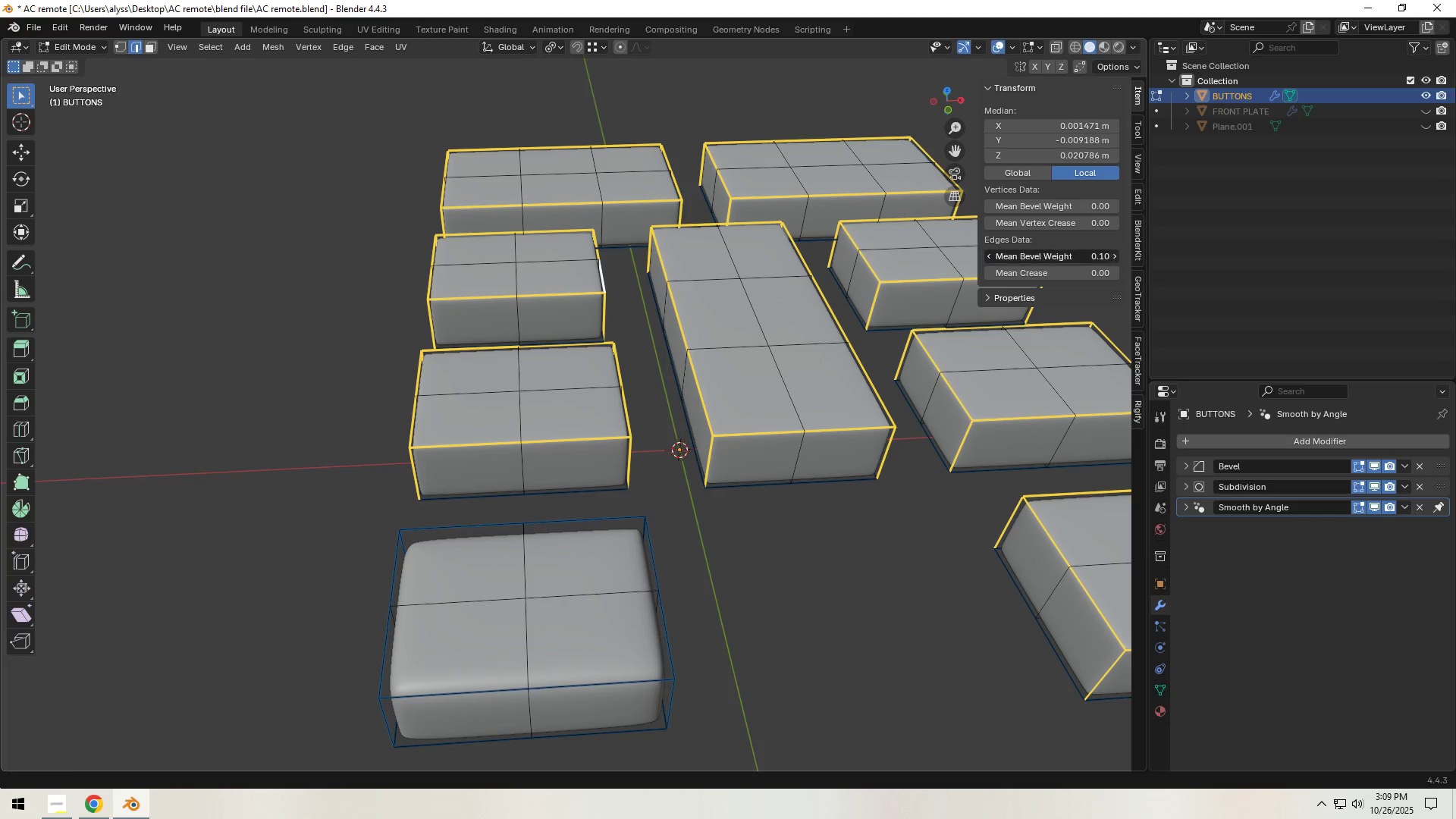 
double_click([1115, 256])
 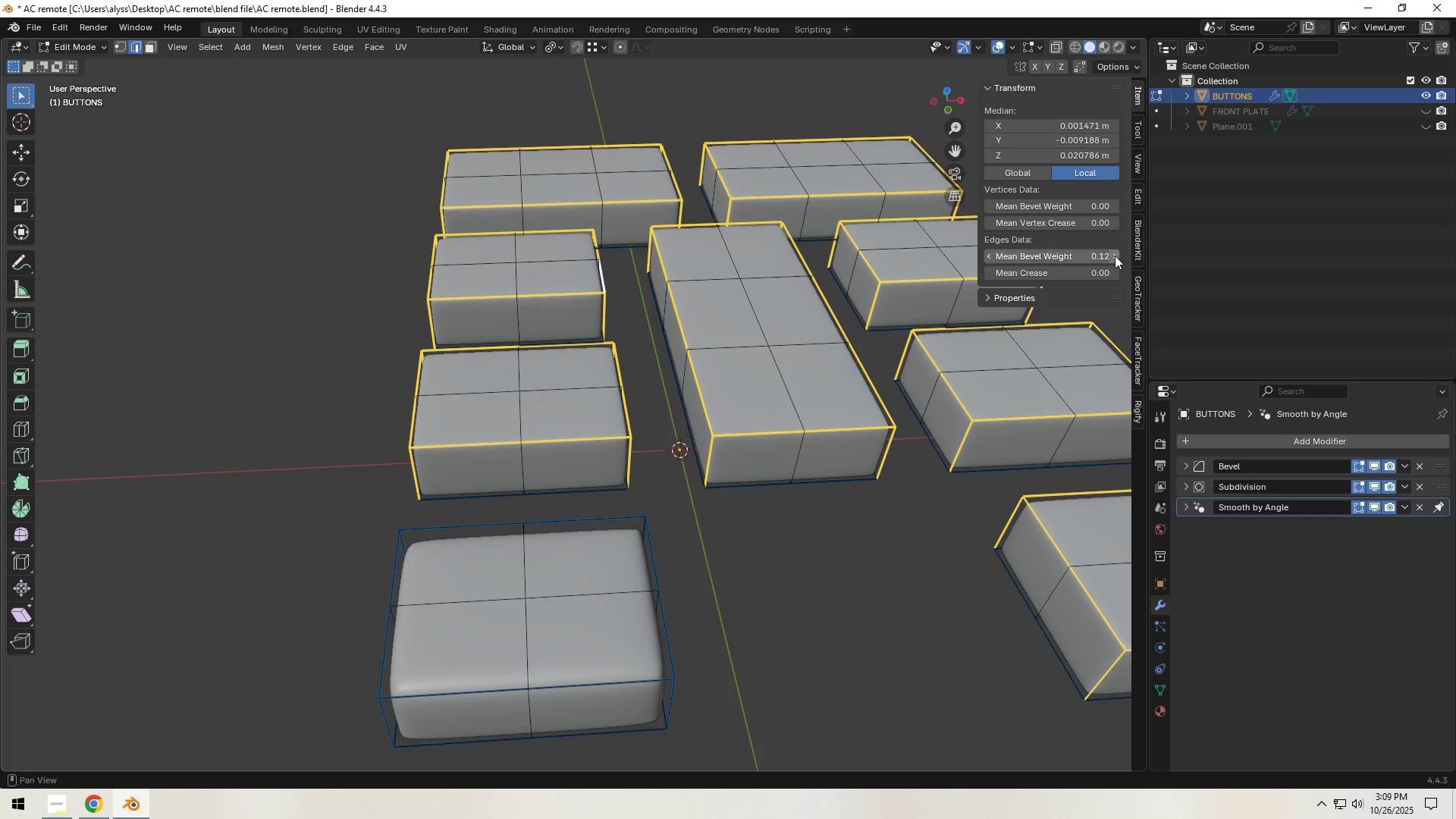 
triple_click([1115, 256])
 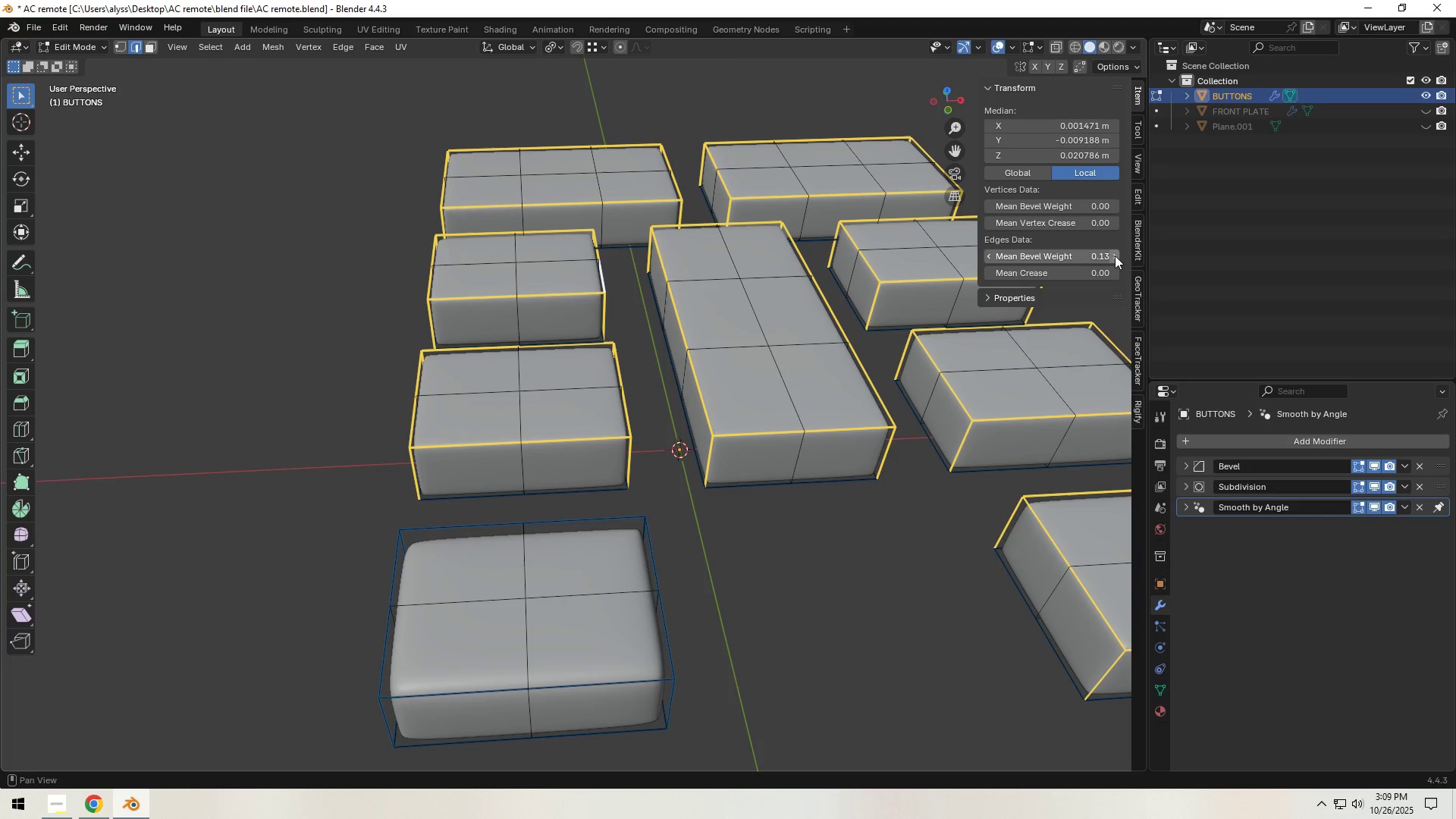 
triple_click([1115, 256])
 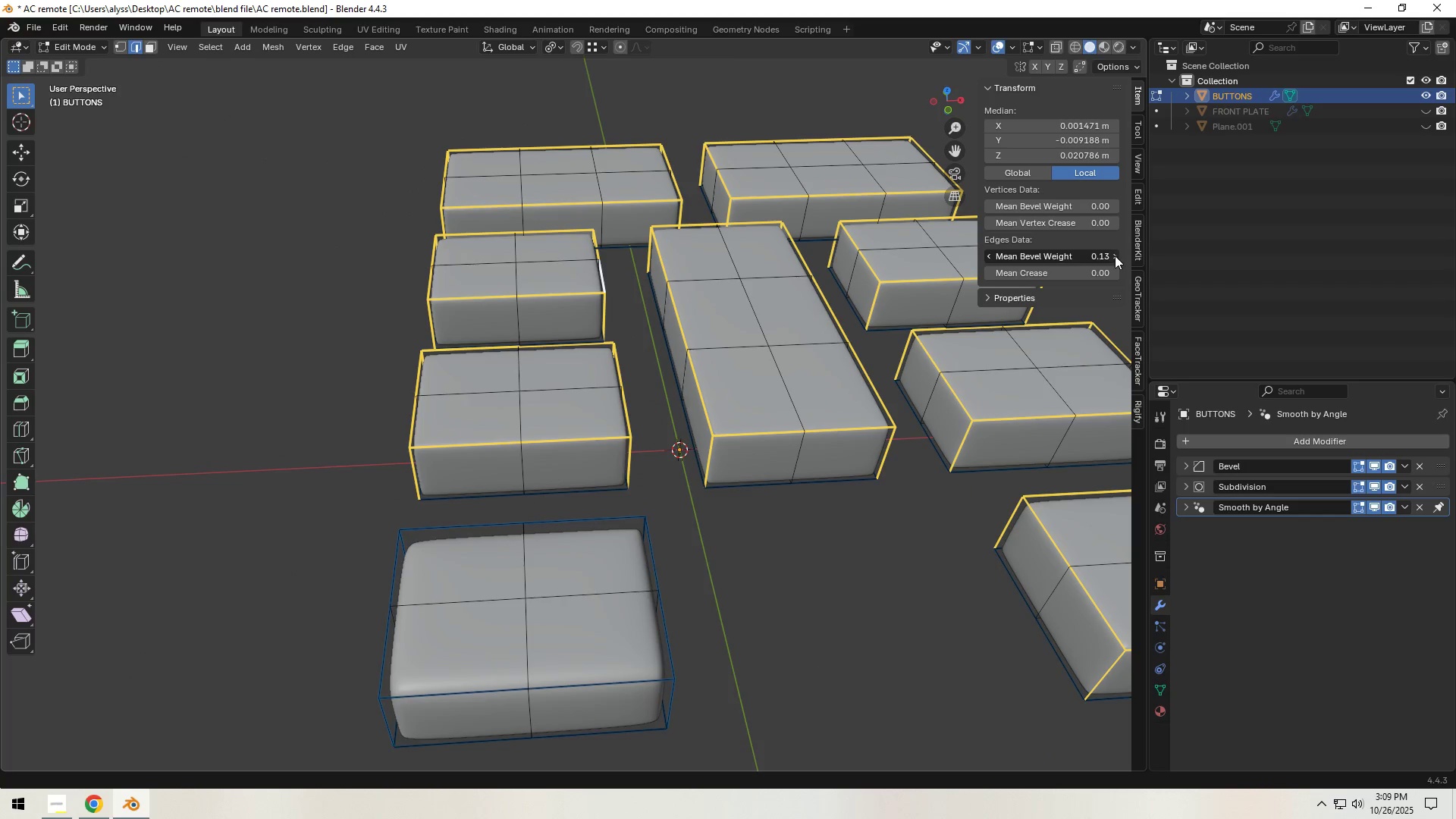 
triple_click([1115, 256])
 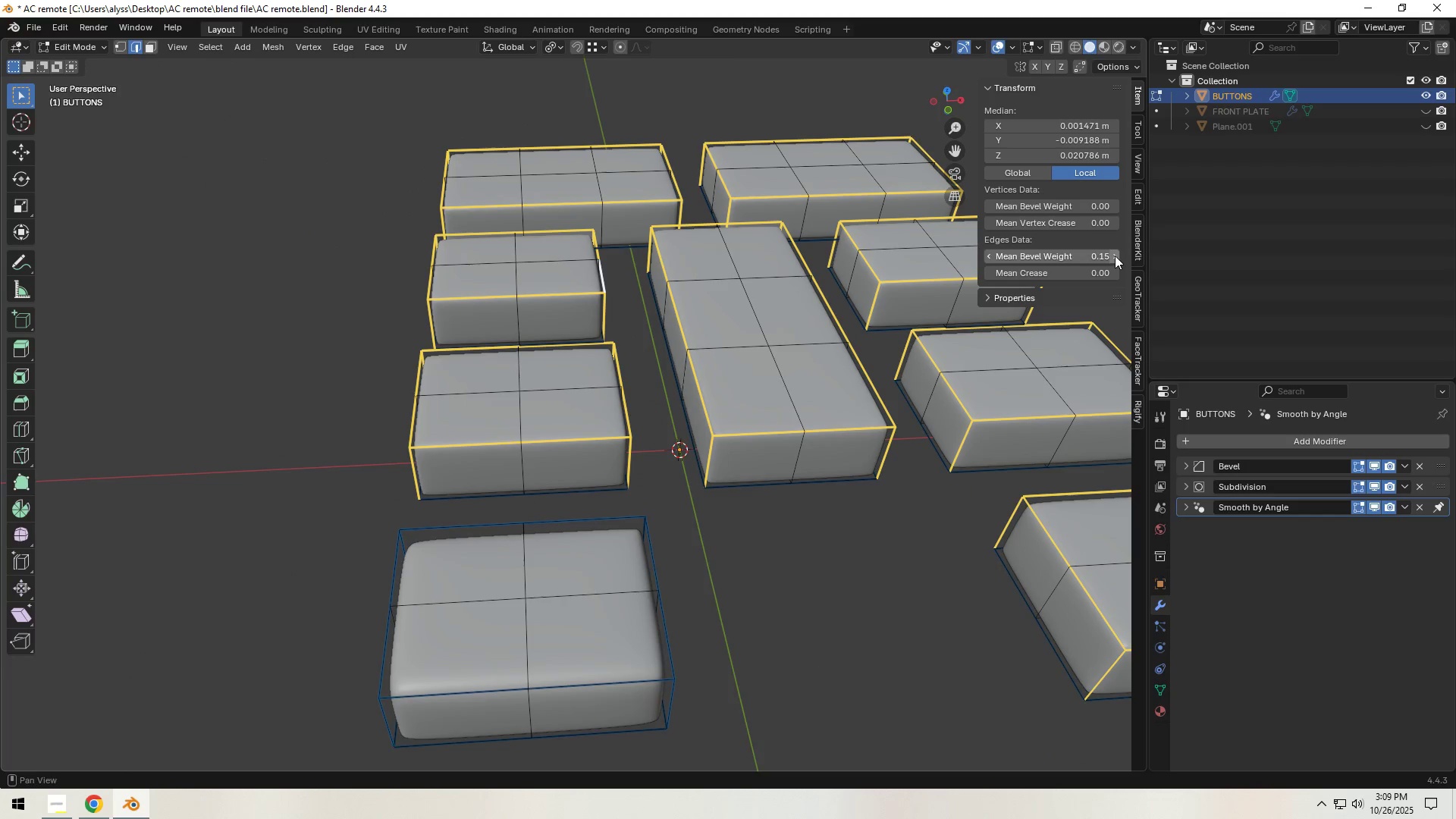 
triple_click([1115, 256])
 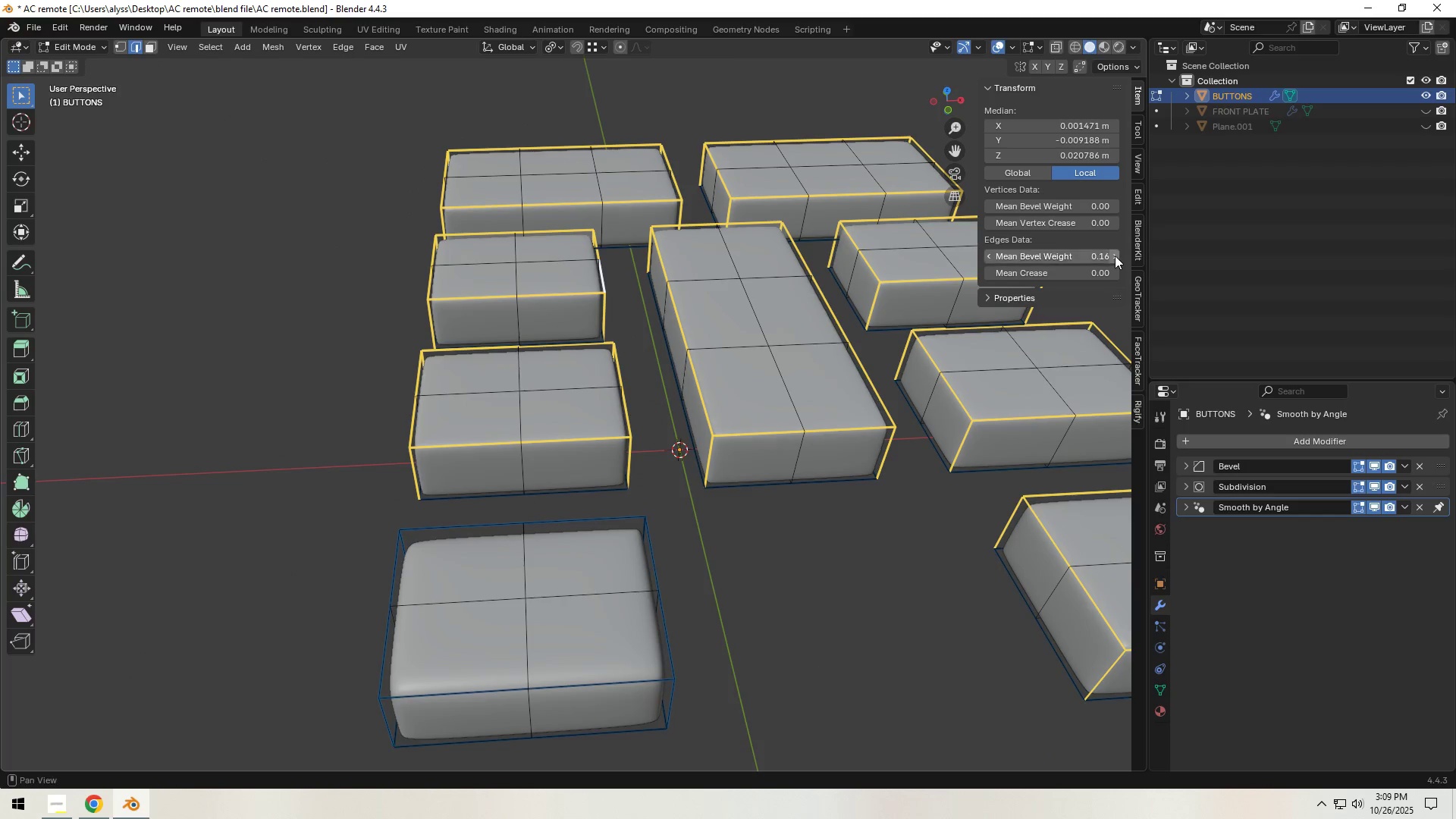 
triple_click([1115, 256])
 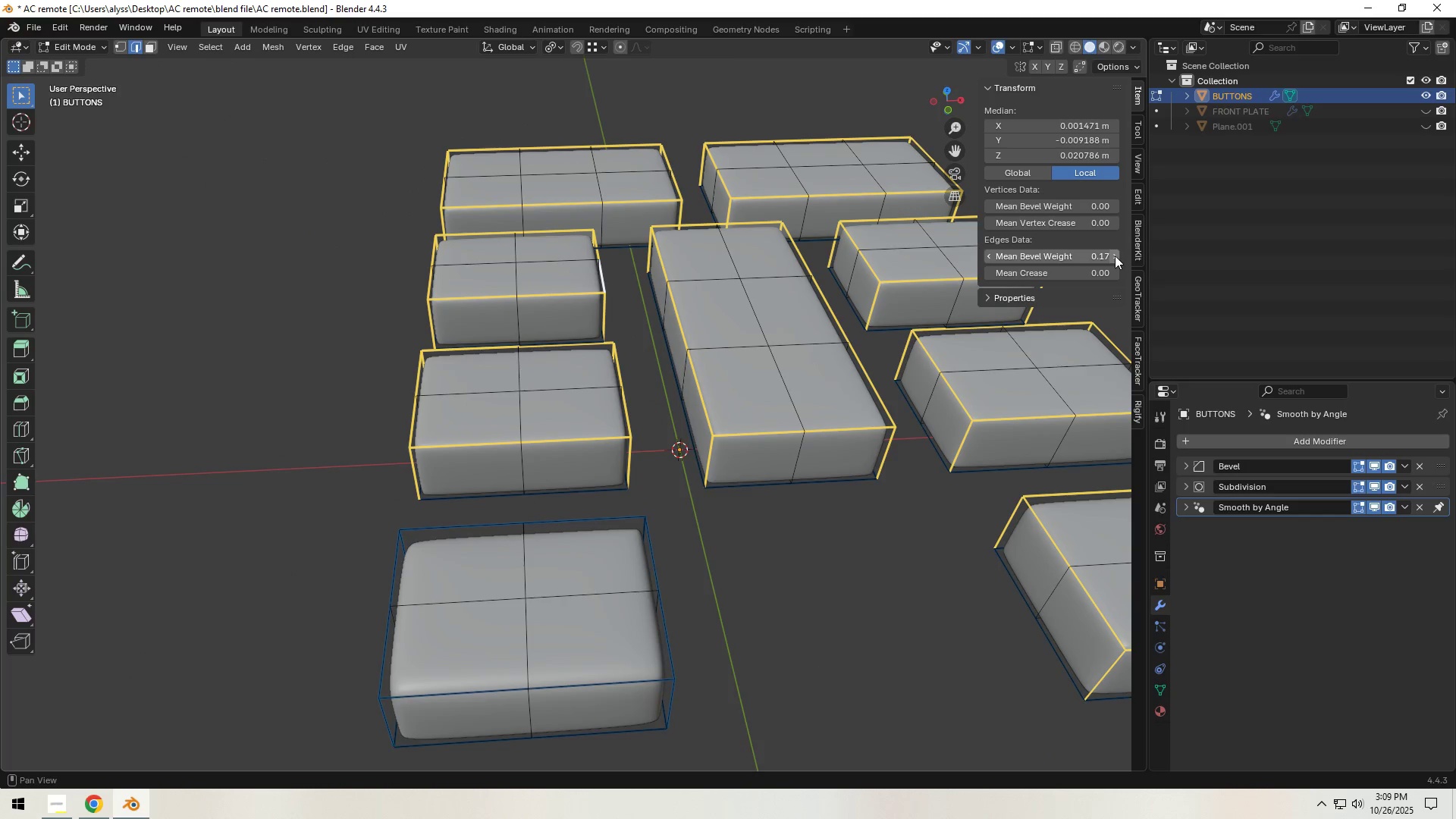 
triple_click([1115, 256])
 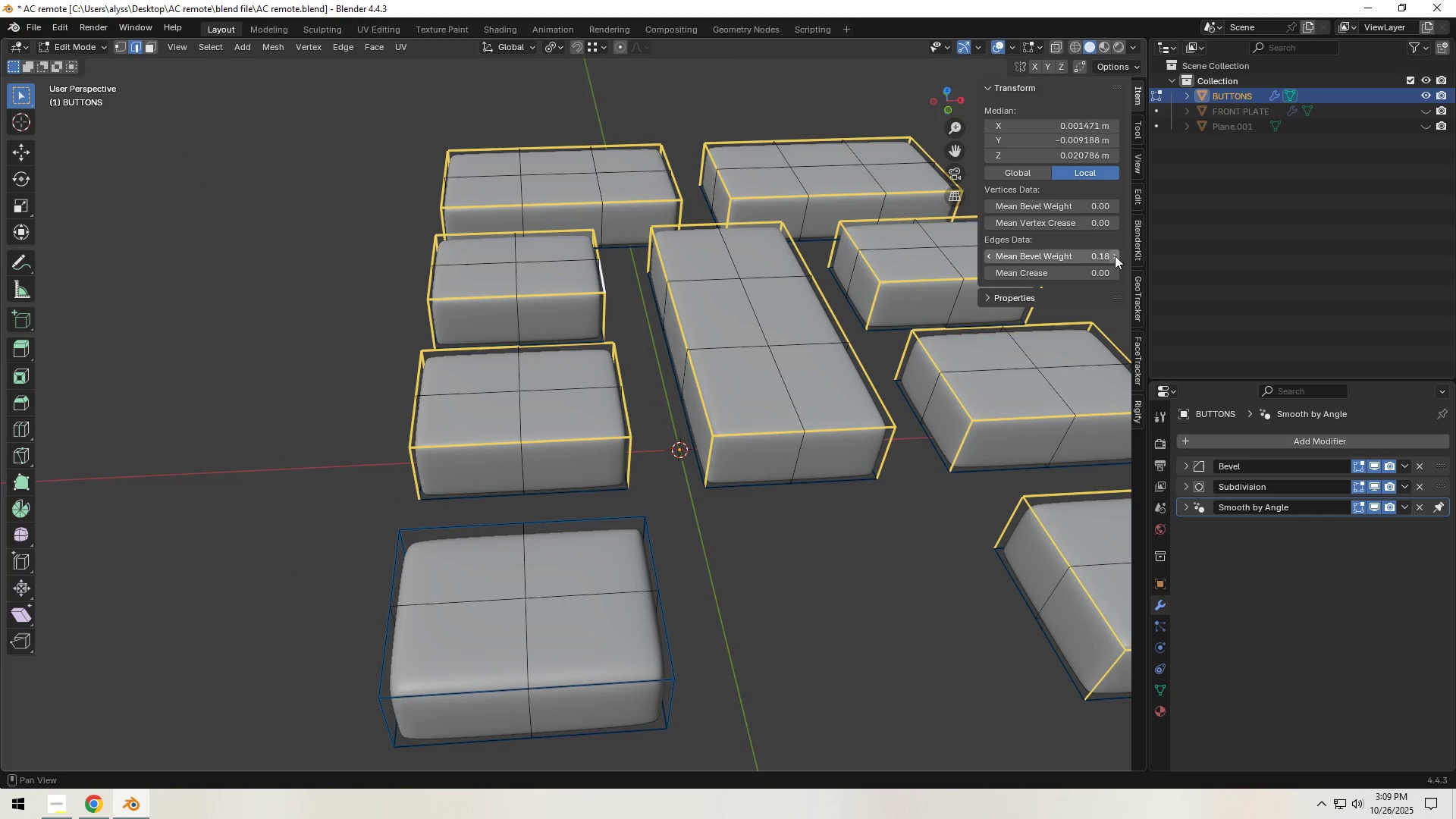 
triple_click([1115, 256])
 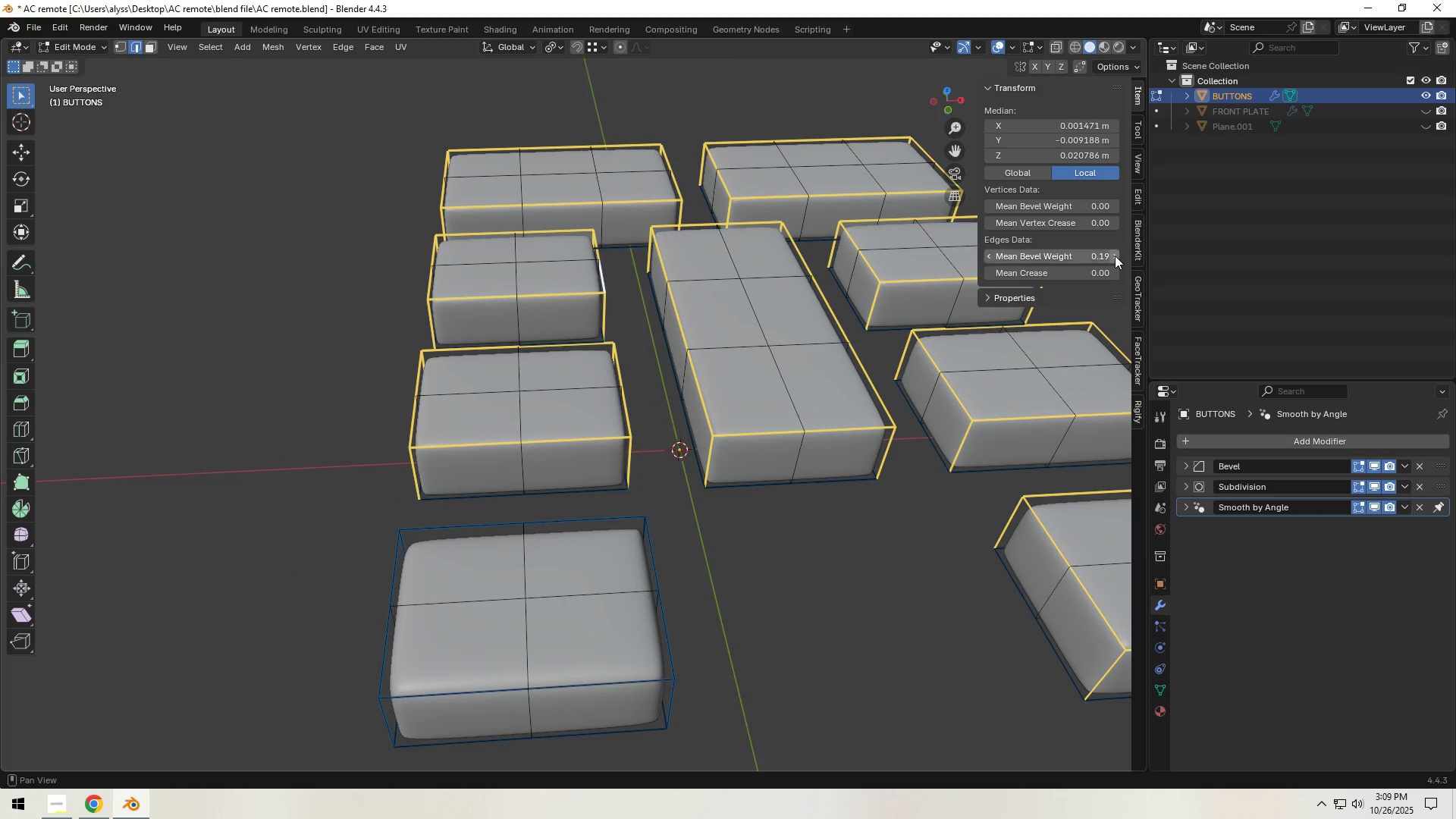 
triple_click([1115, 256])
 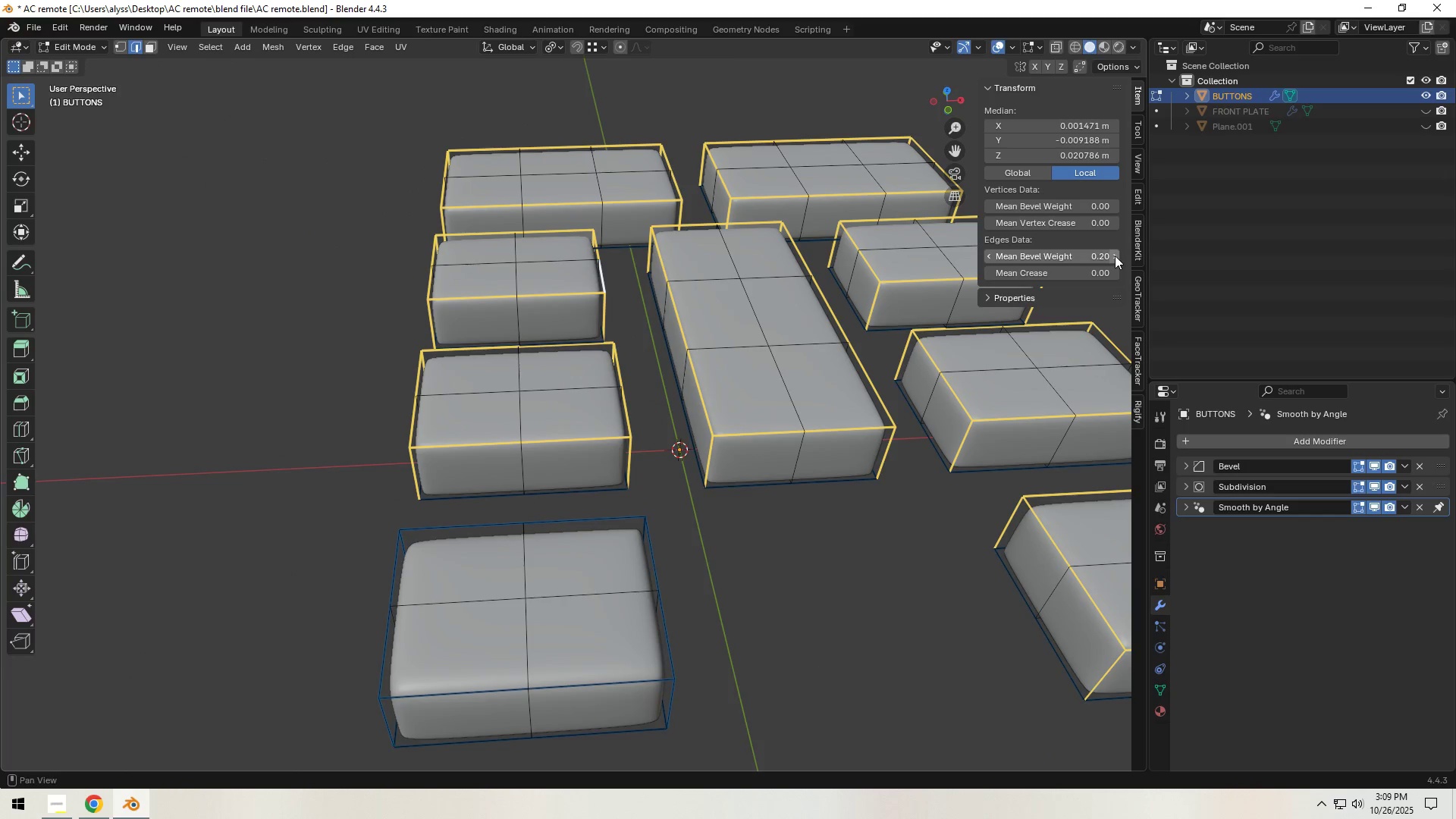 
triple_click([1115, 256])
 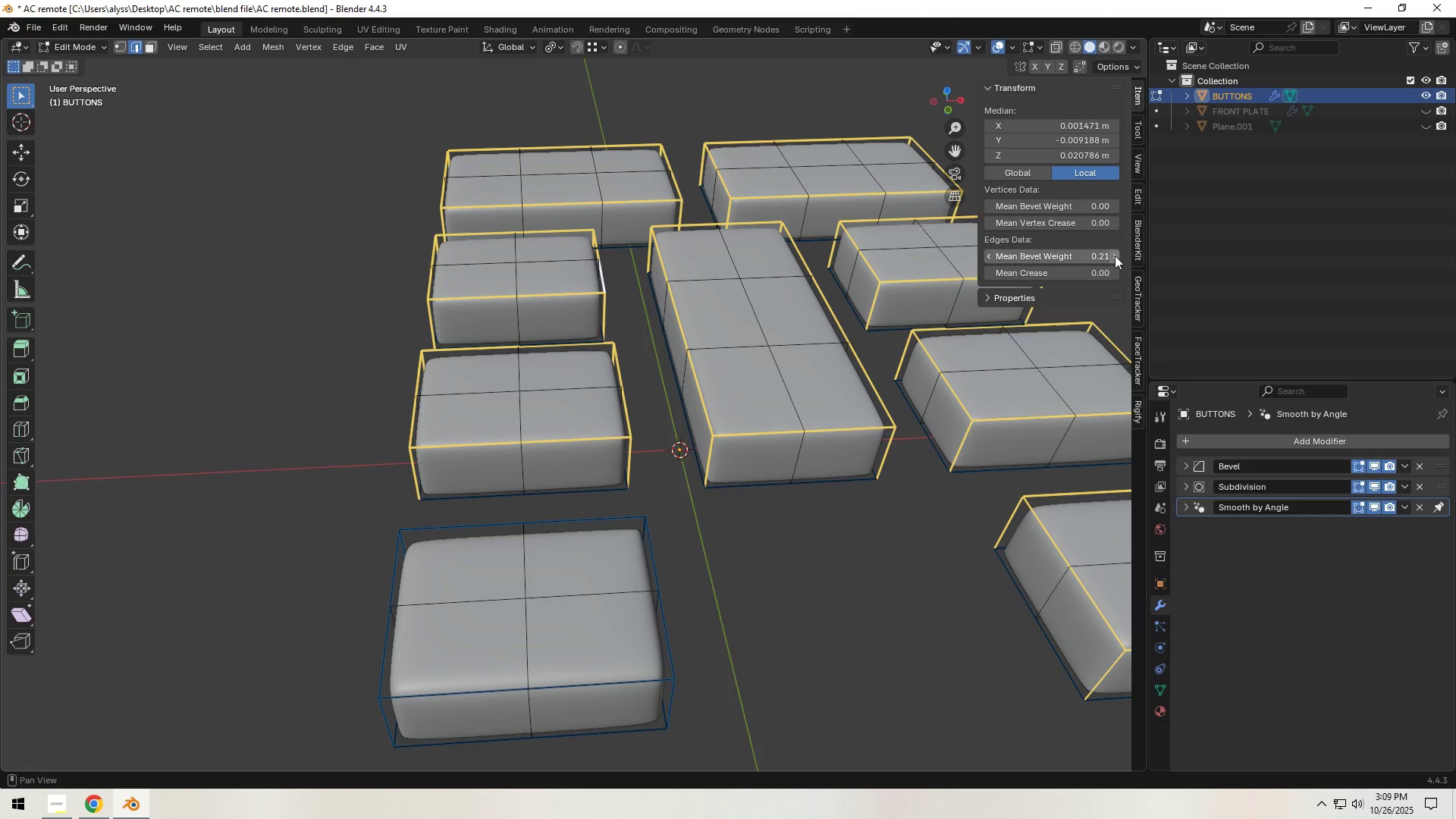 
triple_click([1115, 256])
 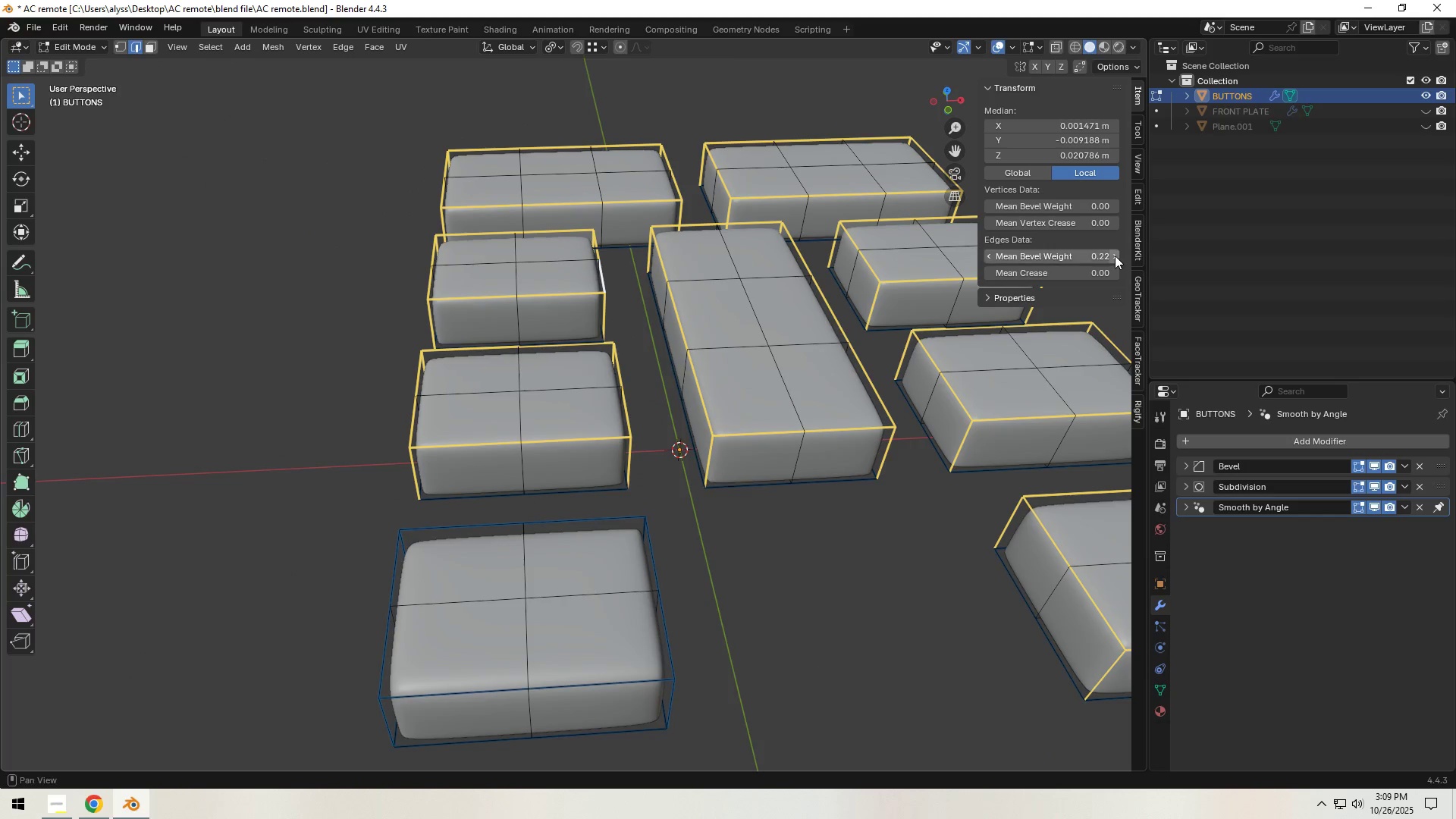 
triple_click([1115, 256])
 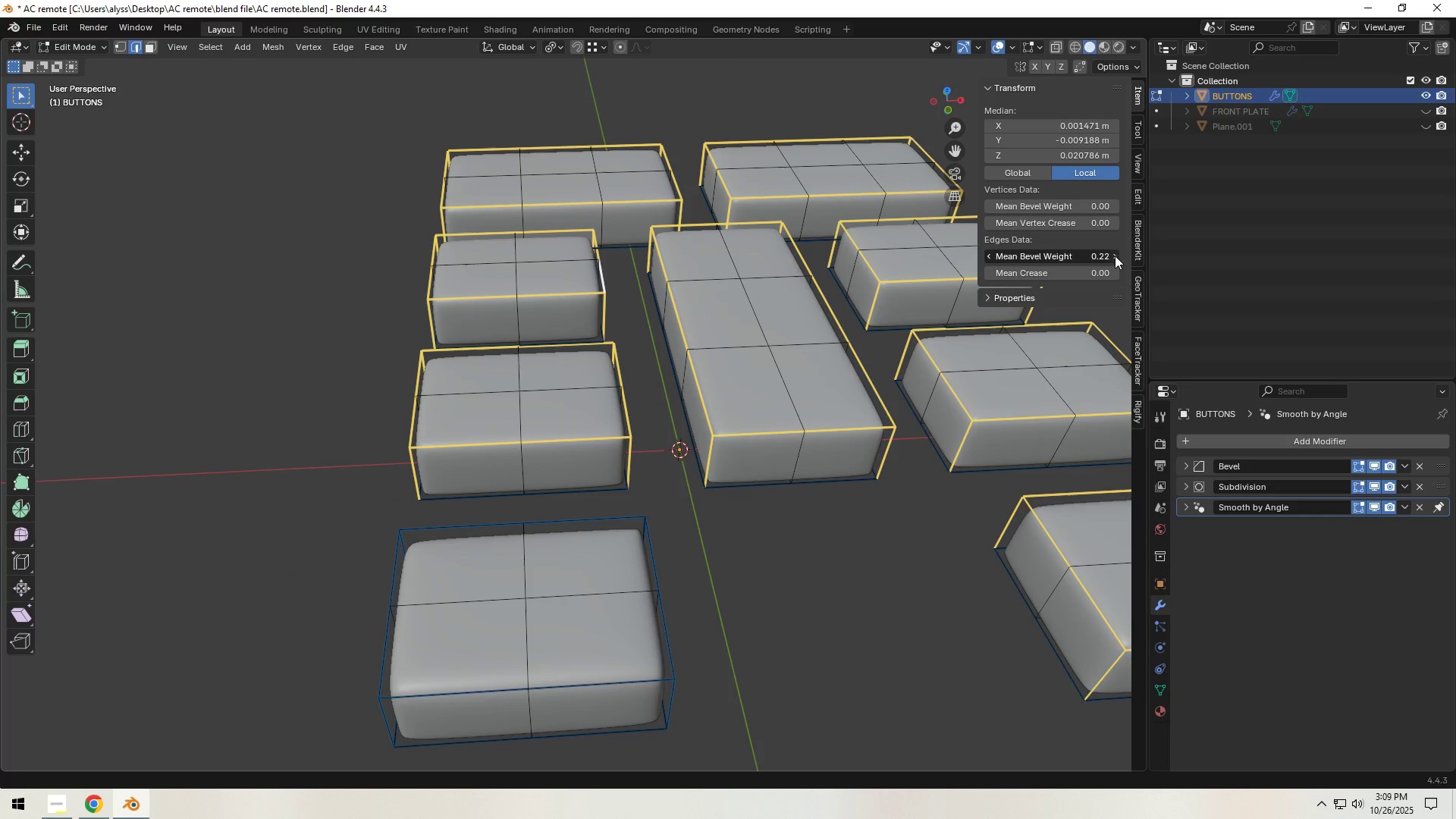 
triple_click([1115, 256])
 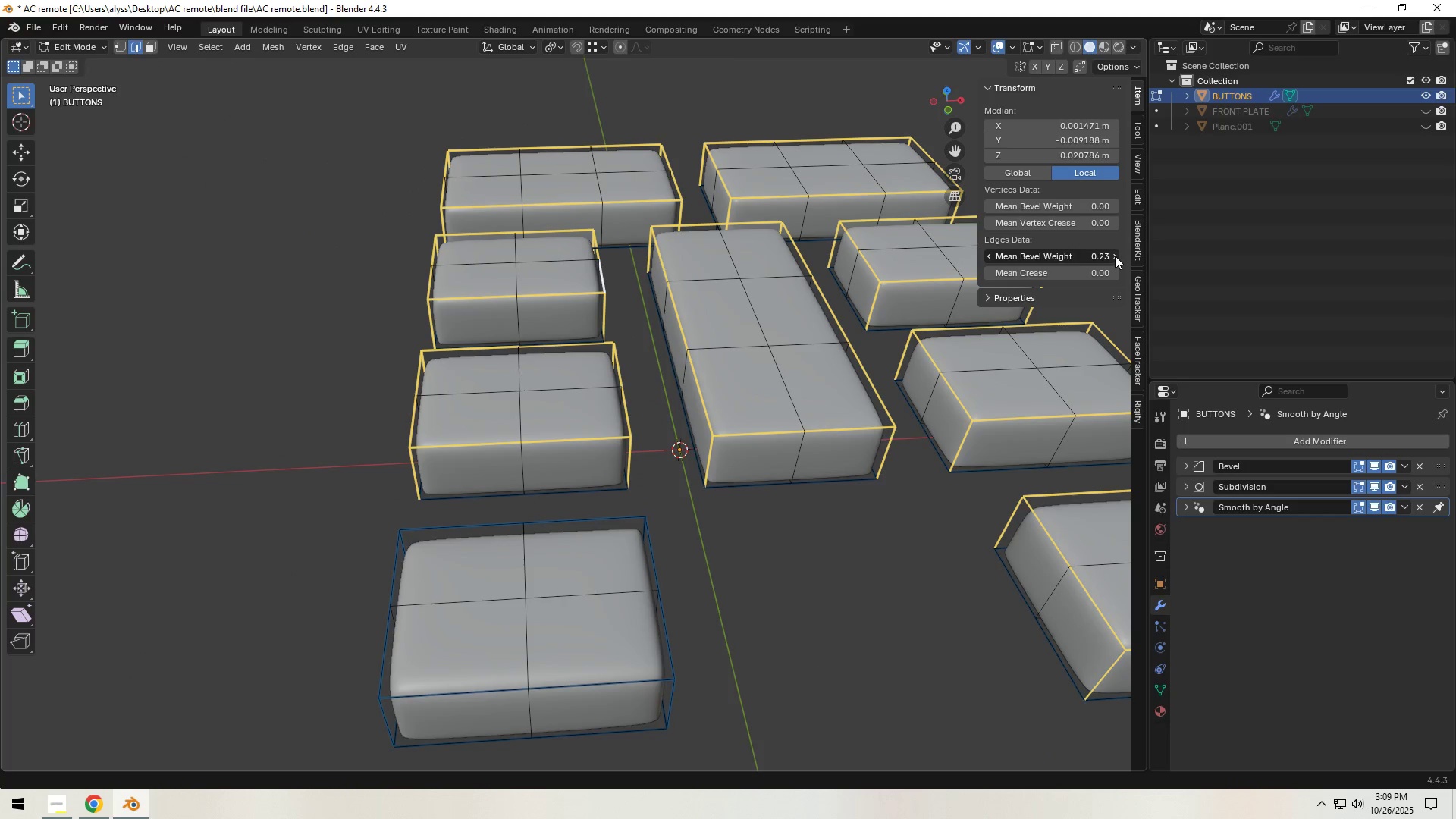 
triple_click([1115, 256])
 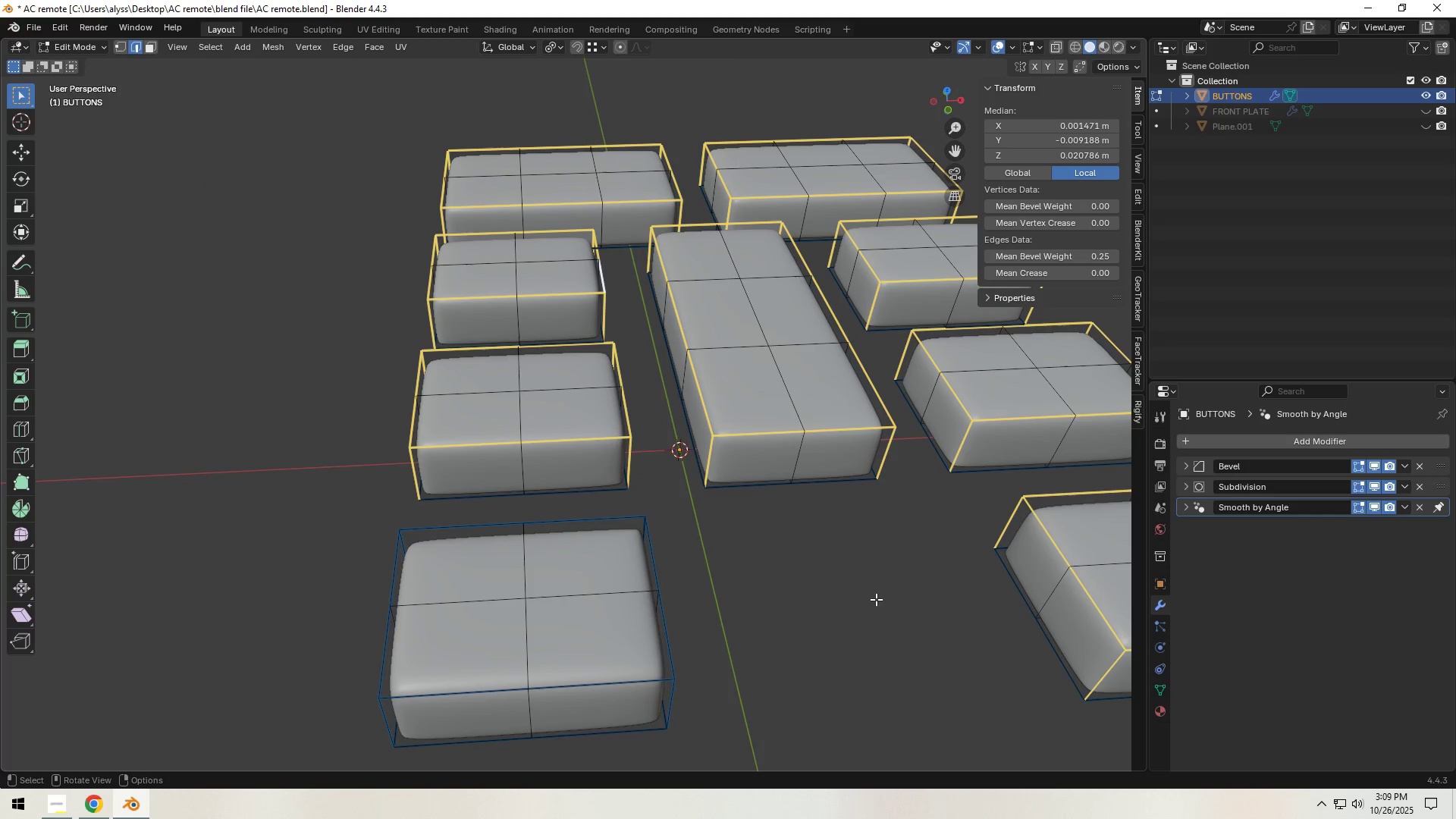 
left_click([841, 617])
 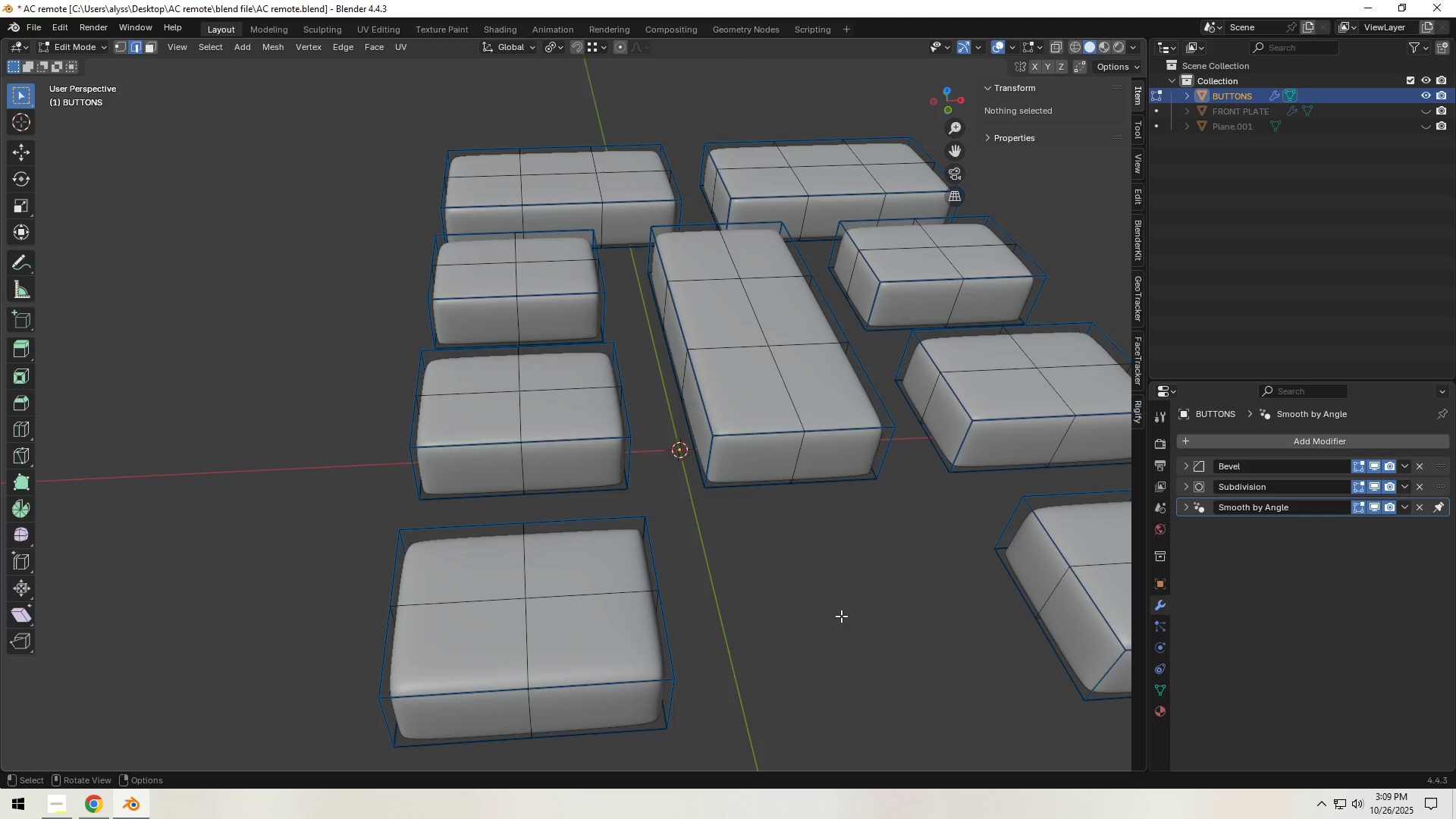 
key(Tab)
 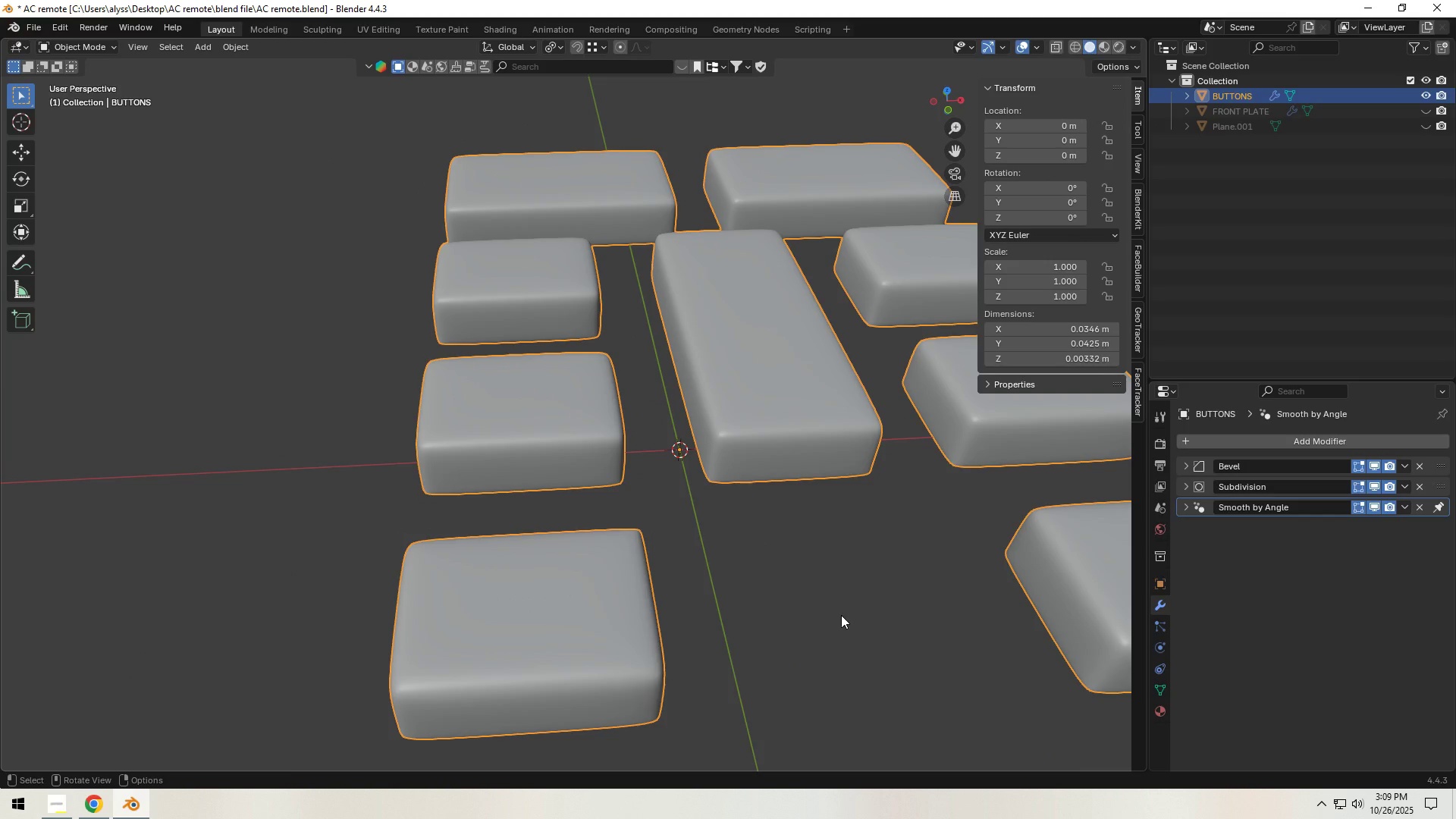 
left_click([841, 615])
 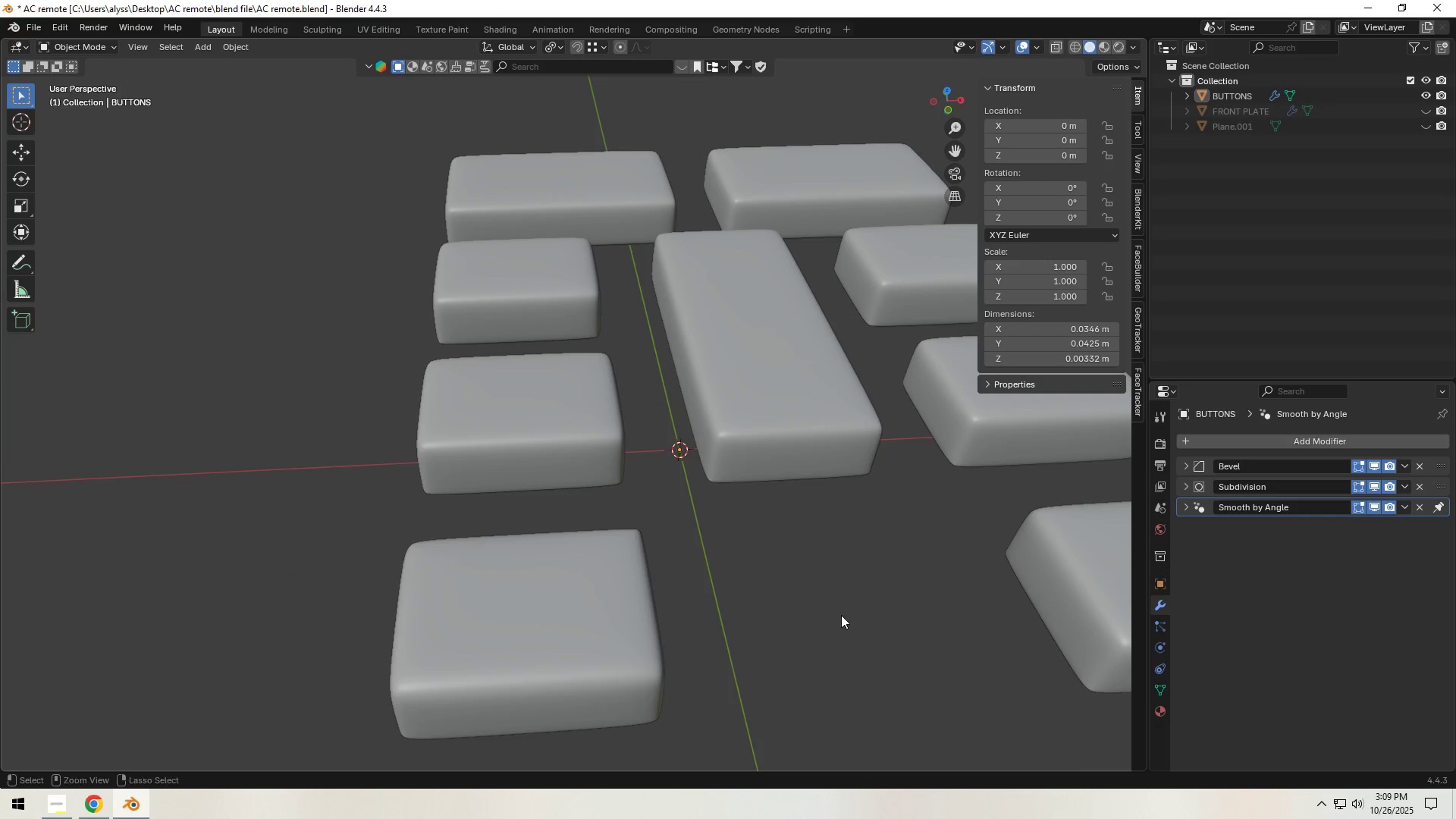 
key(Control+S)
 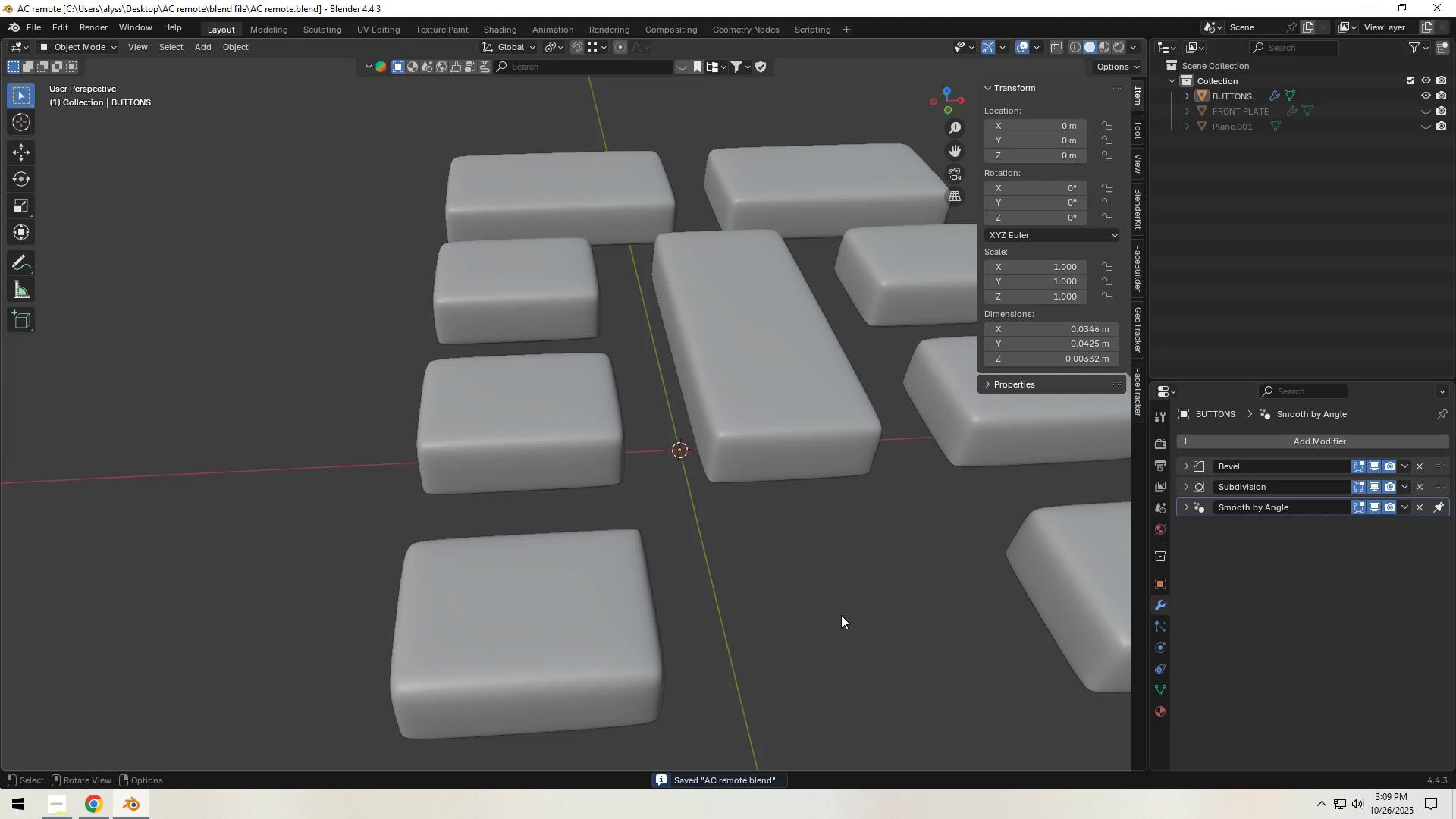 
key(Control+S)
 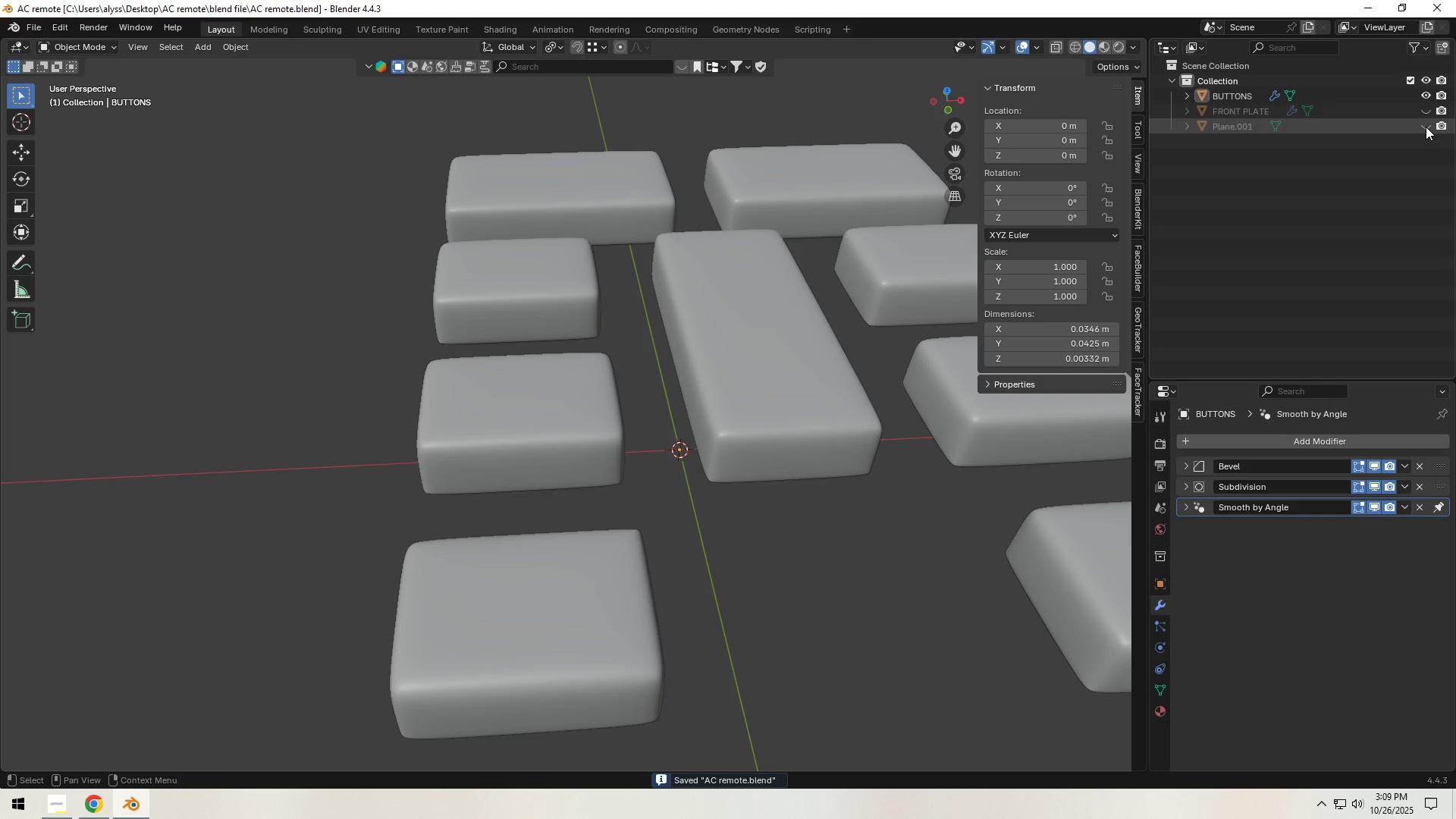 
left_click([1426, 110])
 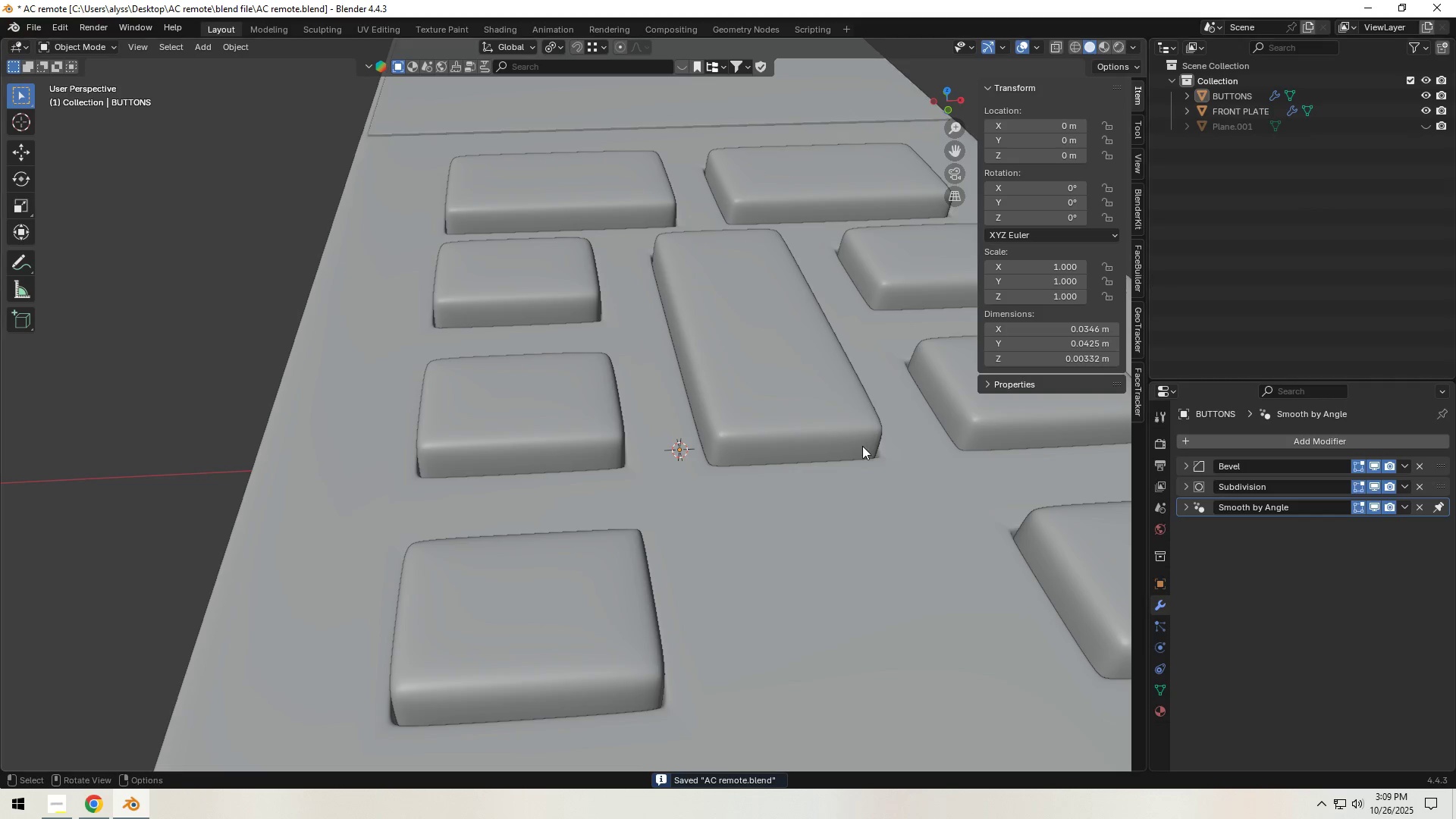 
scroll: coordinate [669, 549], scroll_direction: down, amount: 3.0
 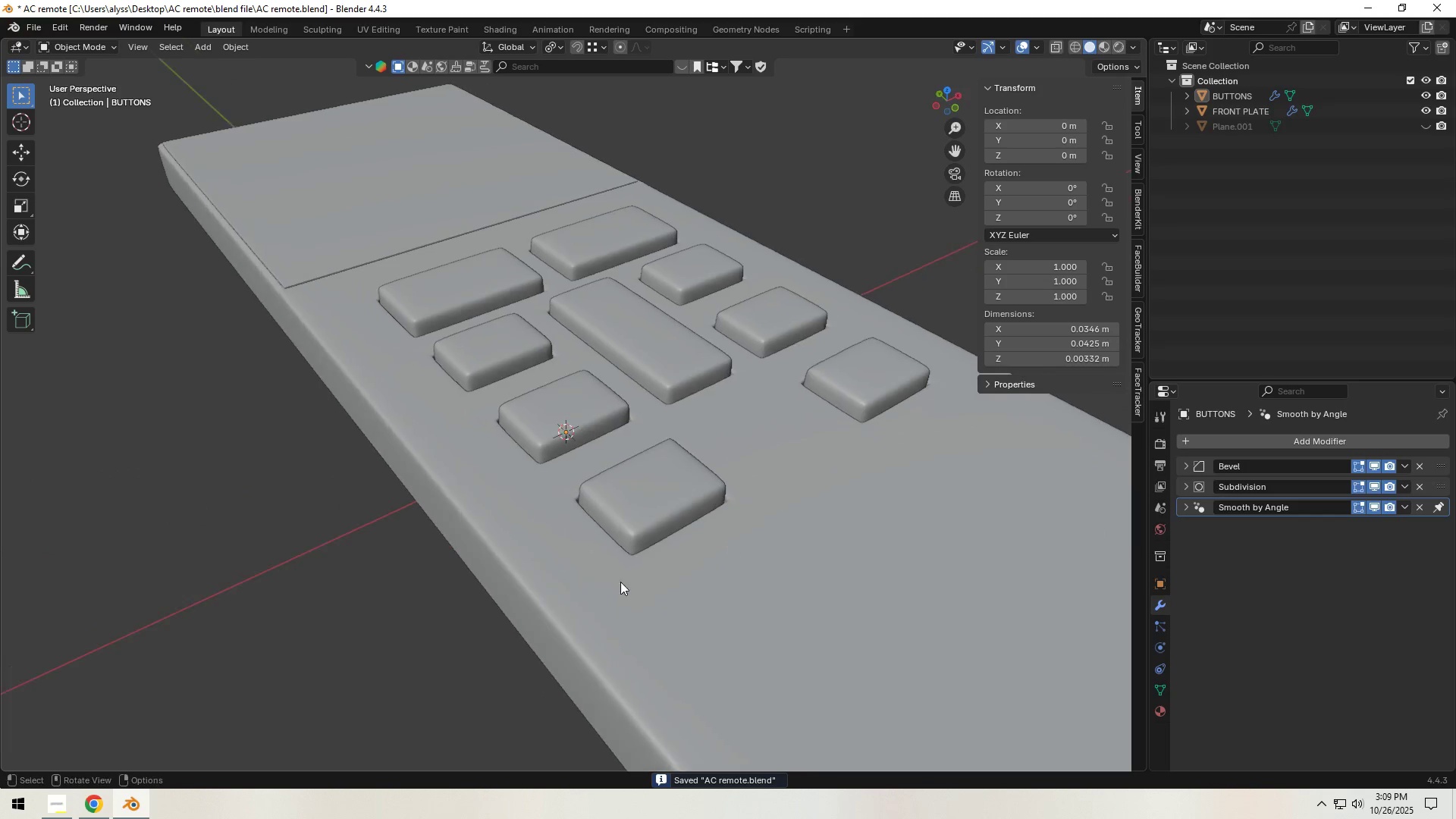 
left_click([451, 603])
 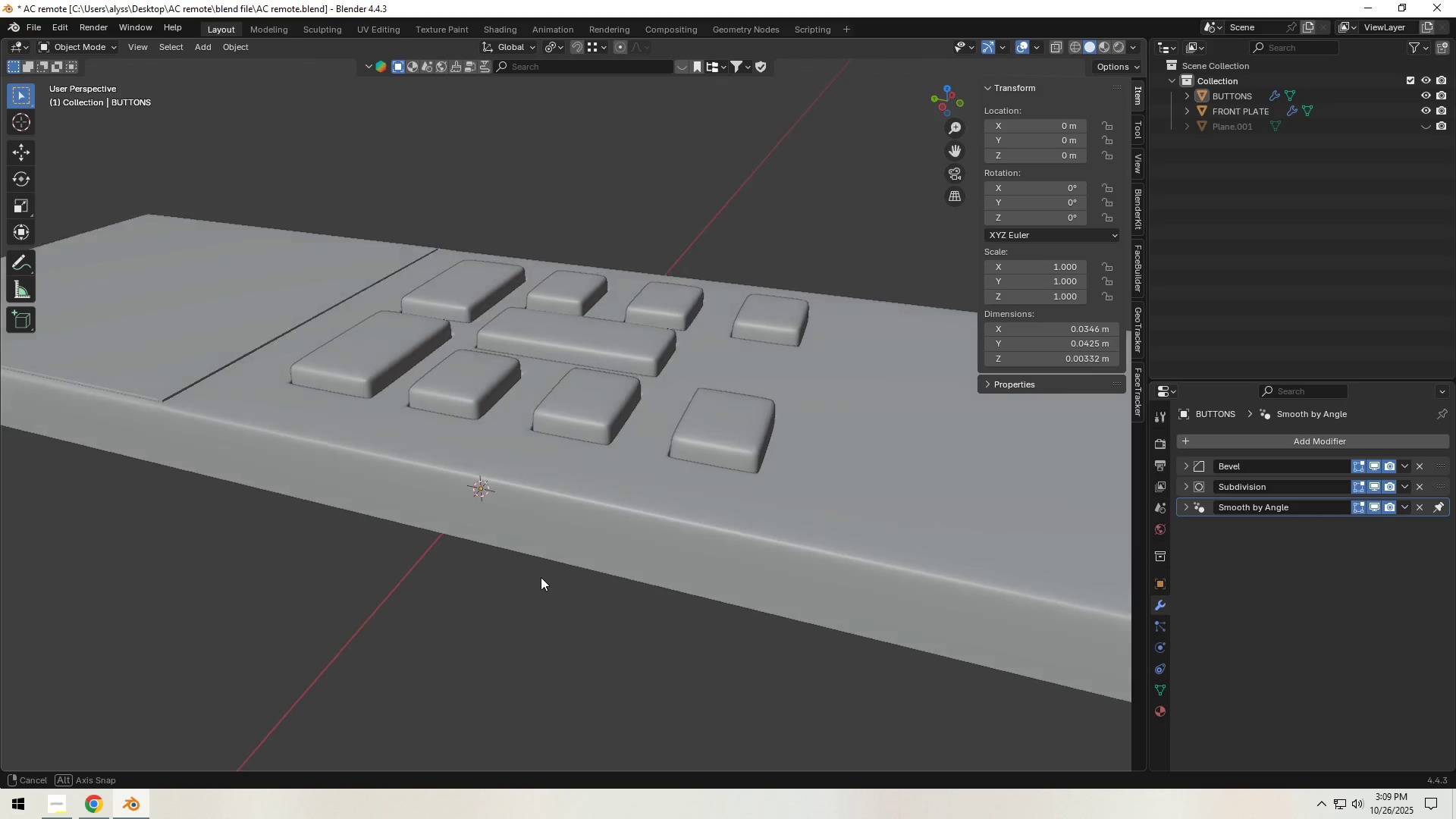 
key(Control+S)
 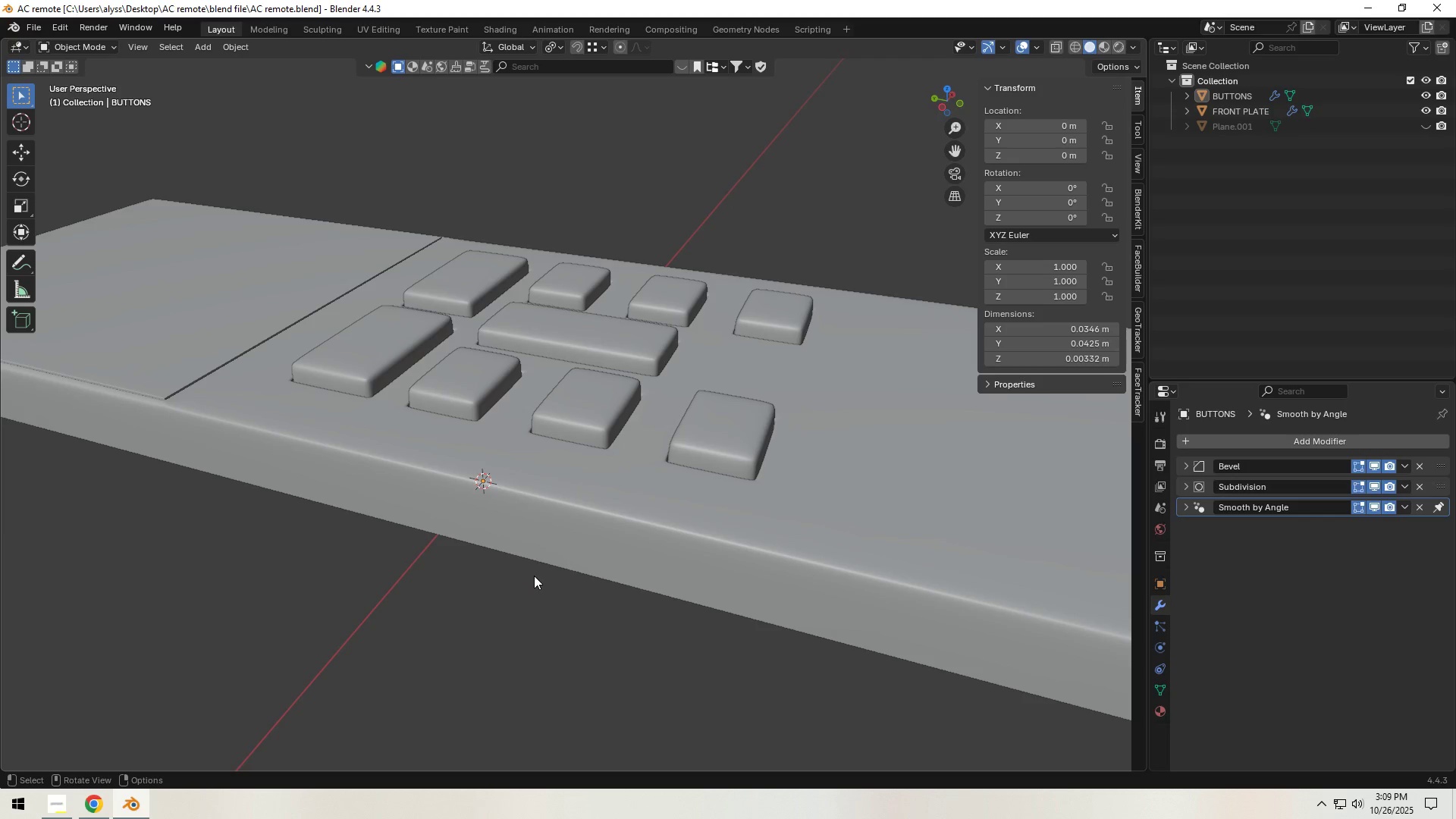 
wait(15.2)
 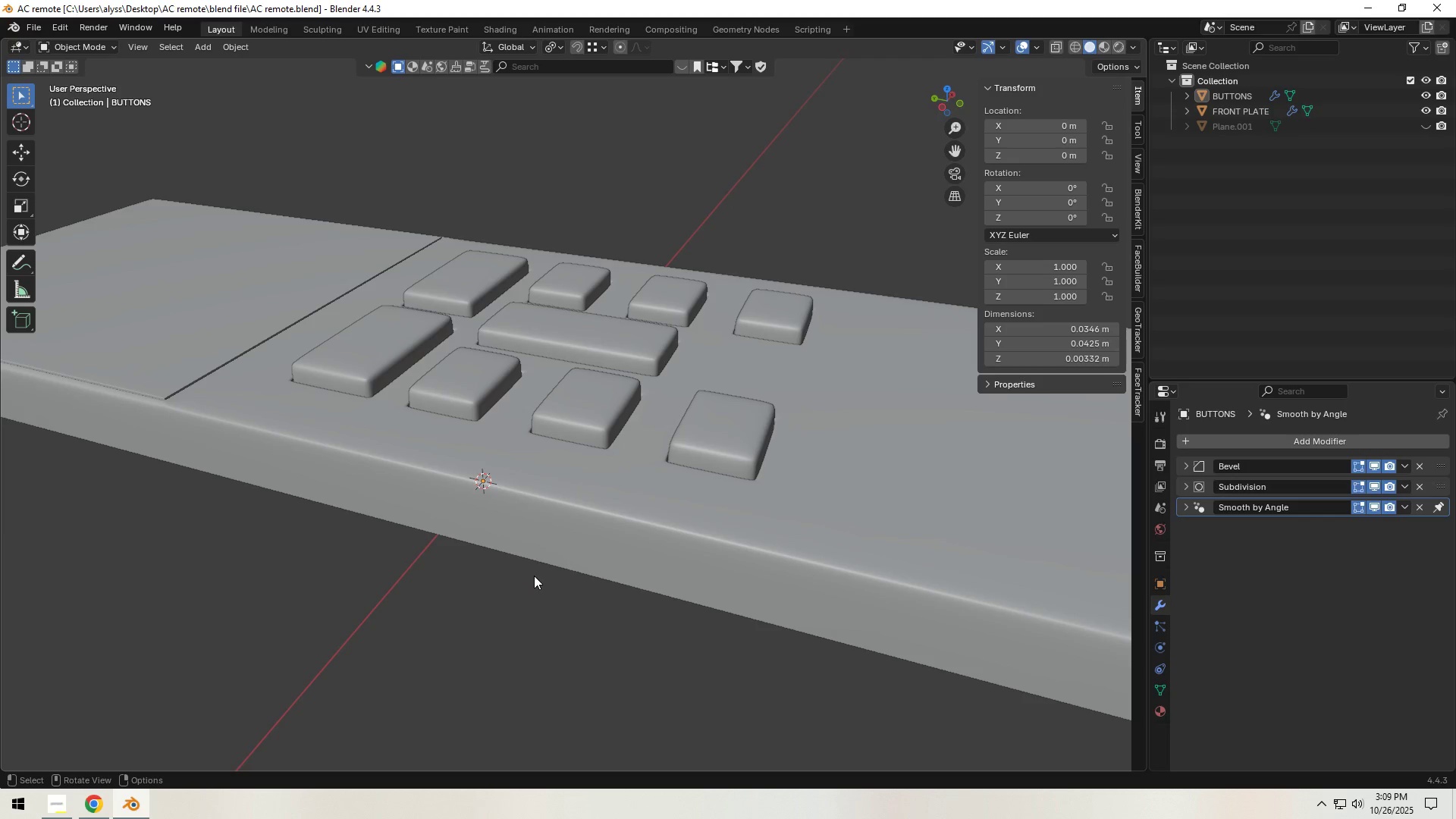 
scroll: coordinate [544, 529], scroll_direction: down, amount: 3.0
 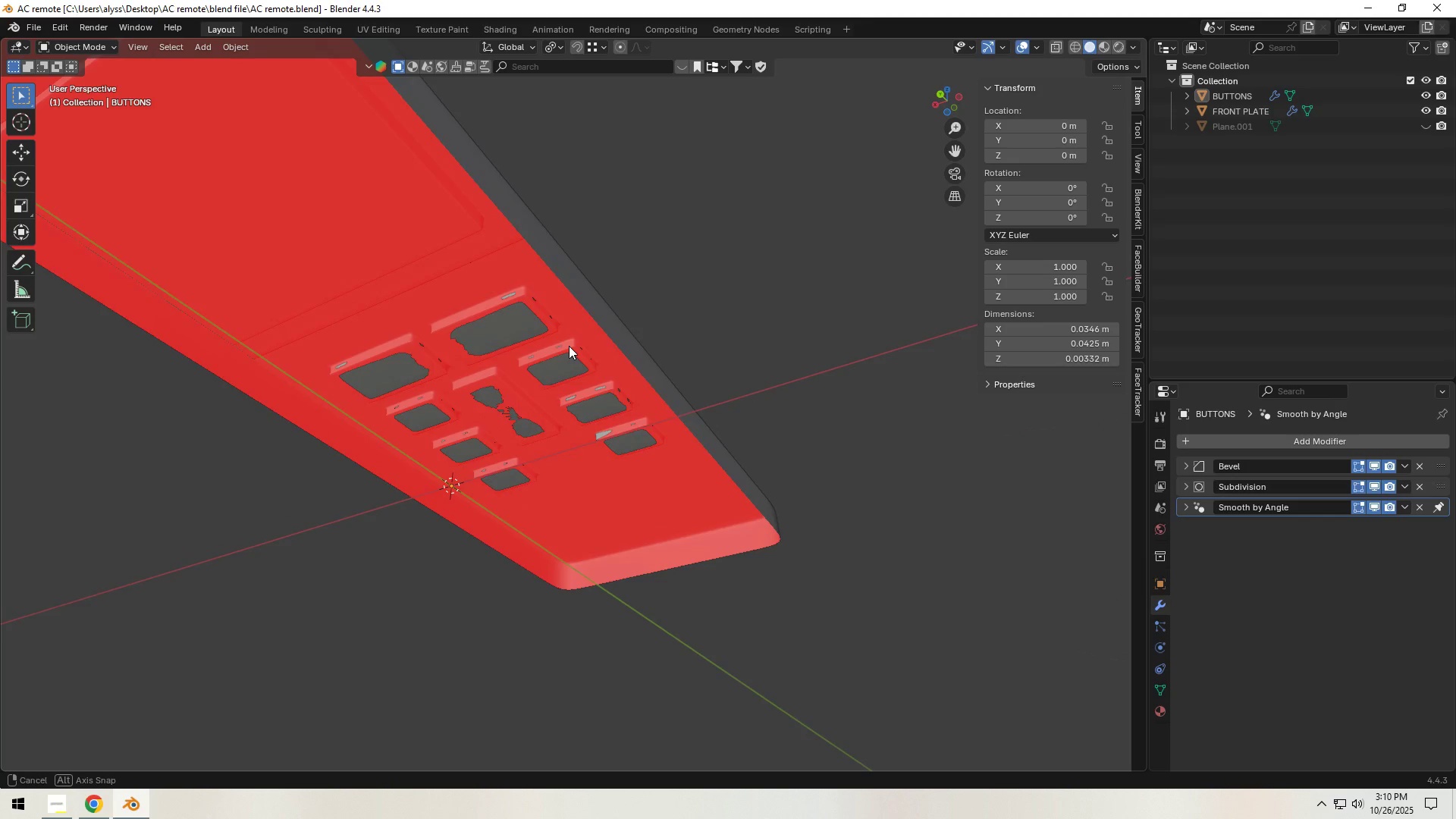 
wait(9.47)
 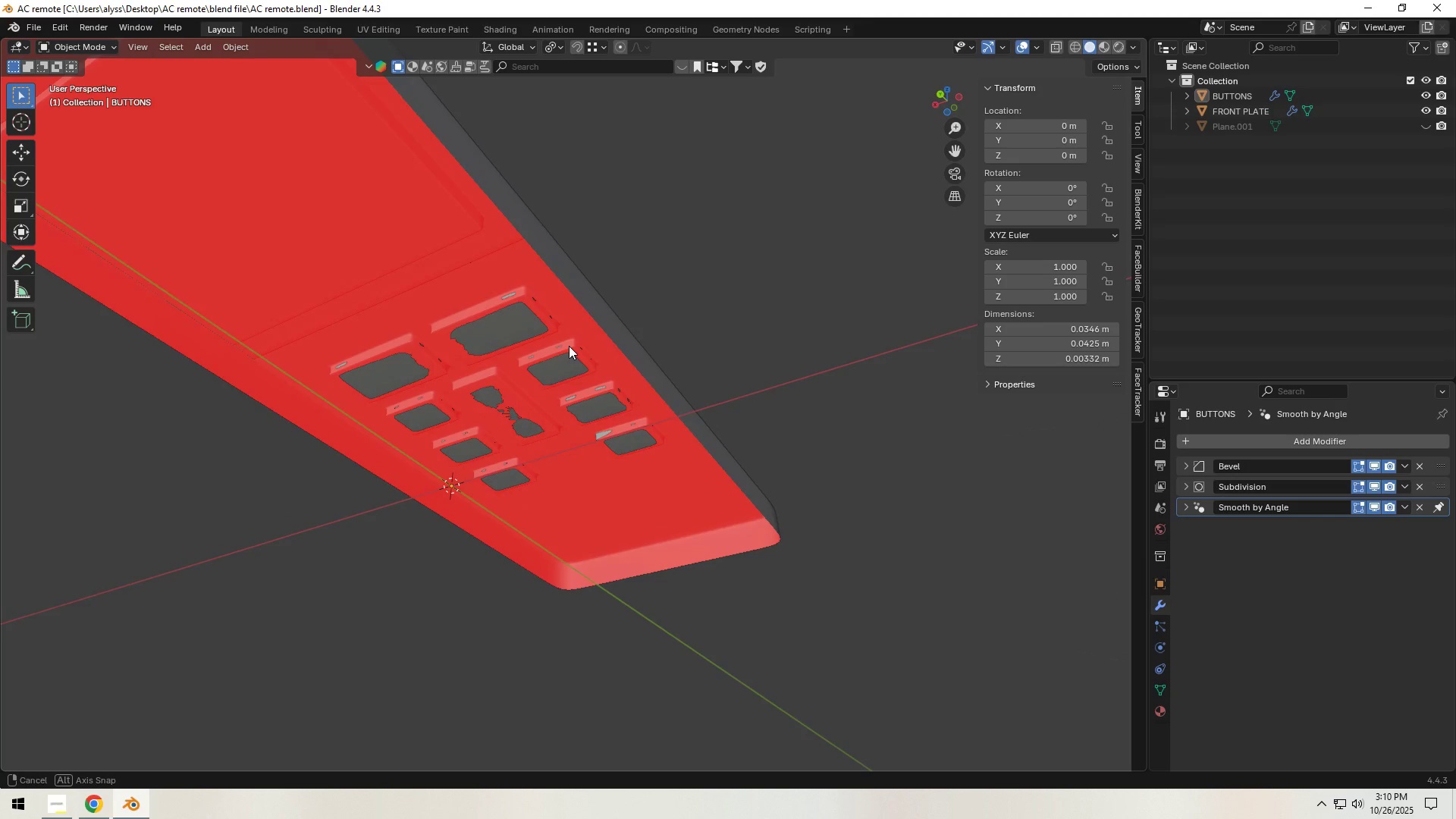 
scroll: coordinate [617, 444], scroll_direction: up, amount: 9.0
 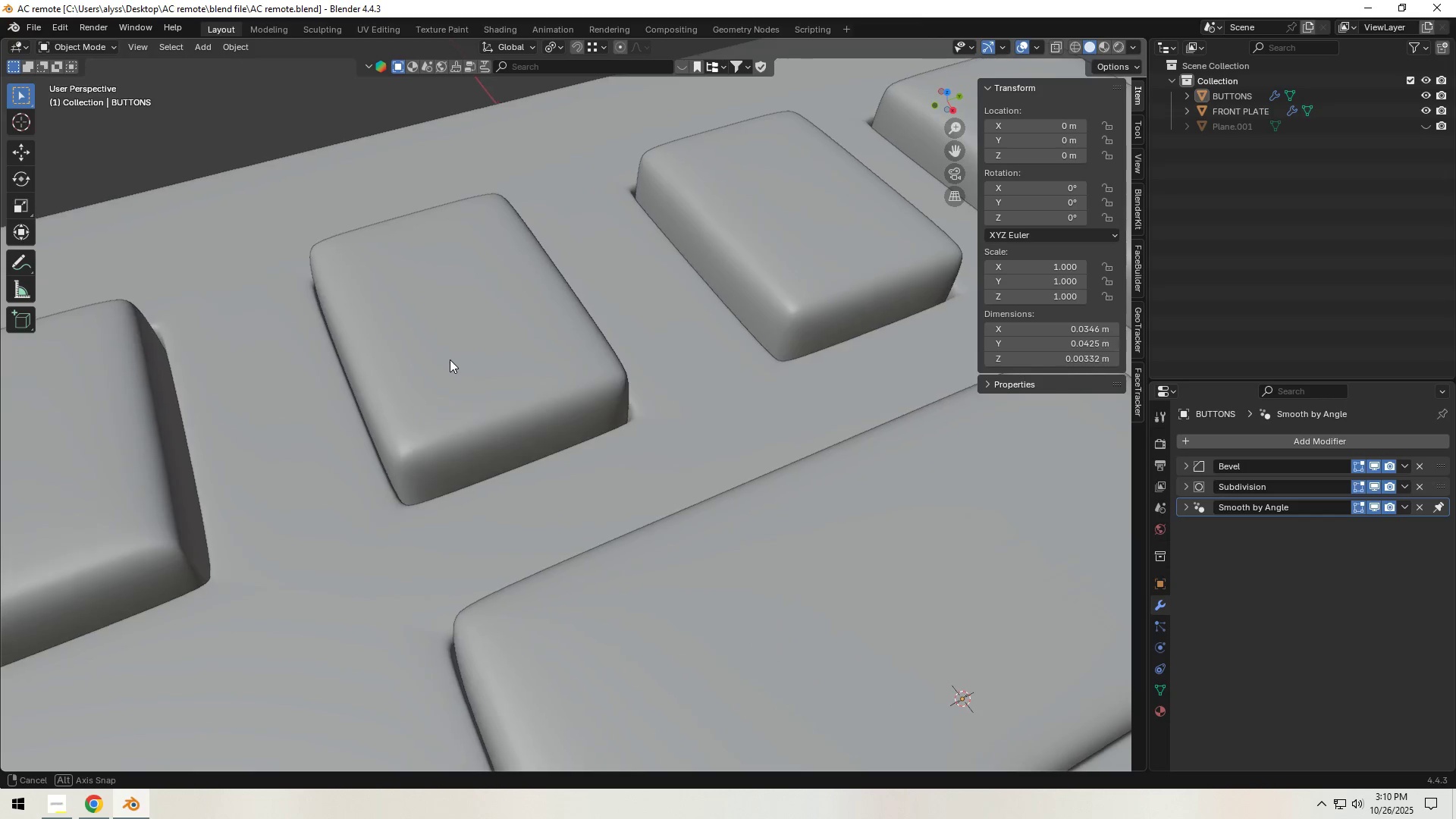 
scroll: coordinate [607, 358], scroll_direction: down, amount: 10.0
 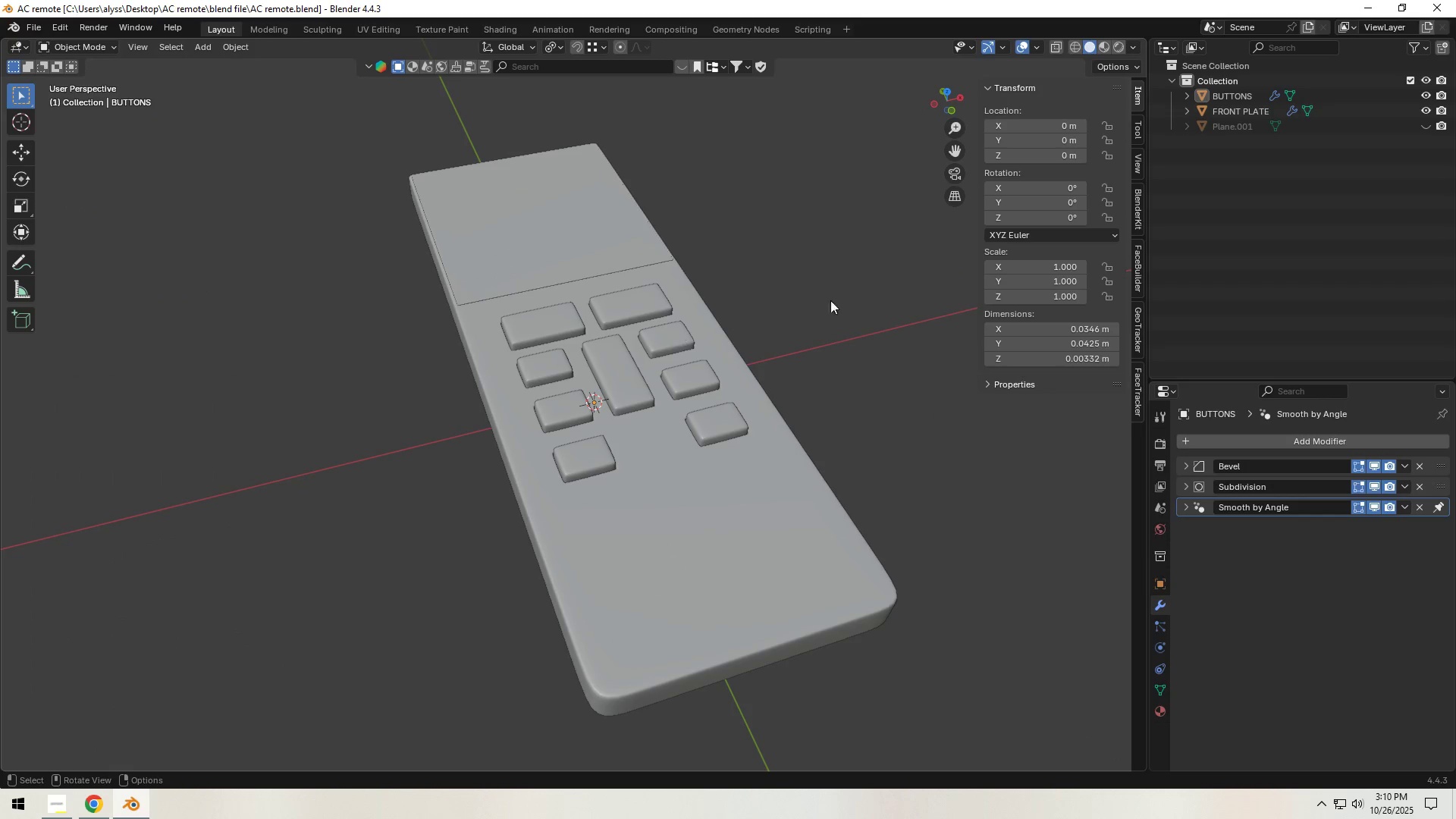 
left_click([839, 299])
 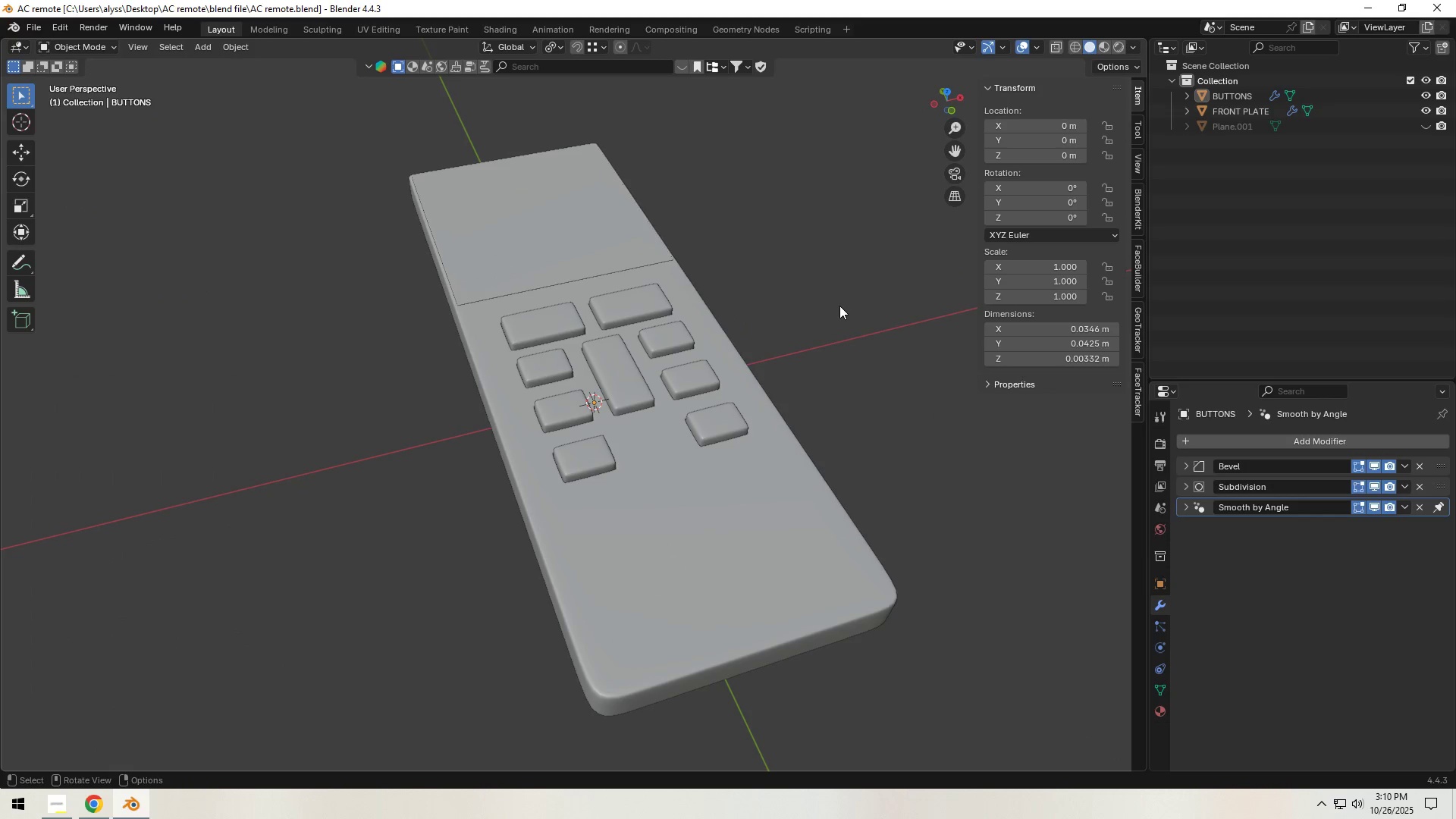 
key(Control+S)
 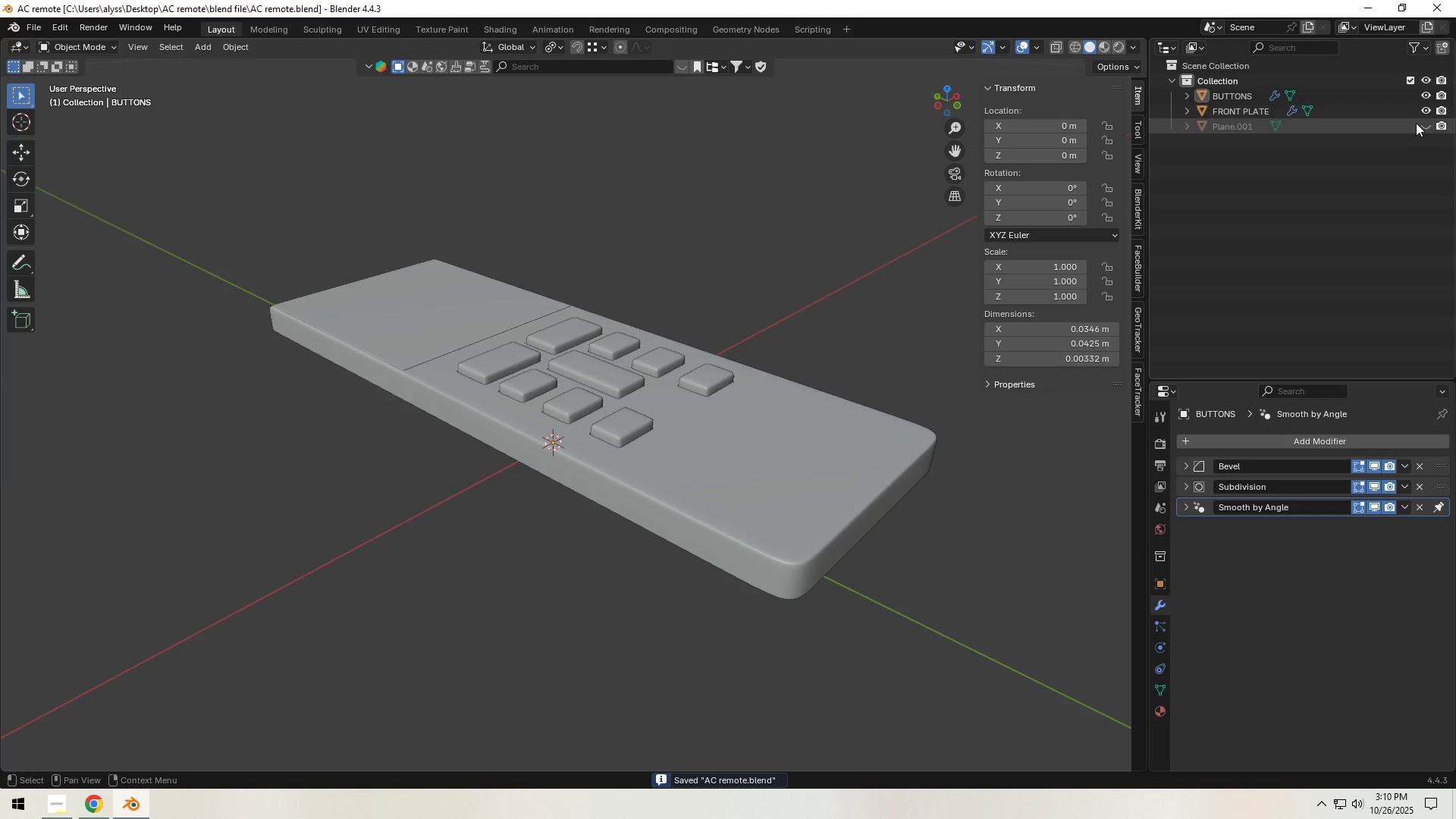 
left_click([1428, 124])
 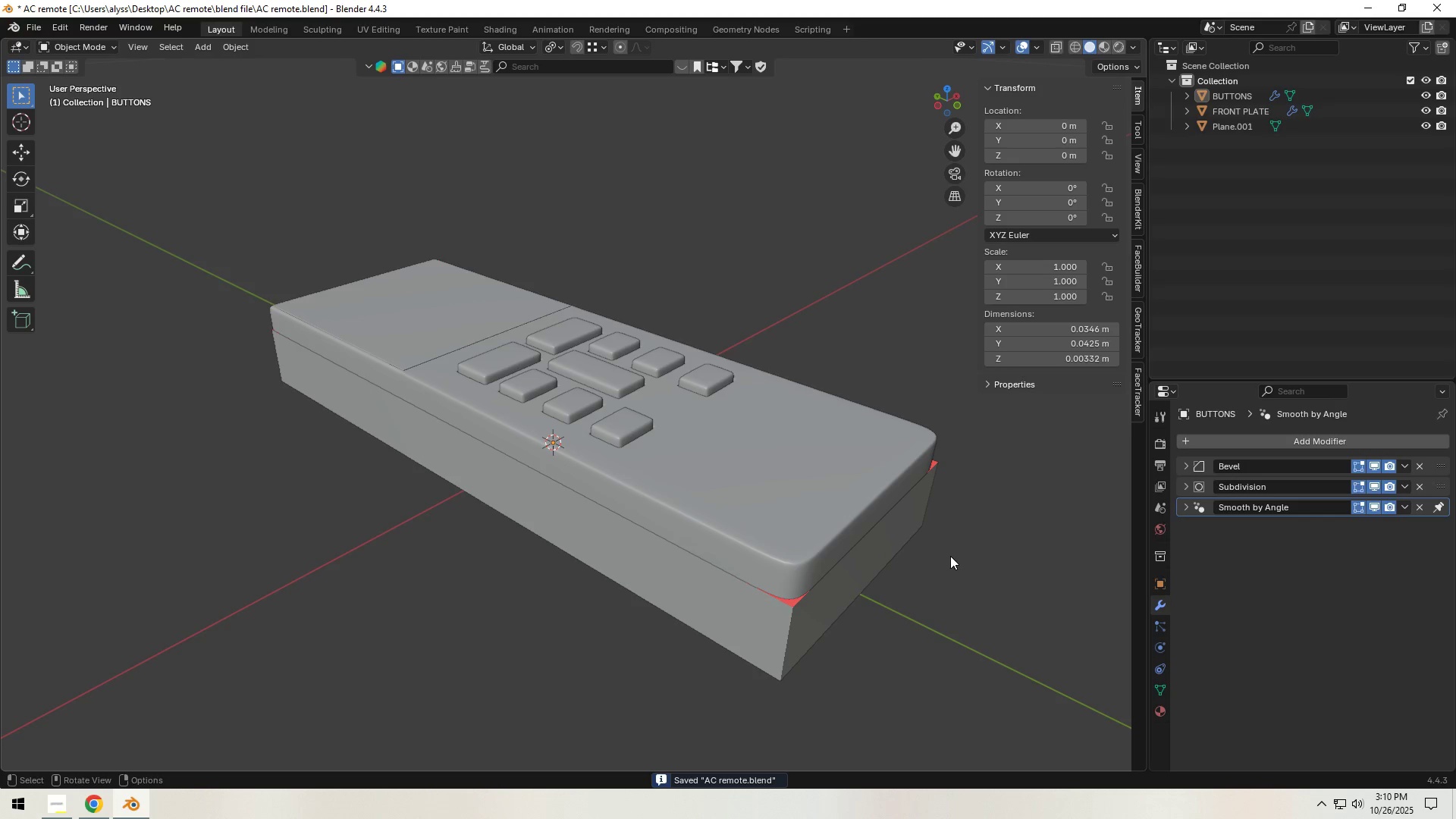 
left_click([849, 576])
 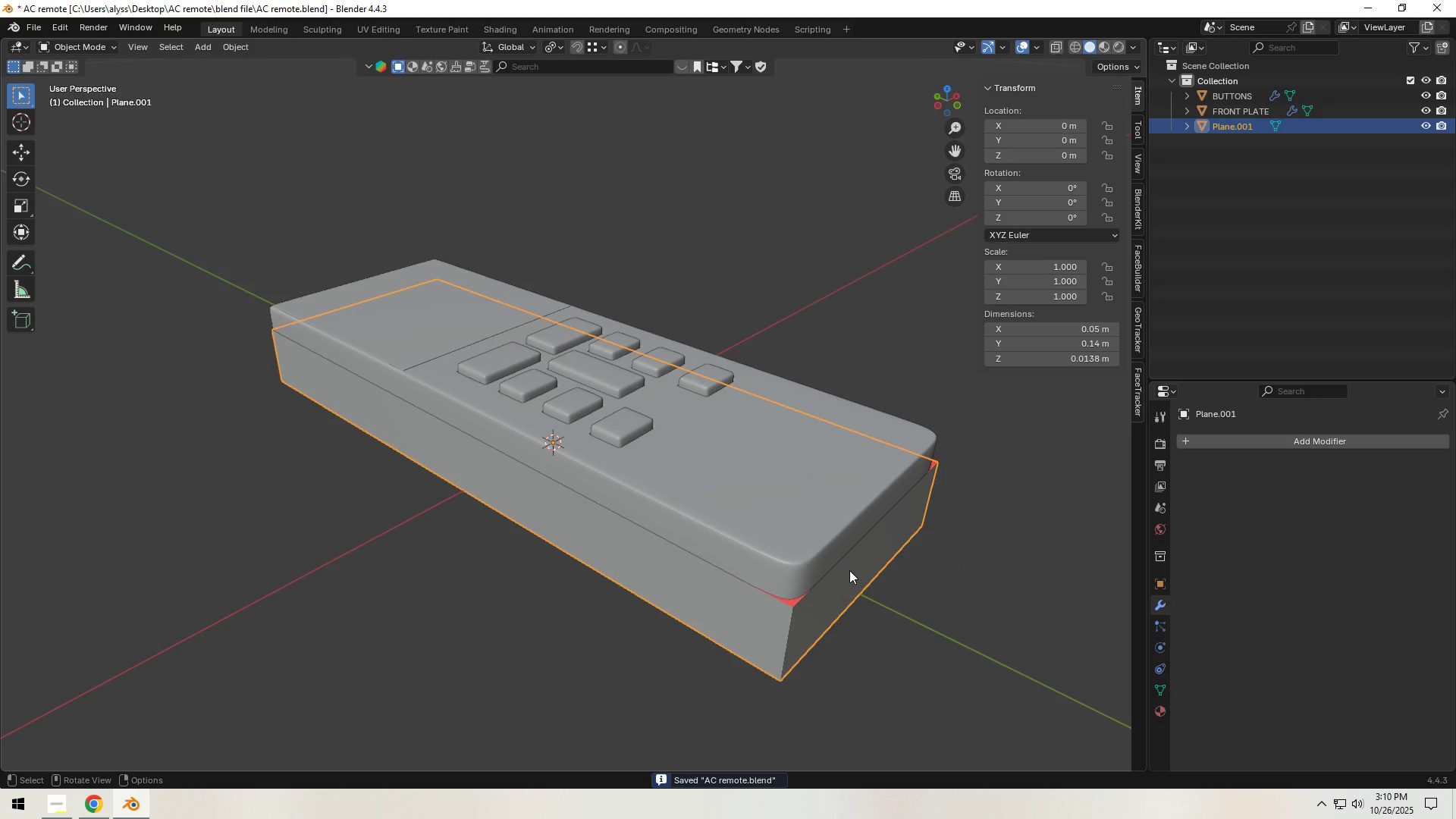 
hold_key(key=ShiftLeft, duration=0.69)
left_click([839, 526])
 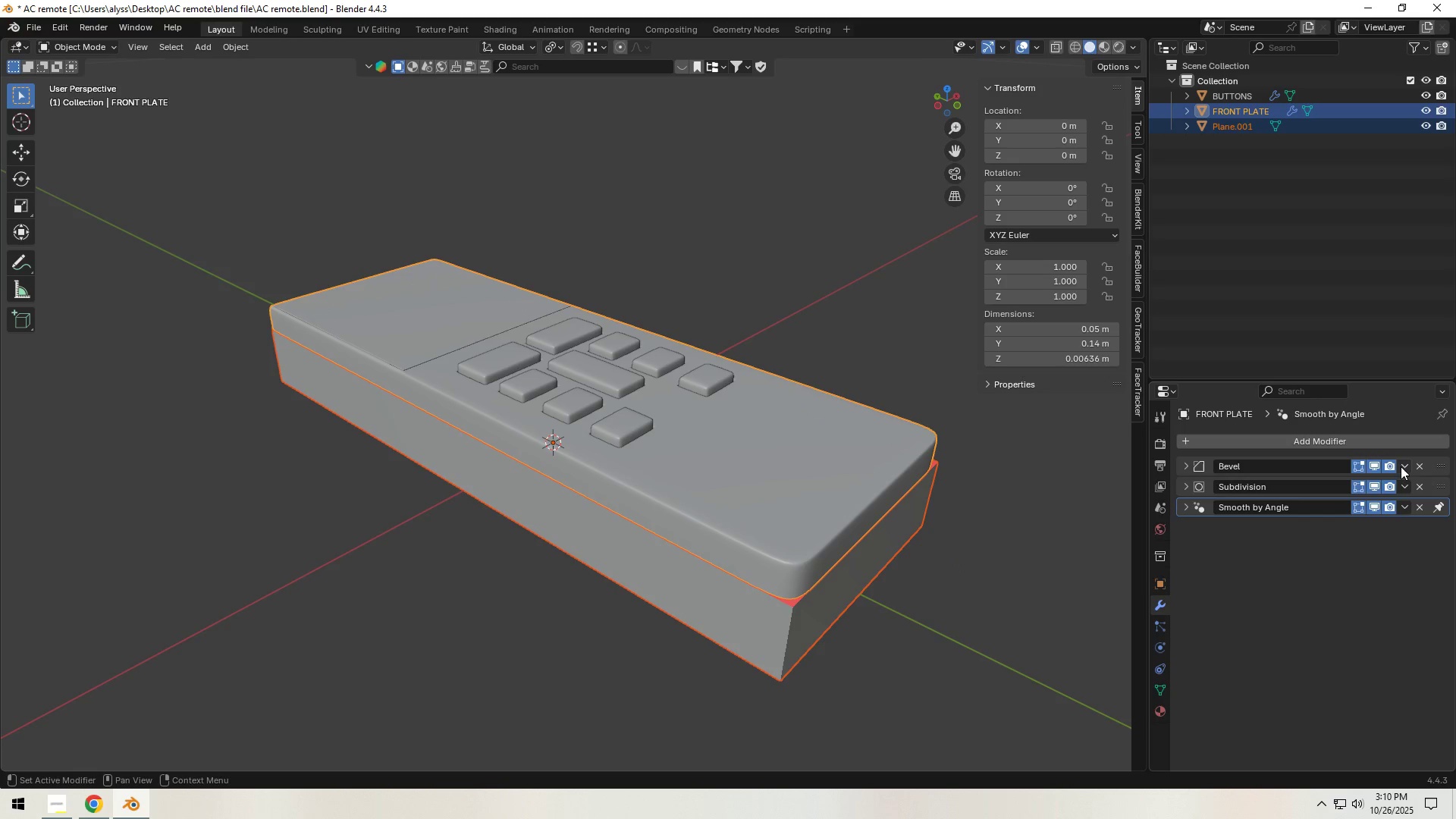 
left_click([1402, 464])
 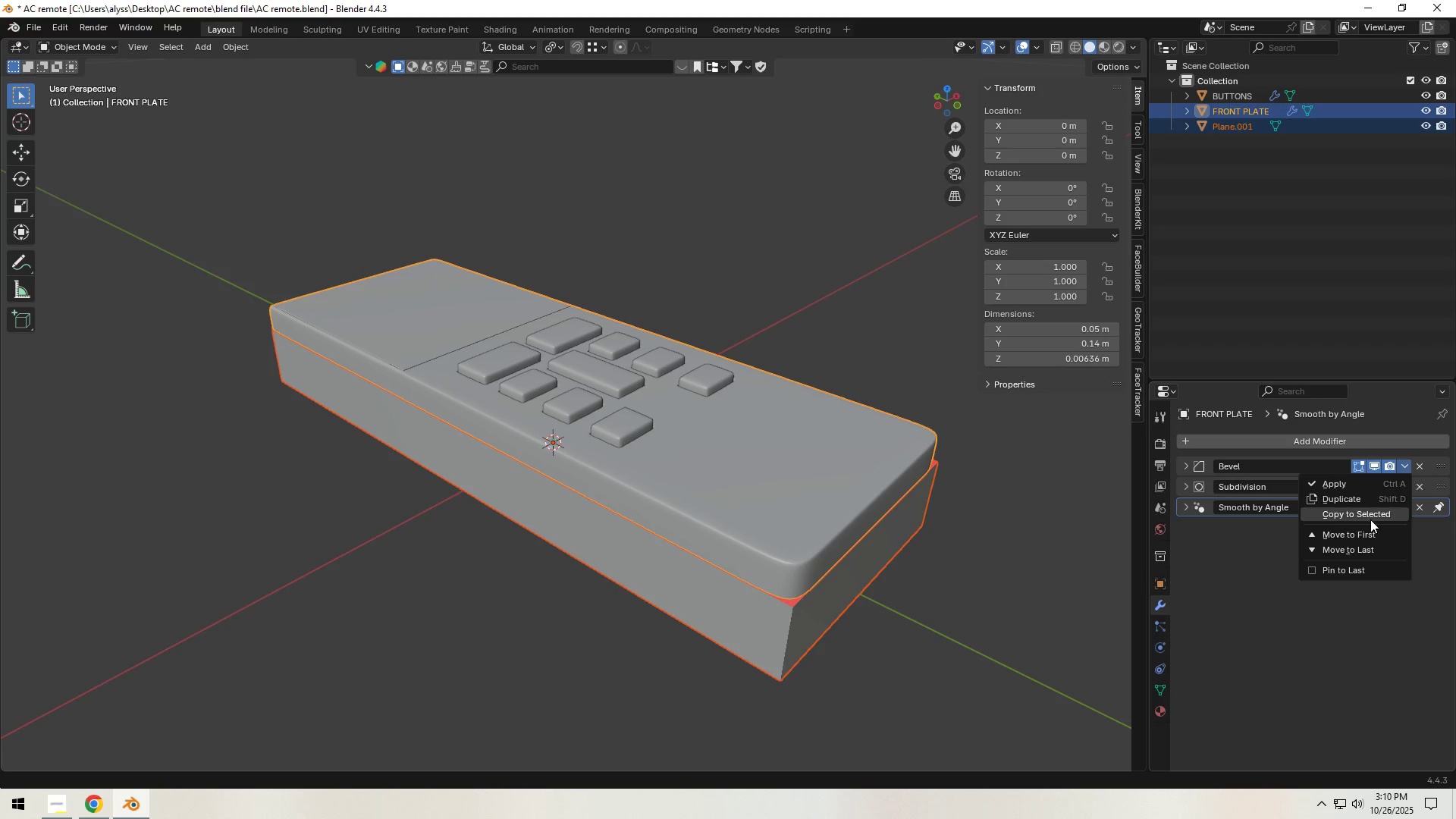 
left_click([1370, 519])
 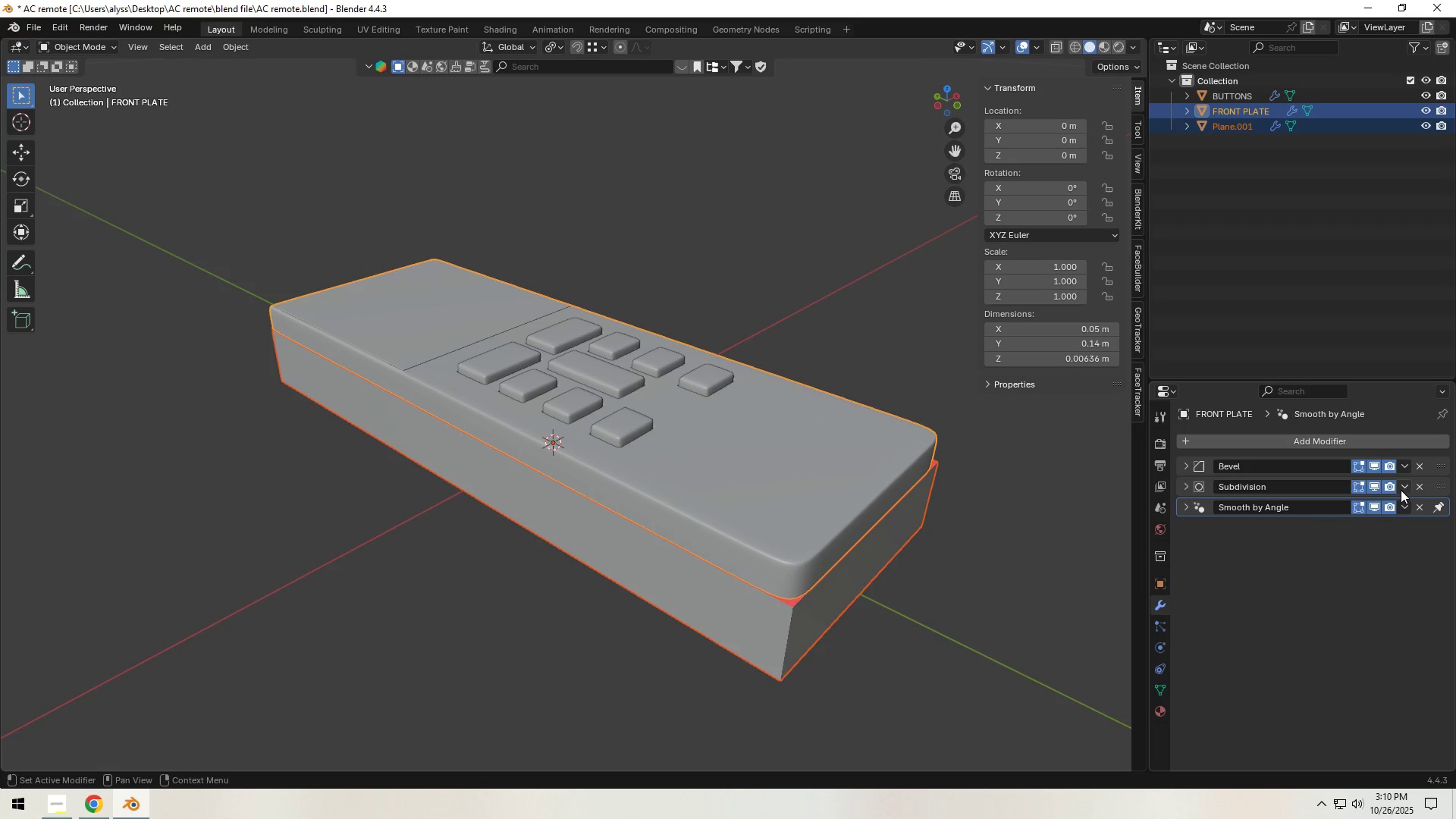 
left_click([1401, 489])
 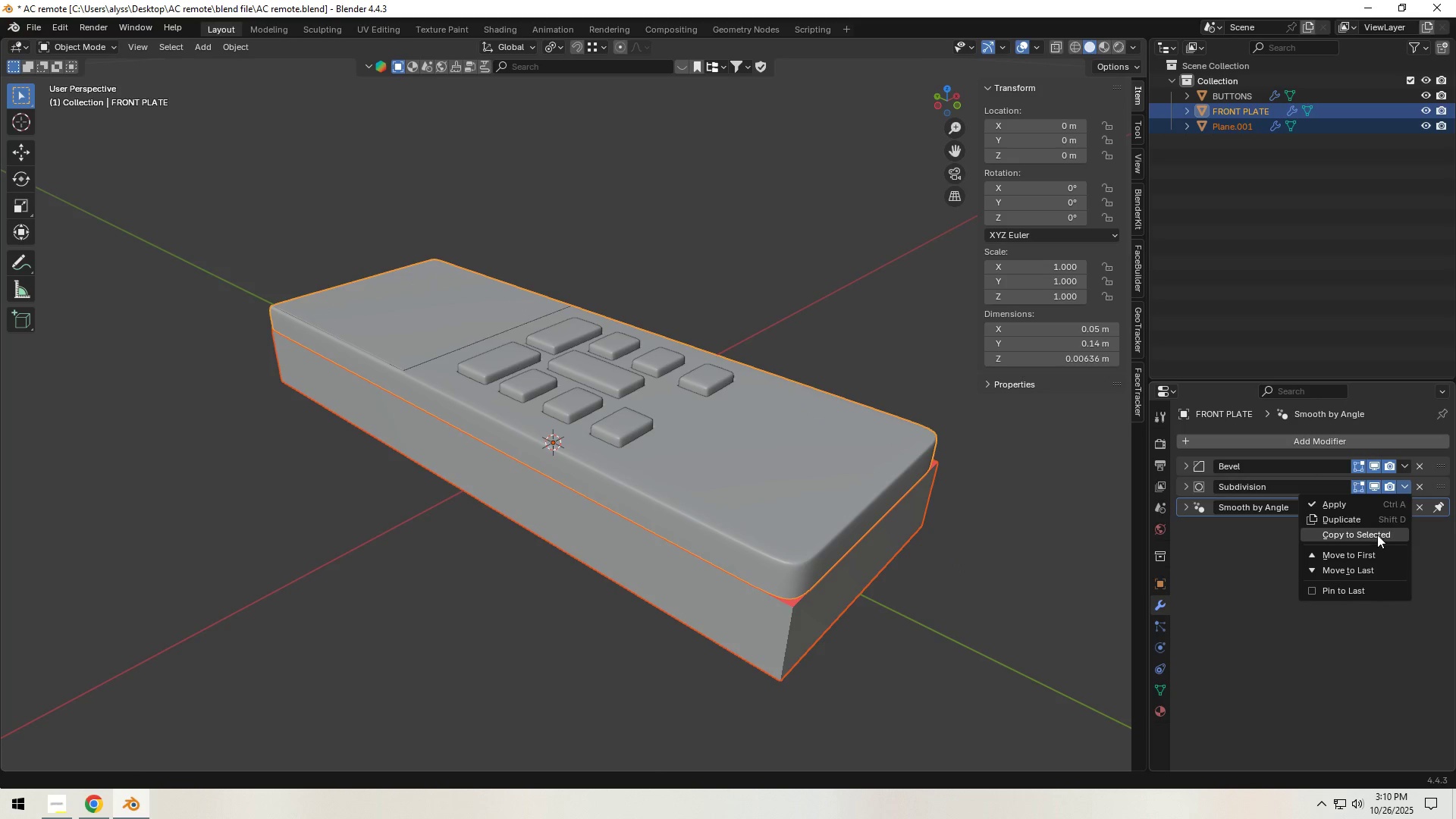 
left_click([1377, 535])
 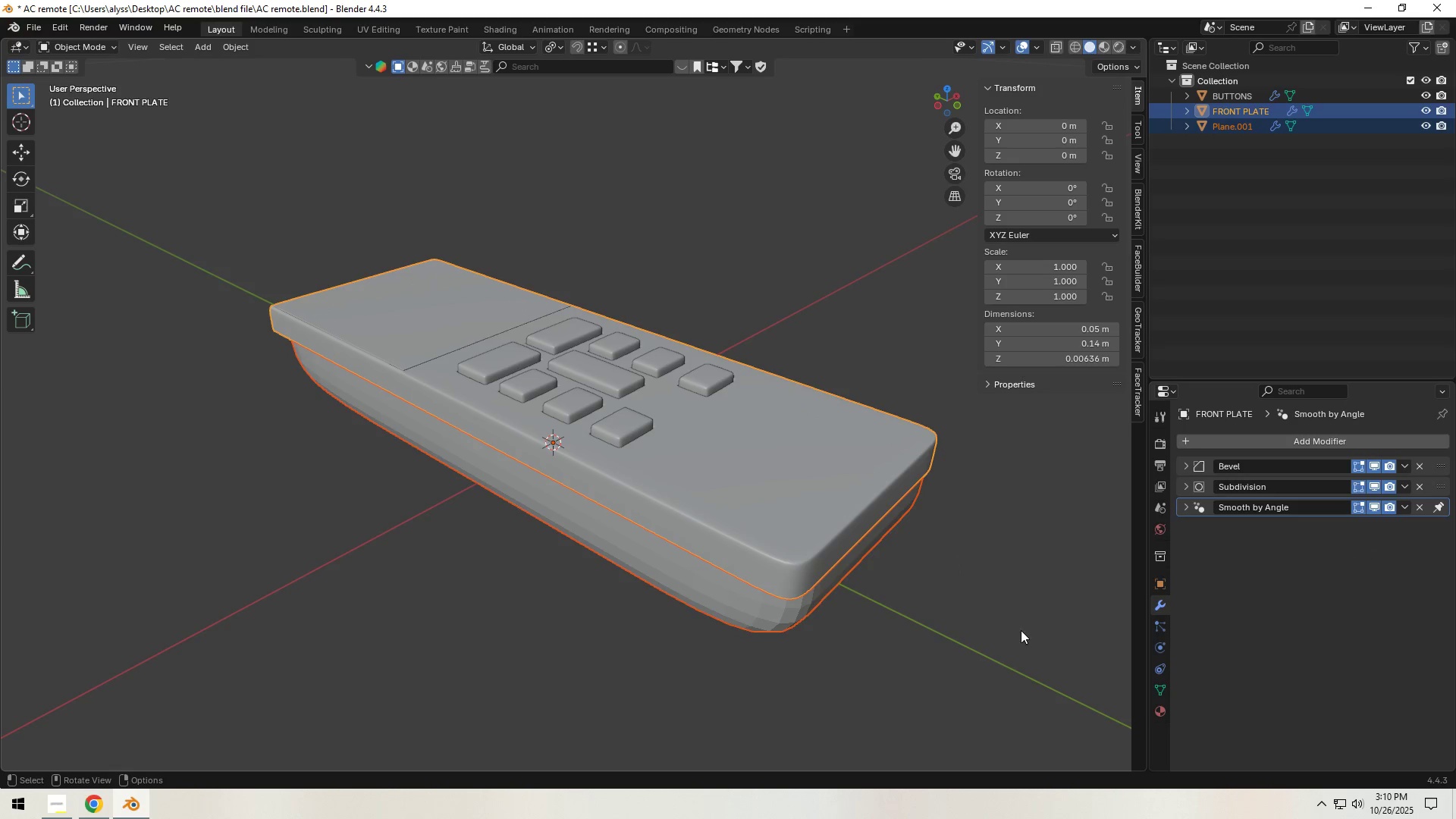 
left_click([987, 631])
 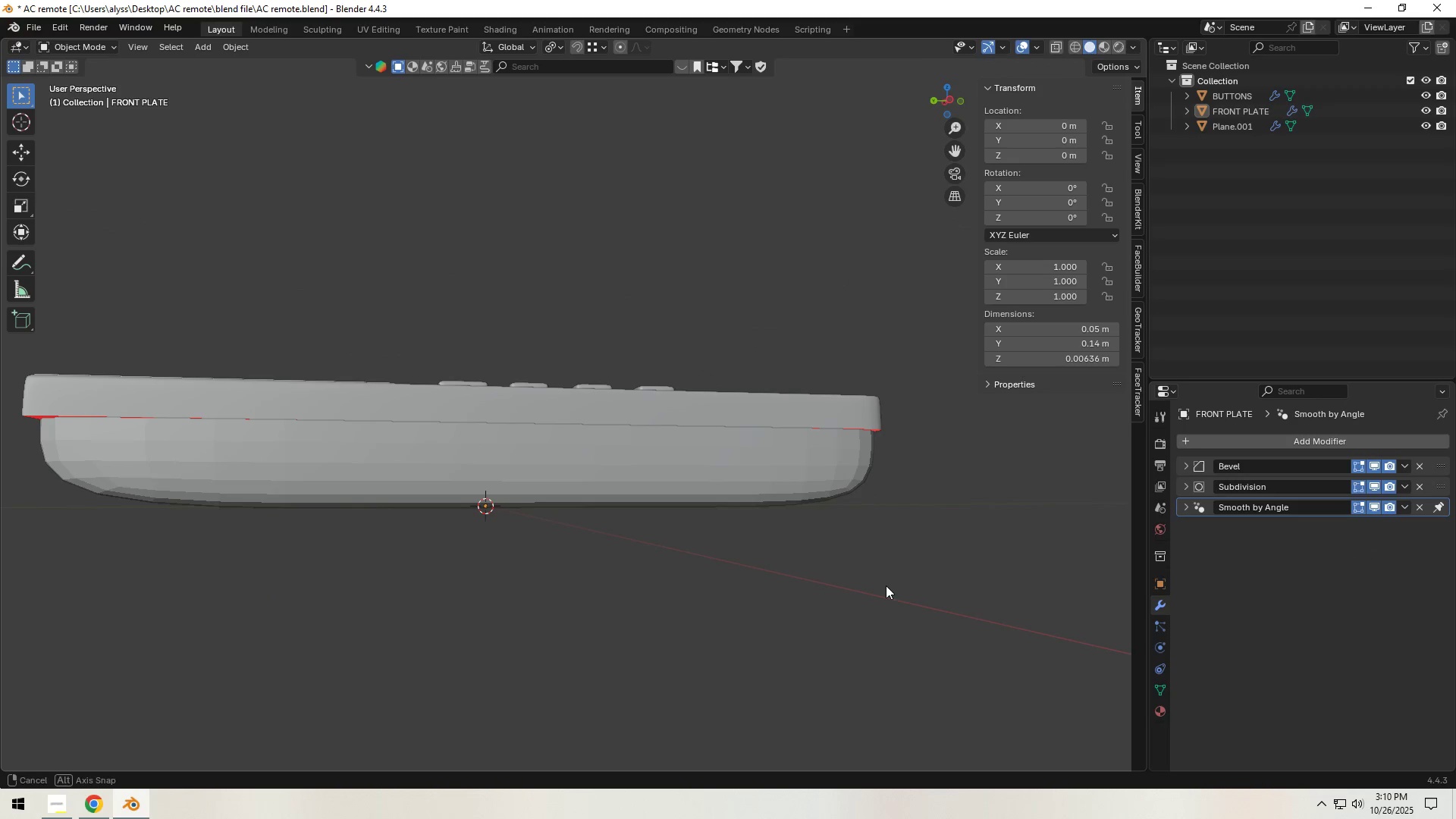 
key(Control+S)
 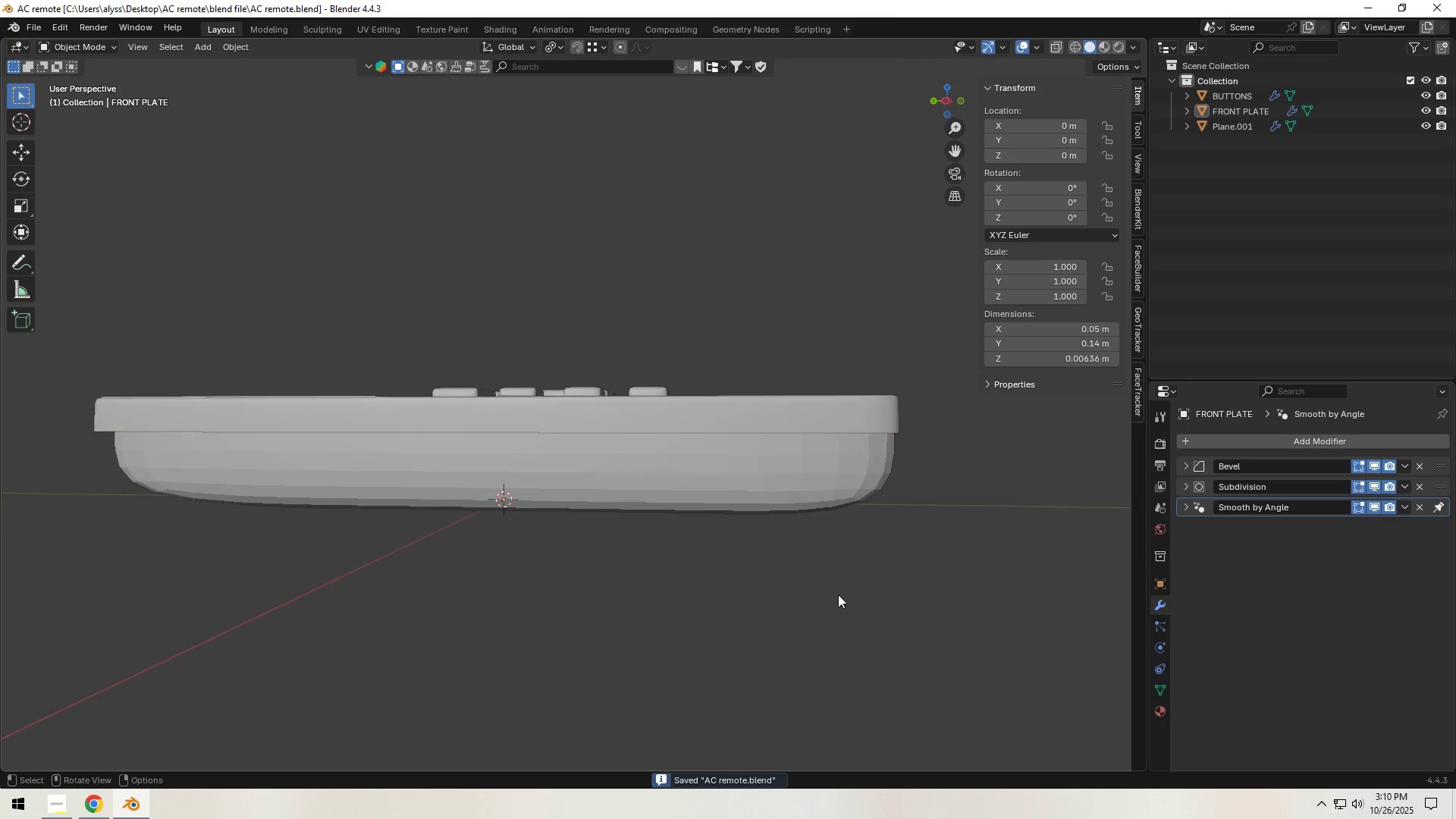 
left_click([773, 498])
 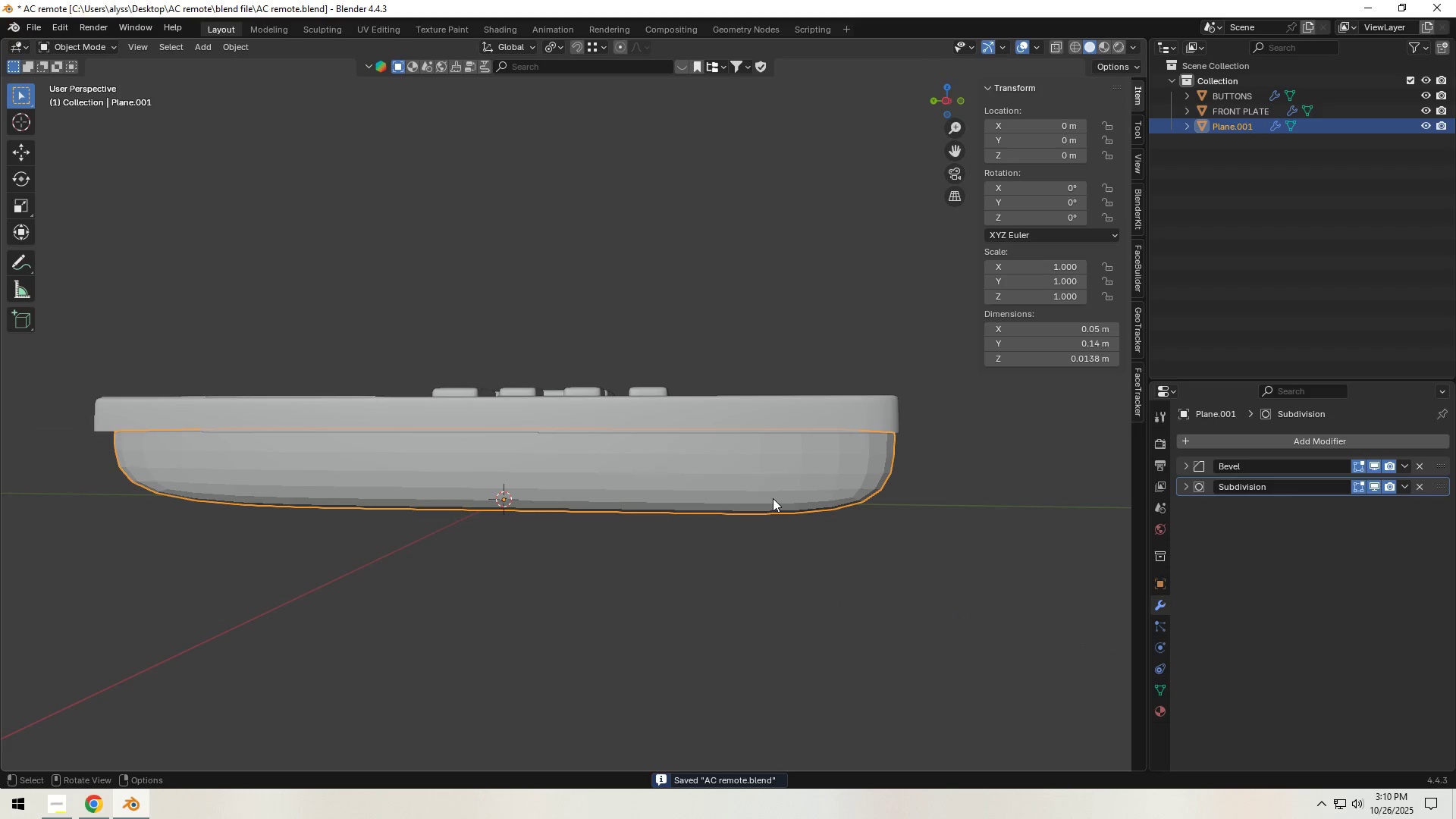 
right_click([773, 498])
 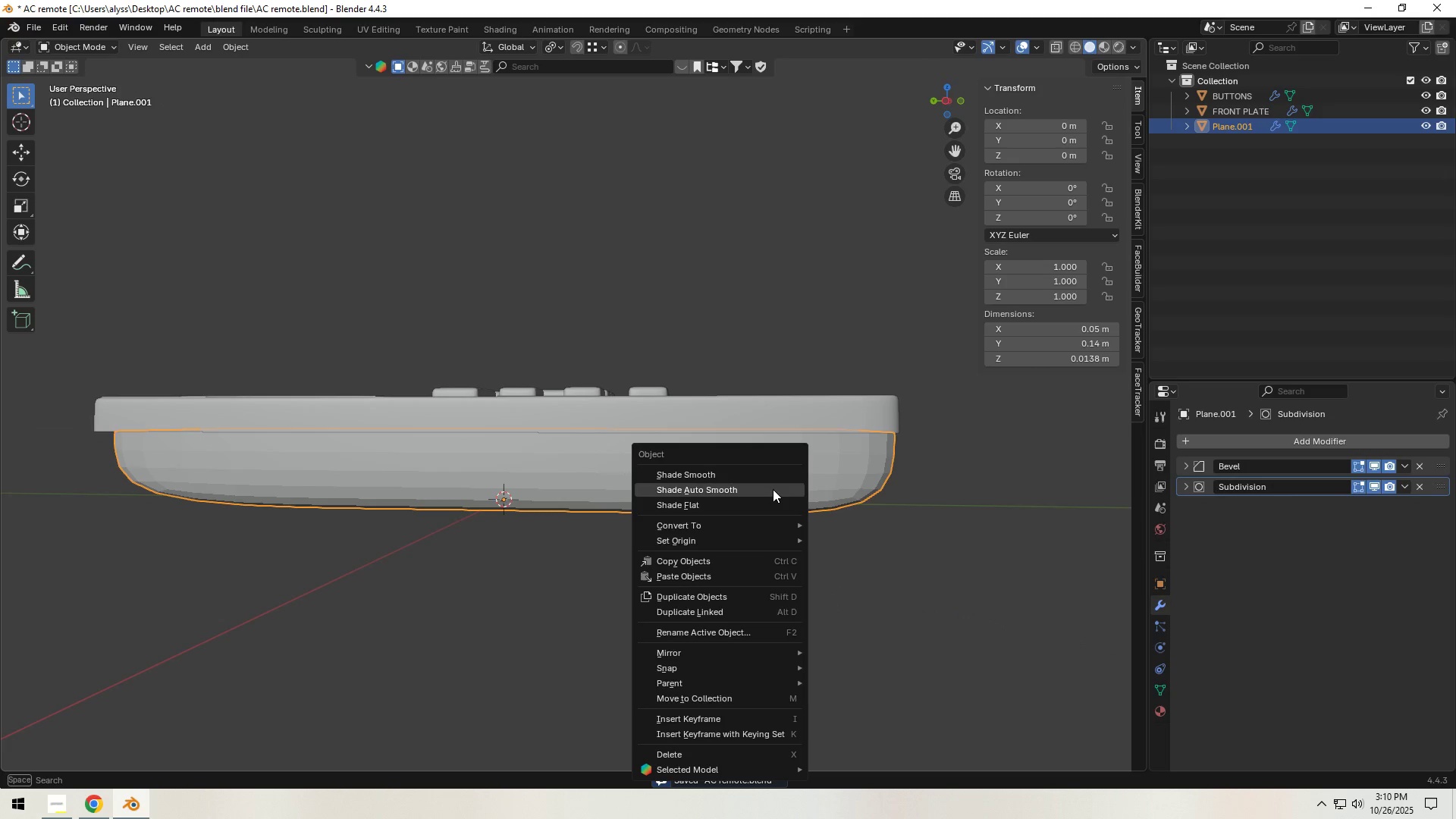 
left_click([773, 489])
 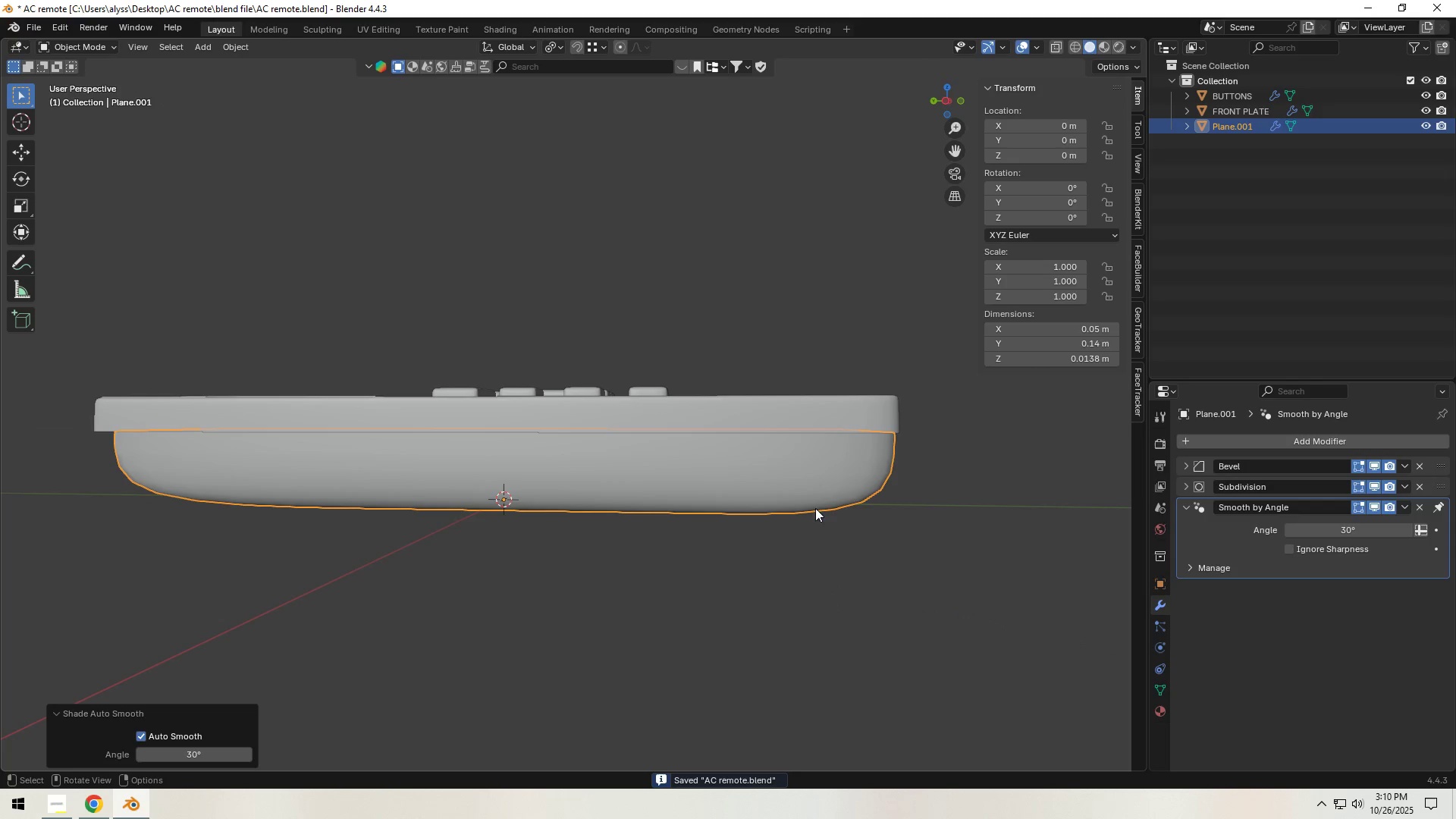 
left_click([993, 525])
 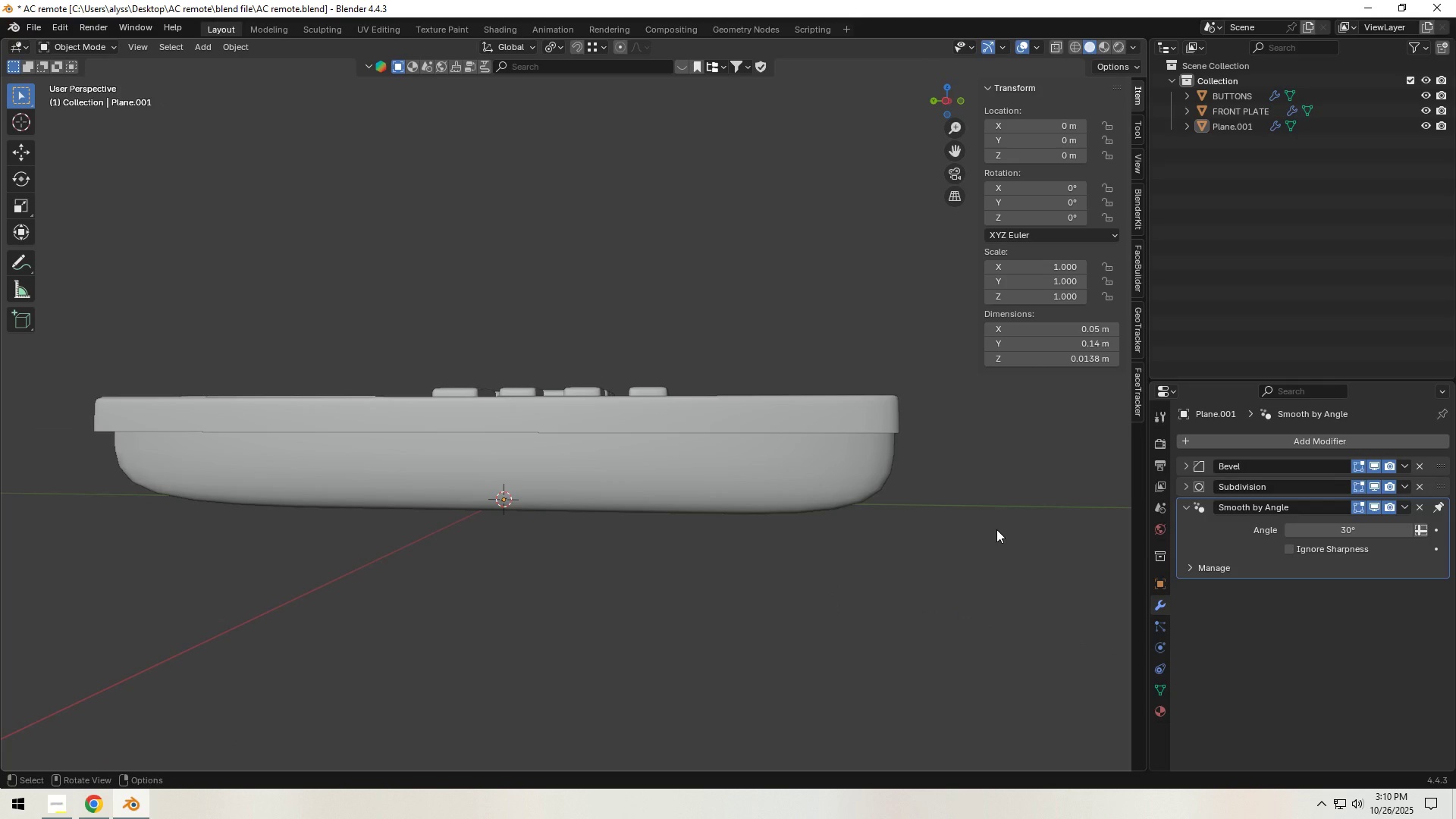 
wait(16.73)
 